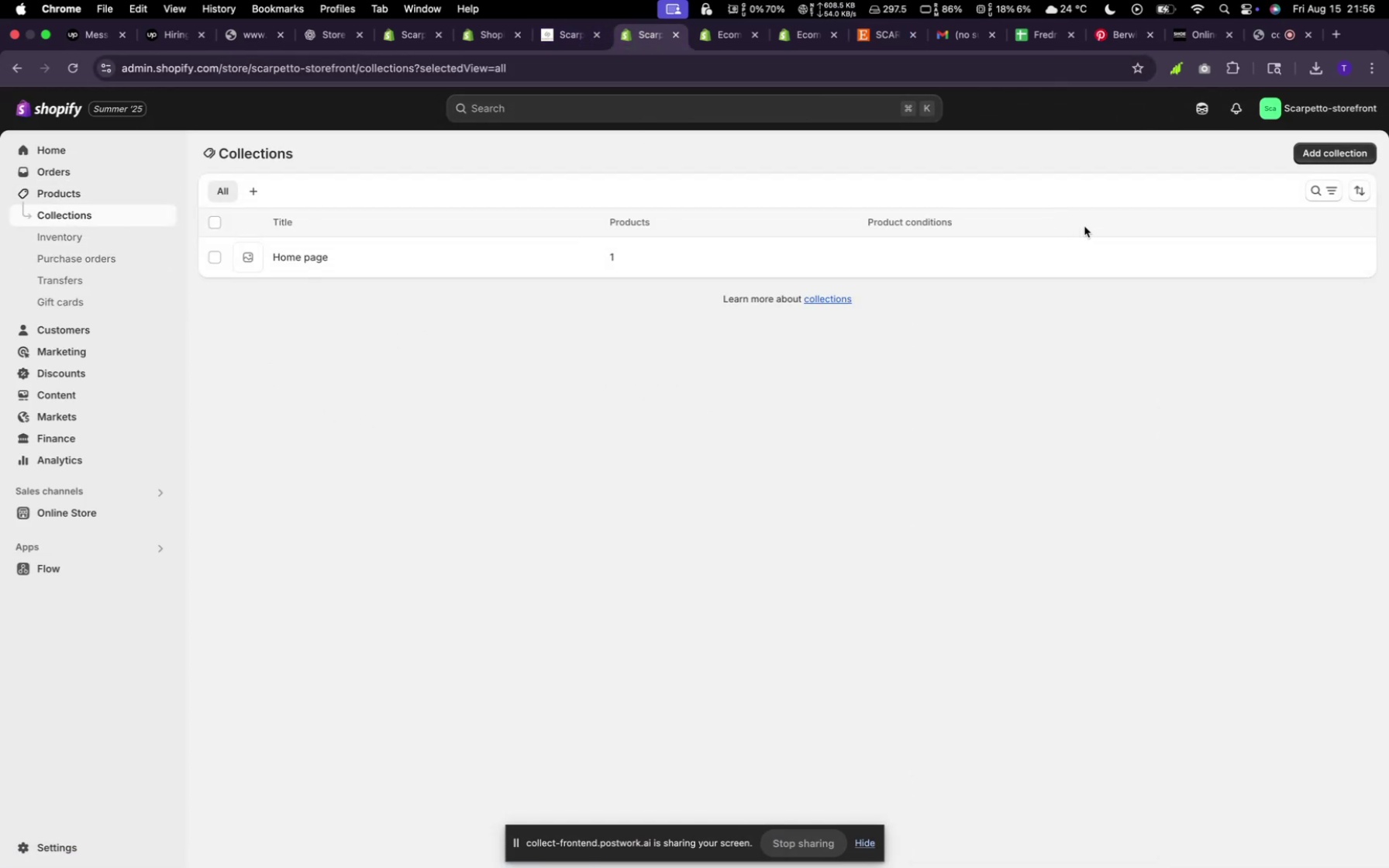 
left_click([1301, 147])
 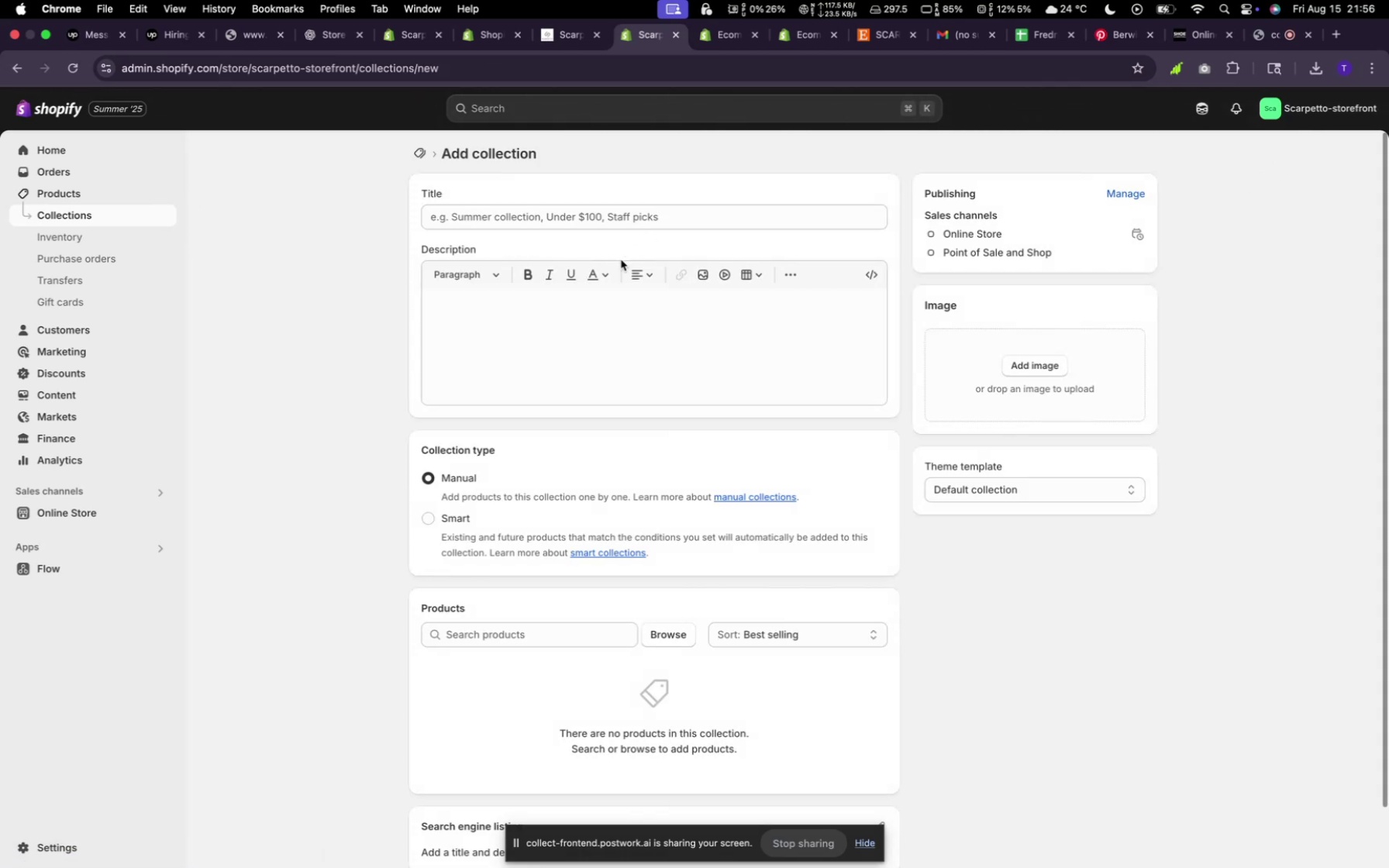 
wait(5.61)
 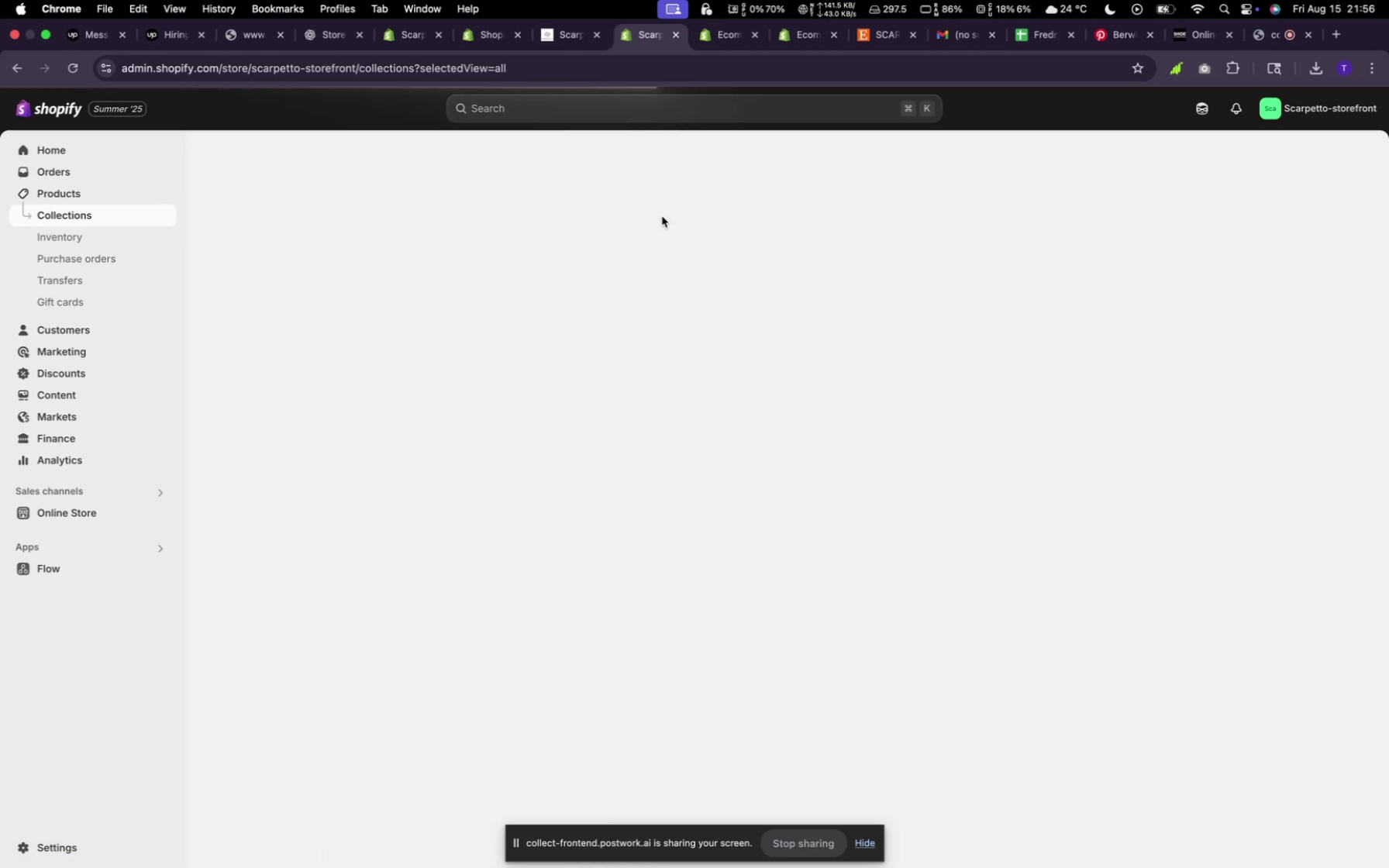 
left_click([507, 222])
 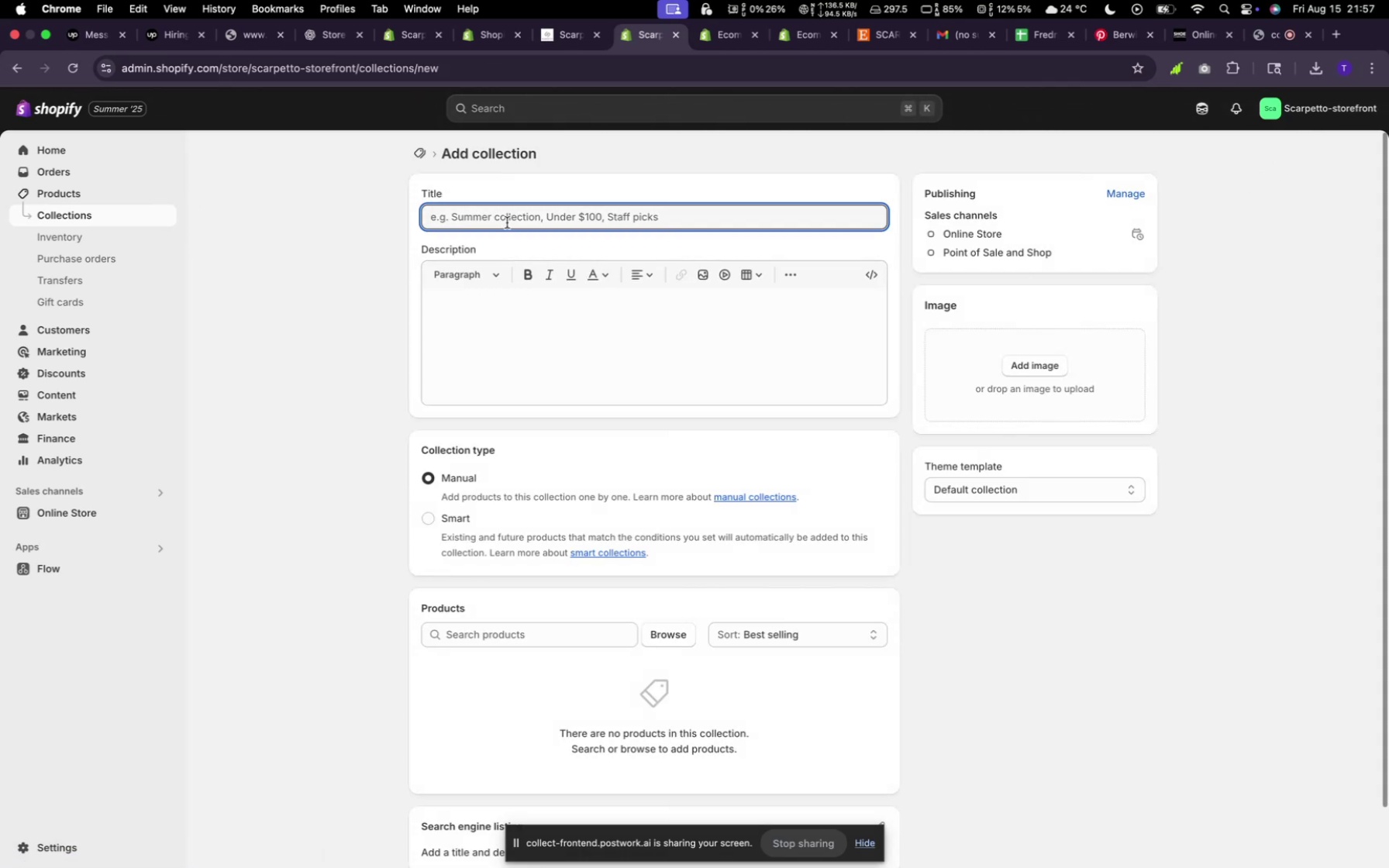 
type(Boots)
 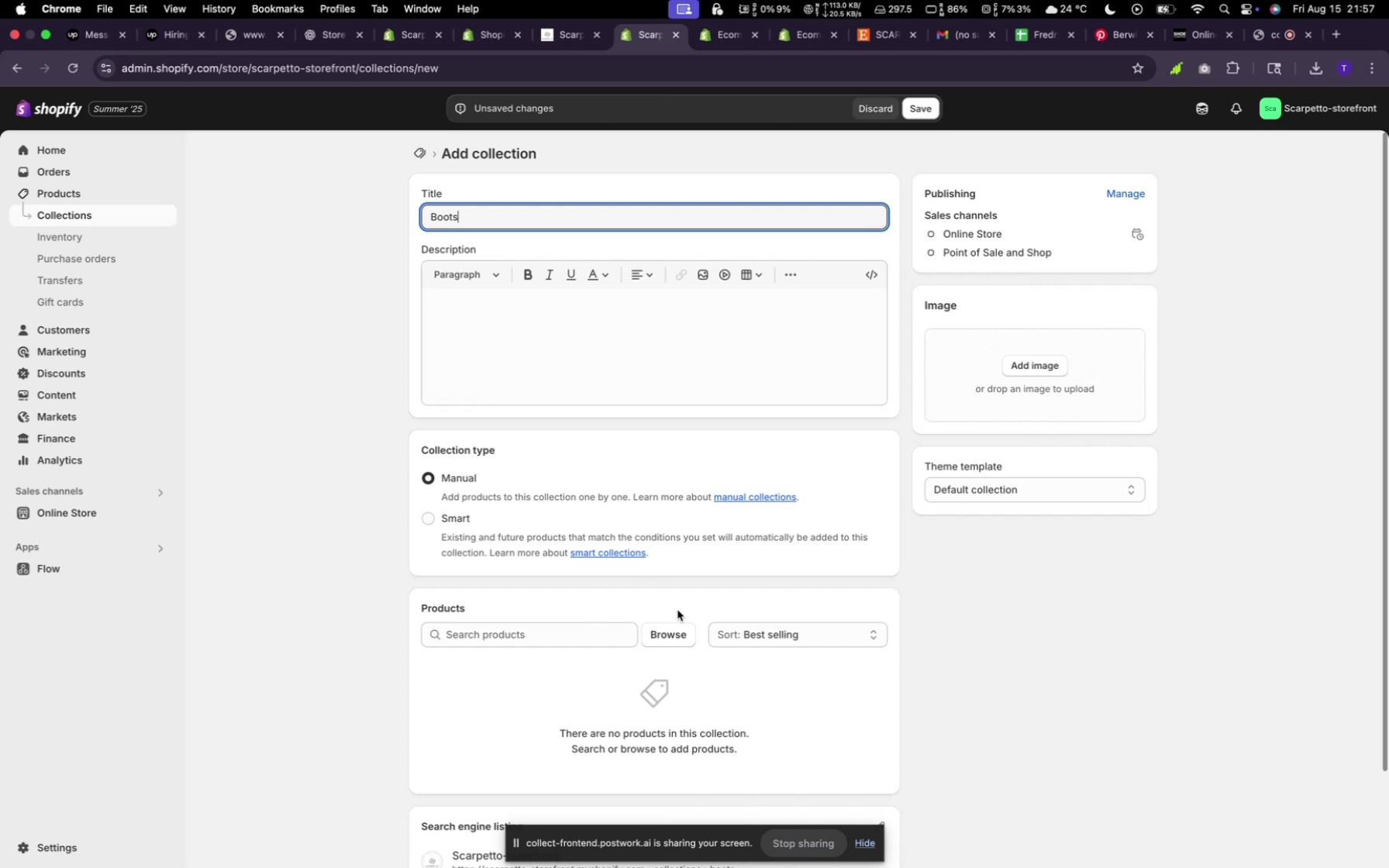 
left_click([663, 639])
 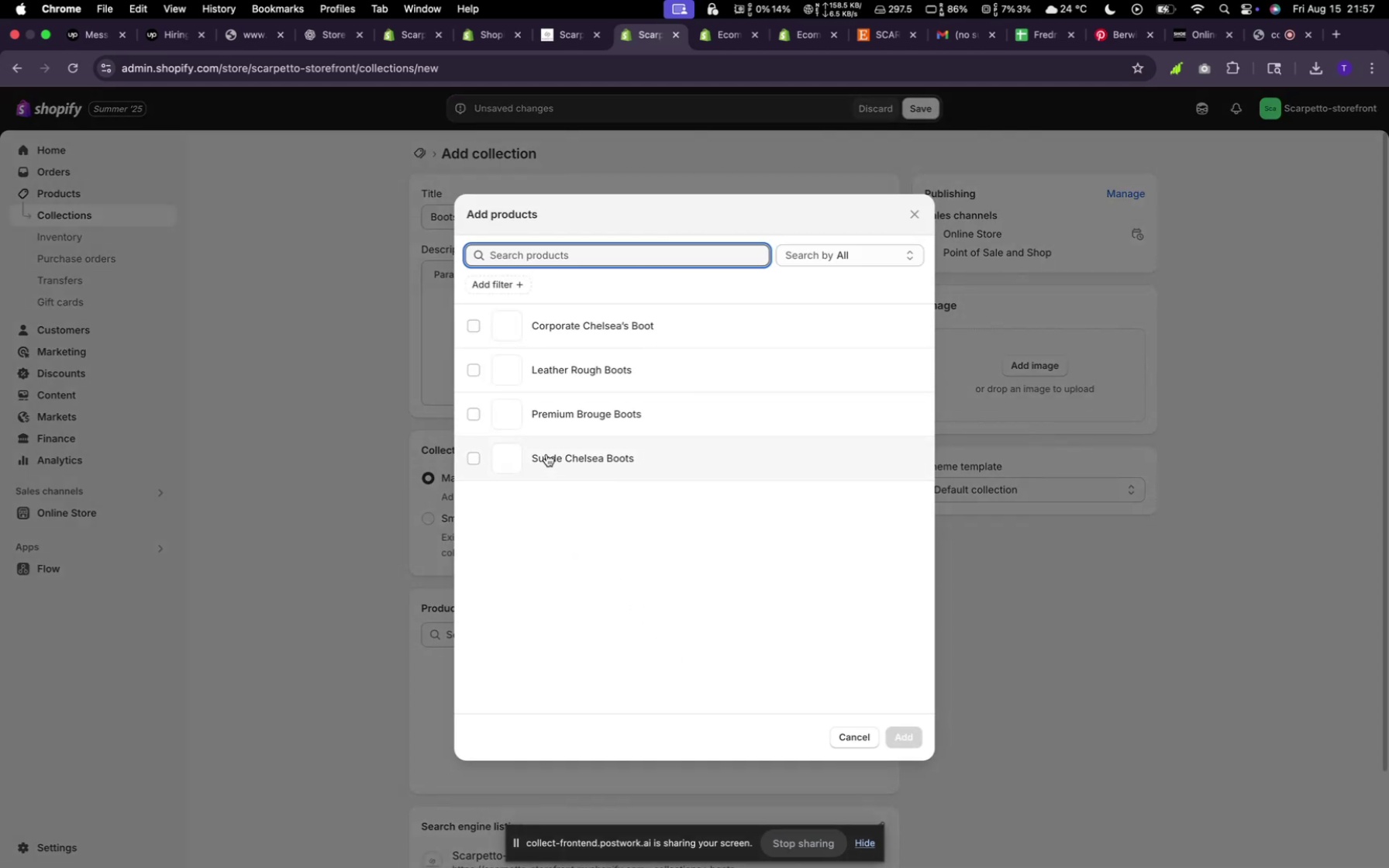 
left_click([546, 454])
 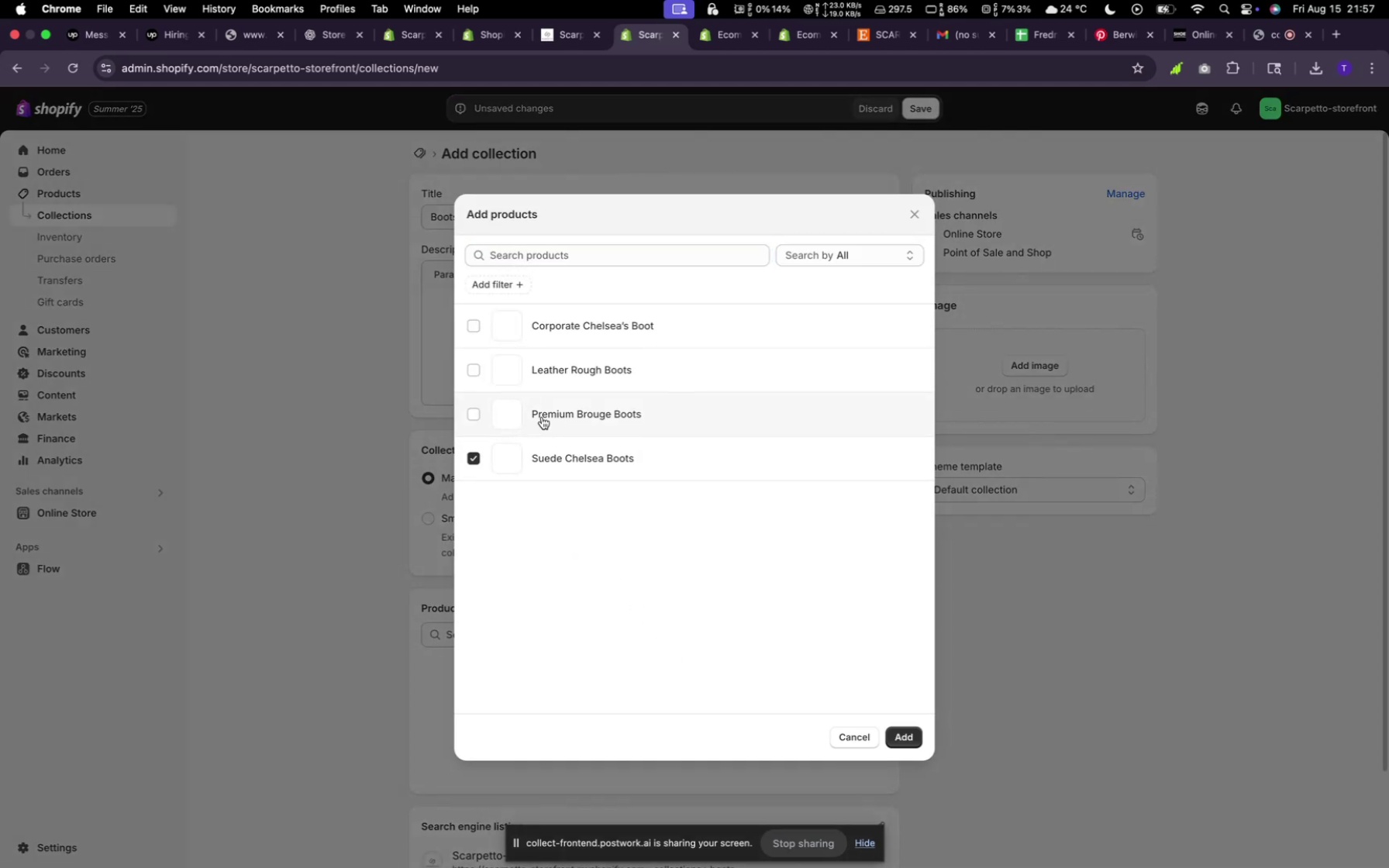 
left_click([542, 417])
 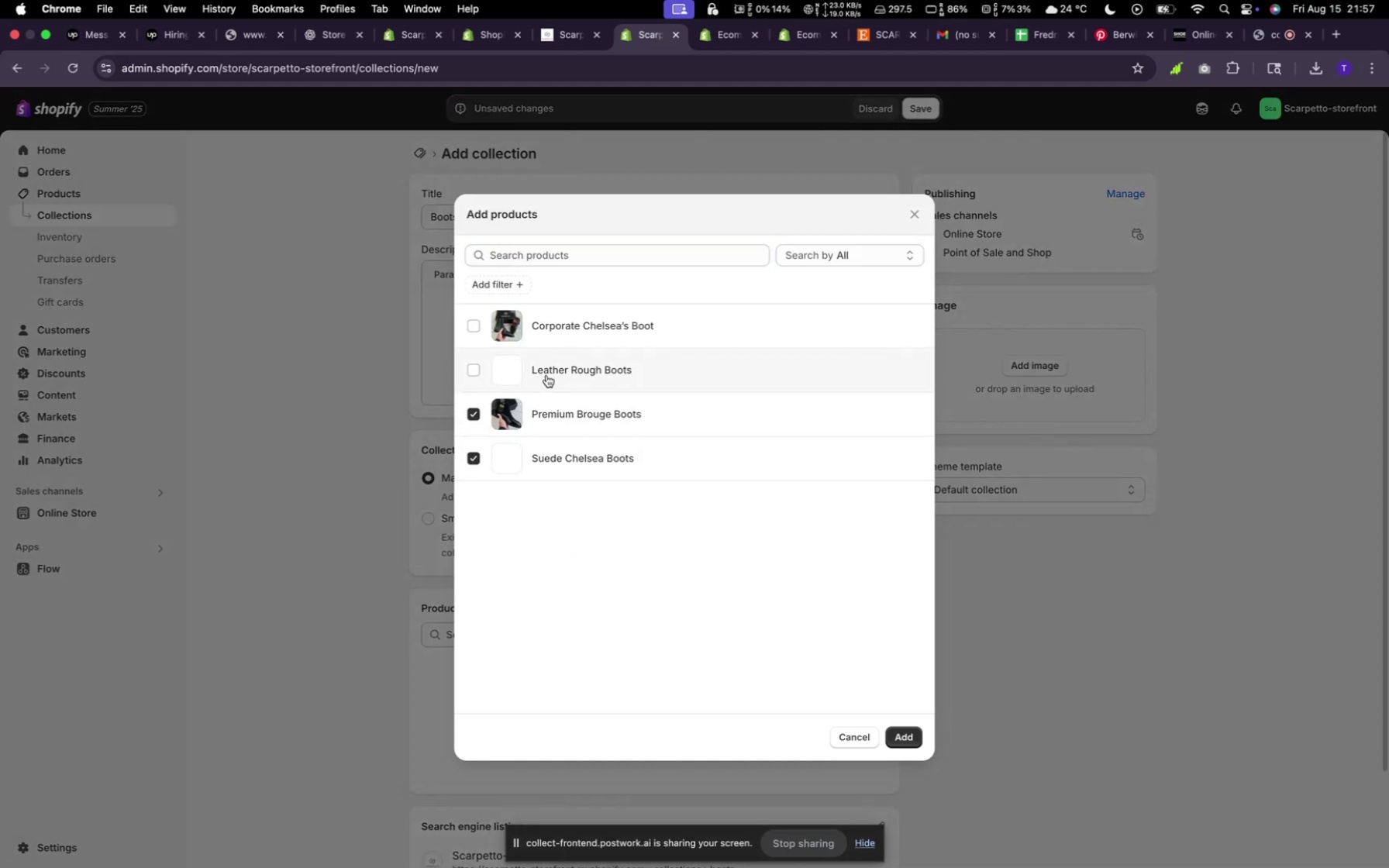 
left_click([546, 375])
 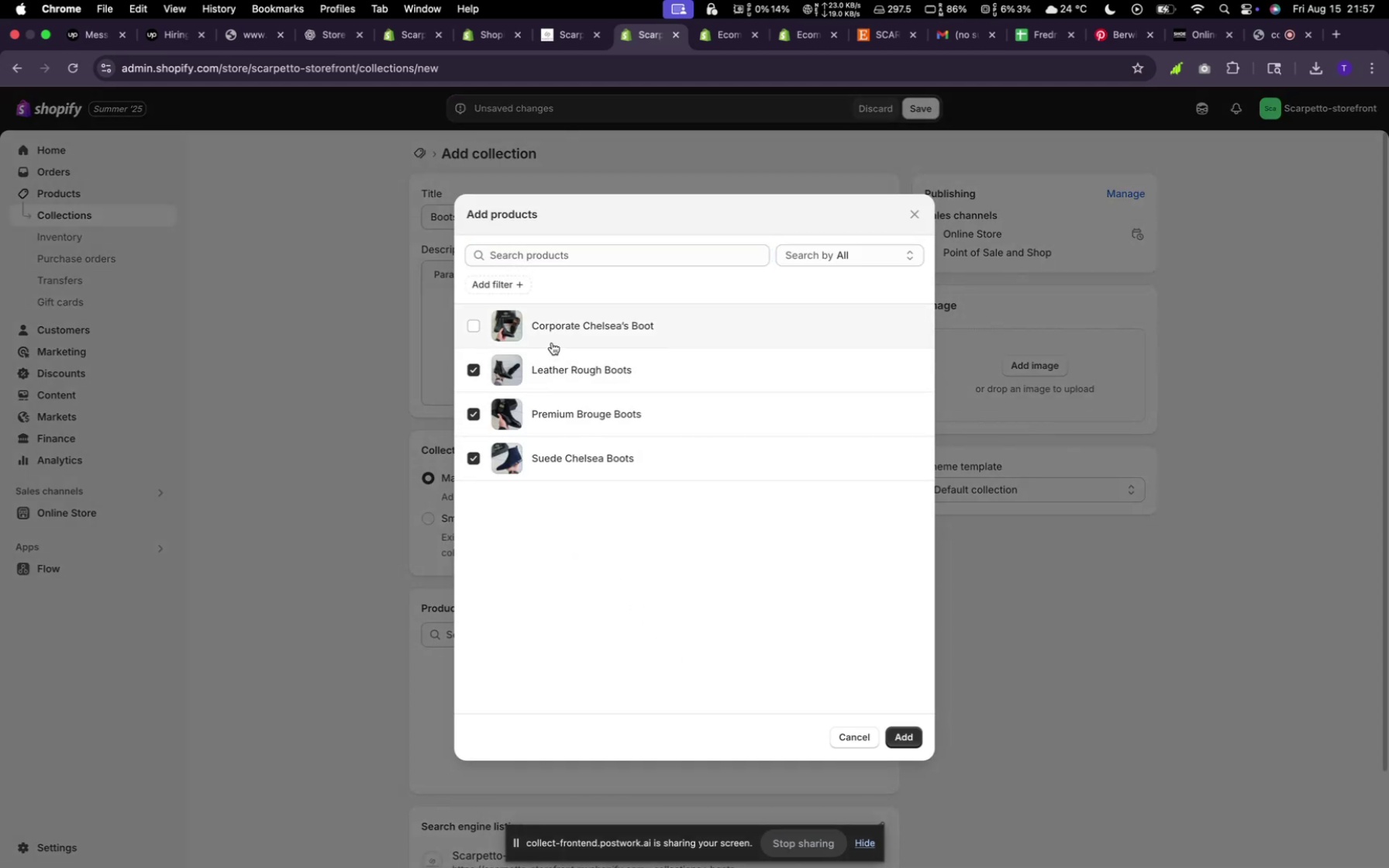 
left_click([552, 343])
 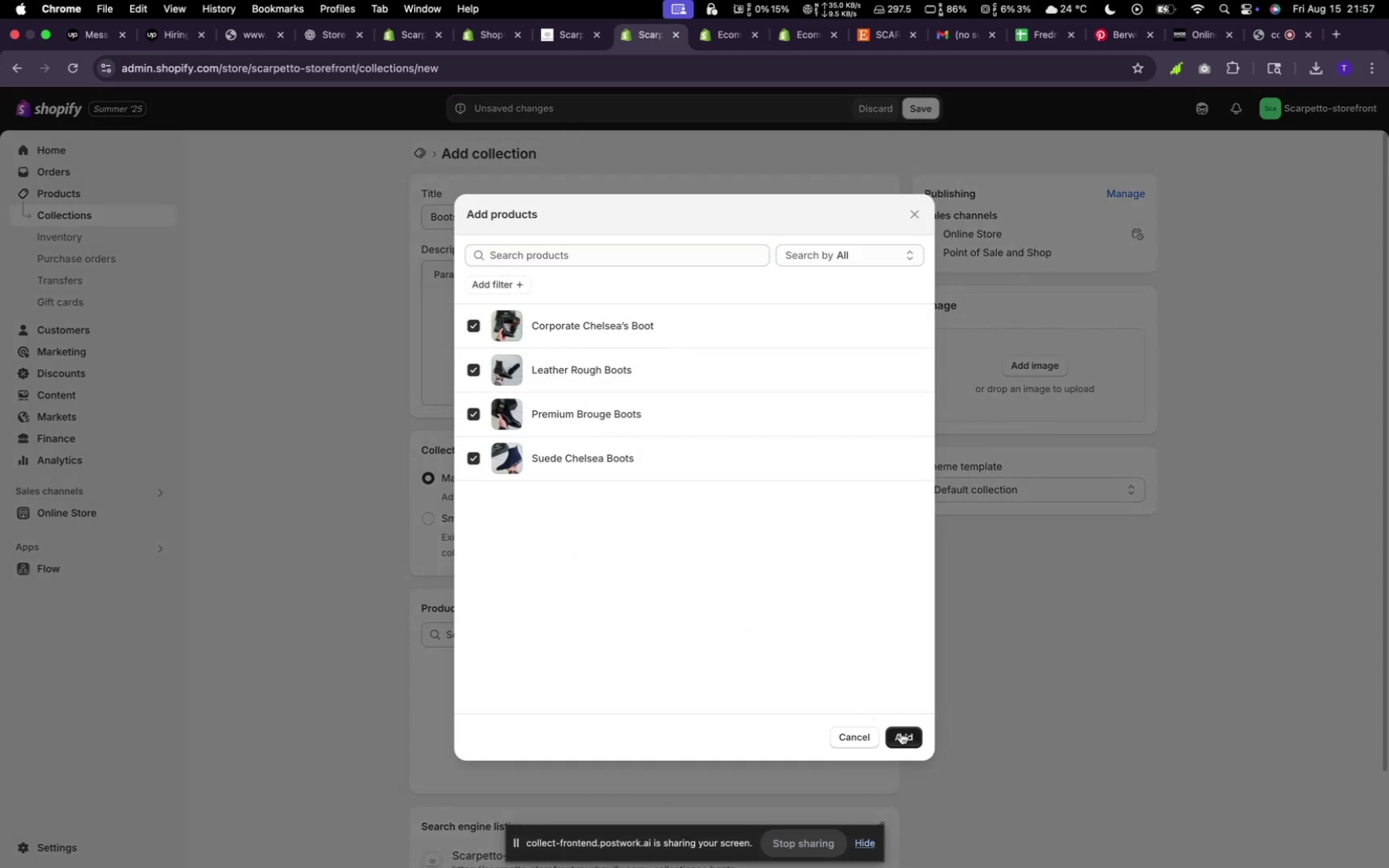 
left_click([902, 733])
 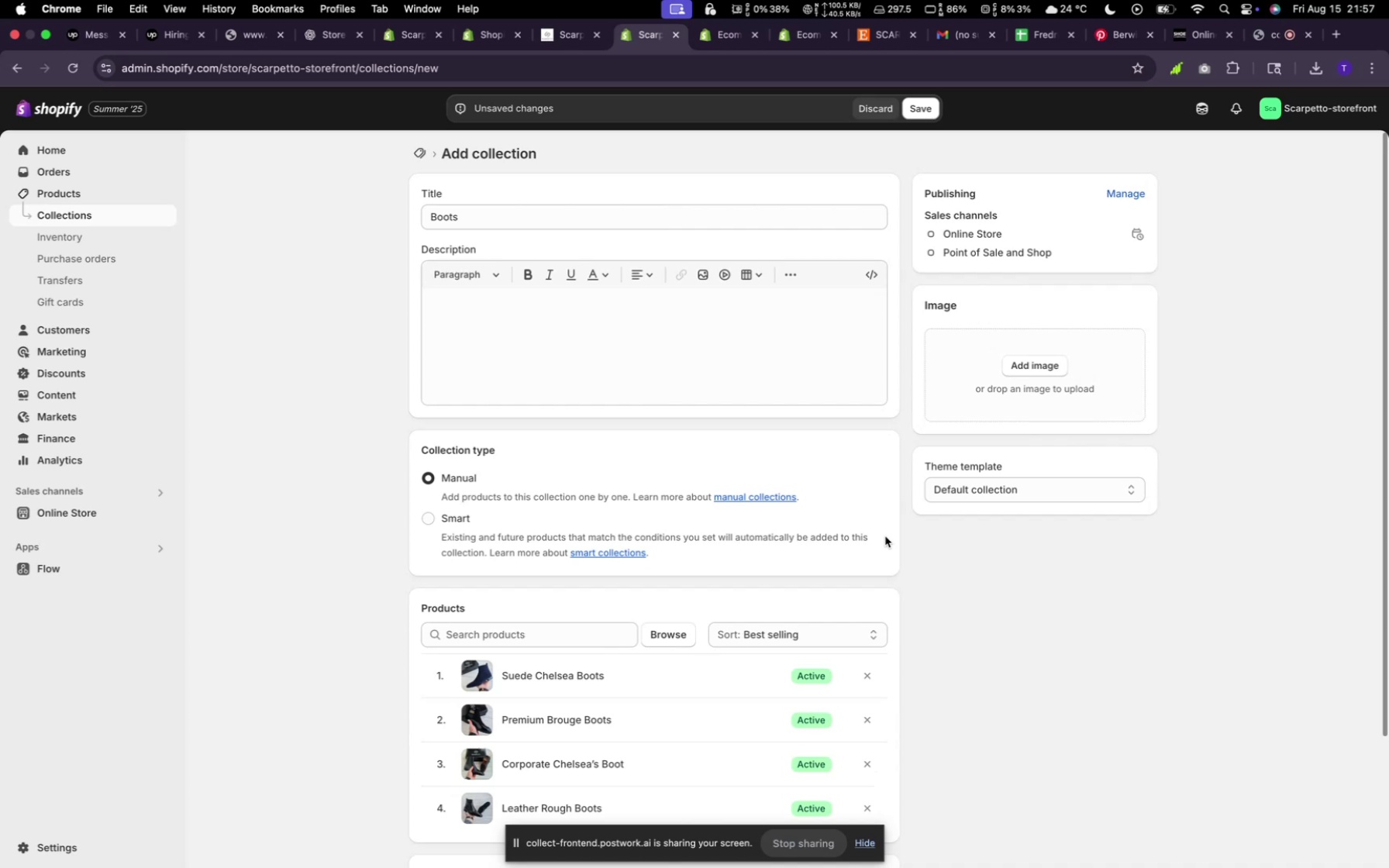 
wait(6.43)
 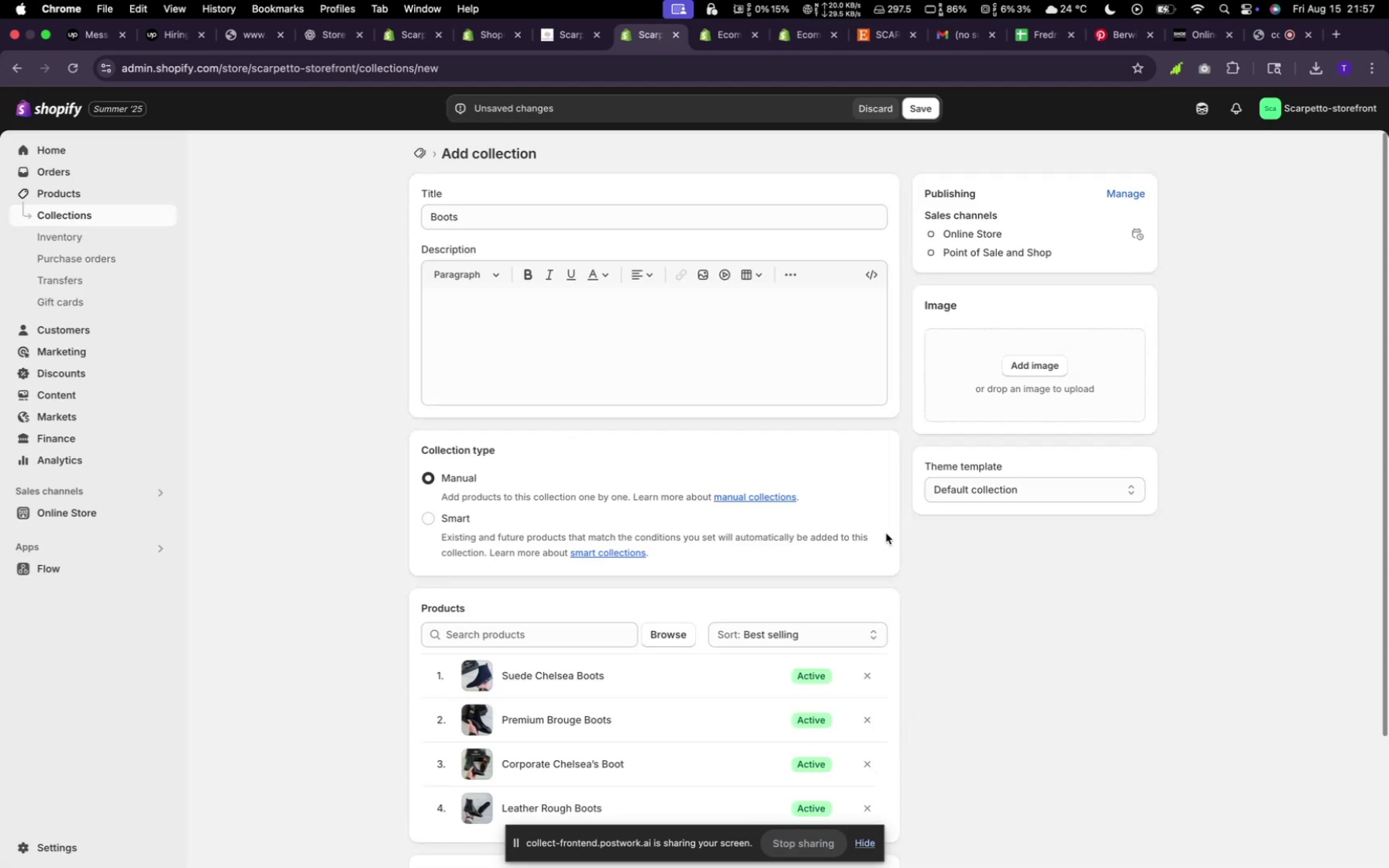 
left_click([928, 103])
 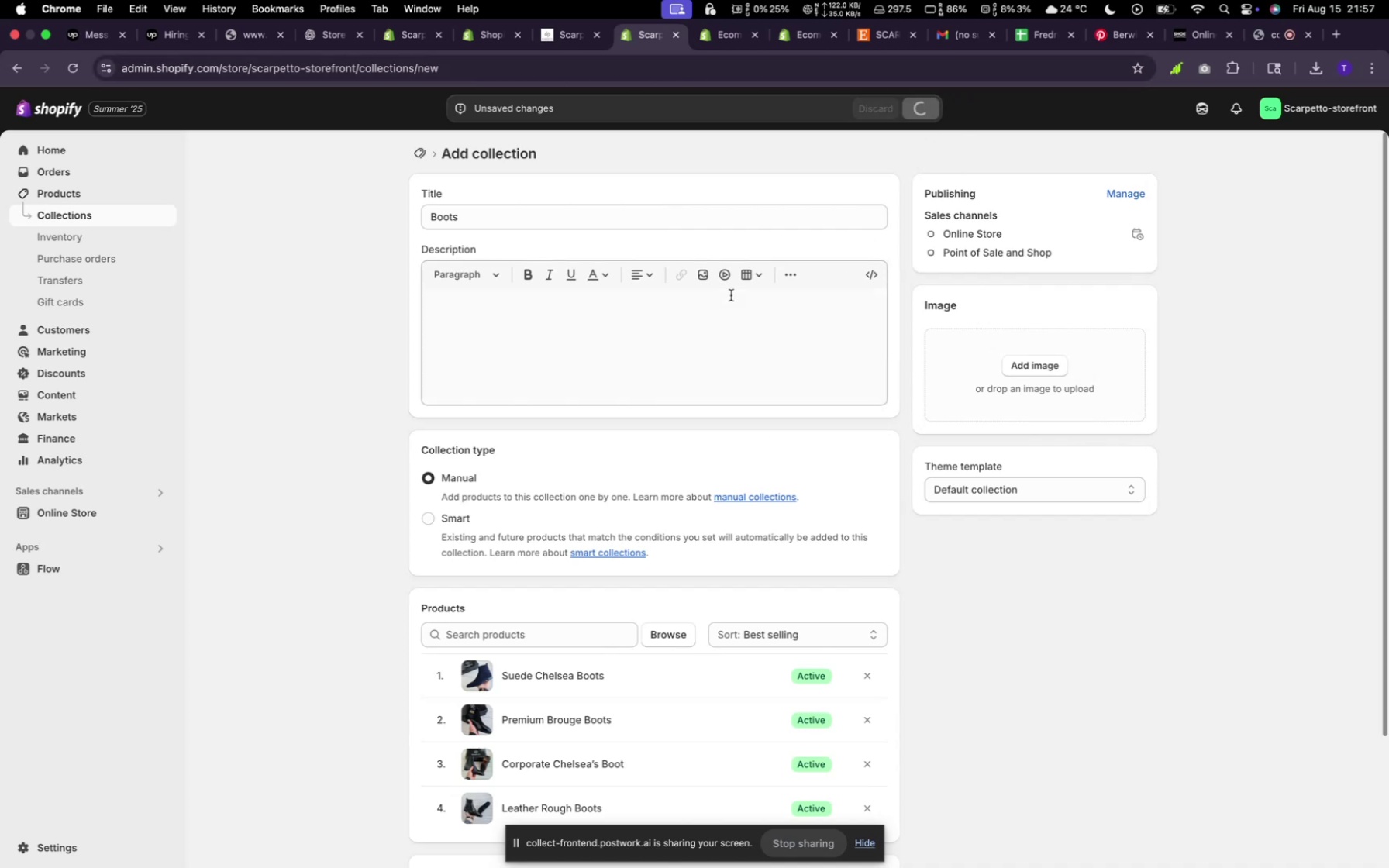 
scroll: coordinate [720, 294], scroll_direction: down, amount: 10.0
 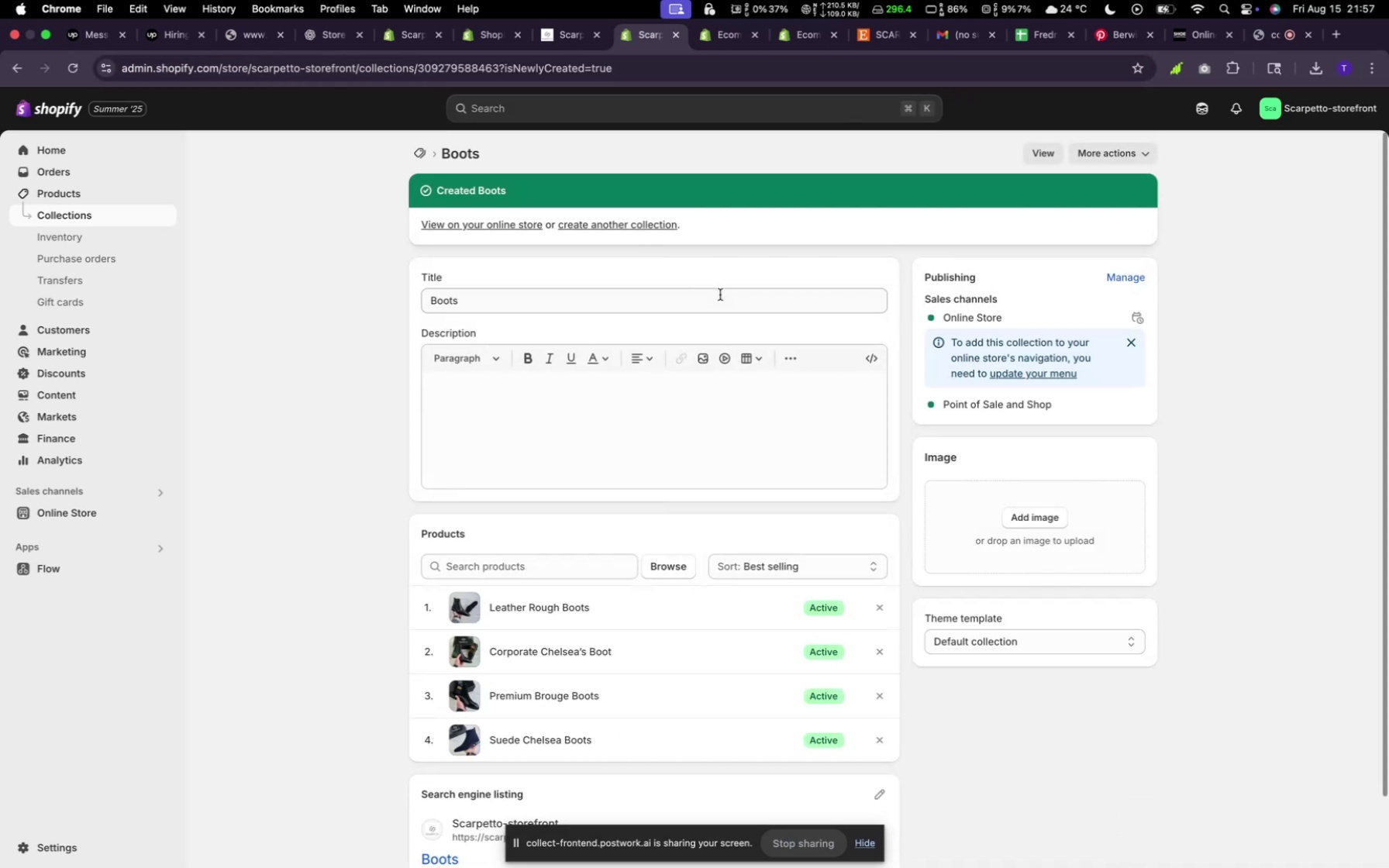 
wait(5.08)
 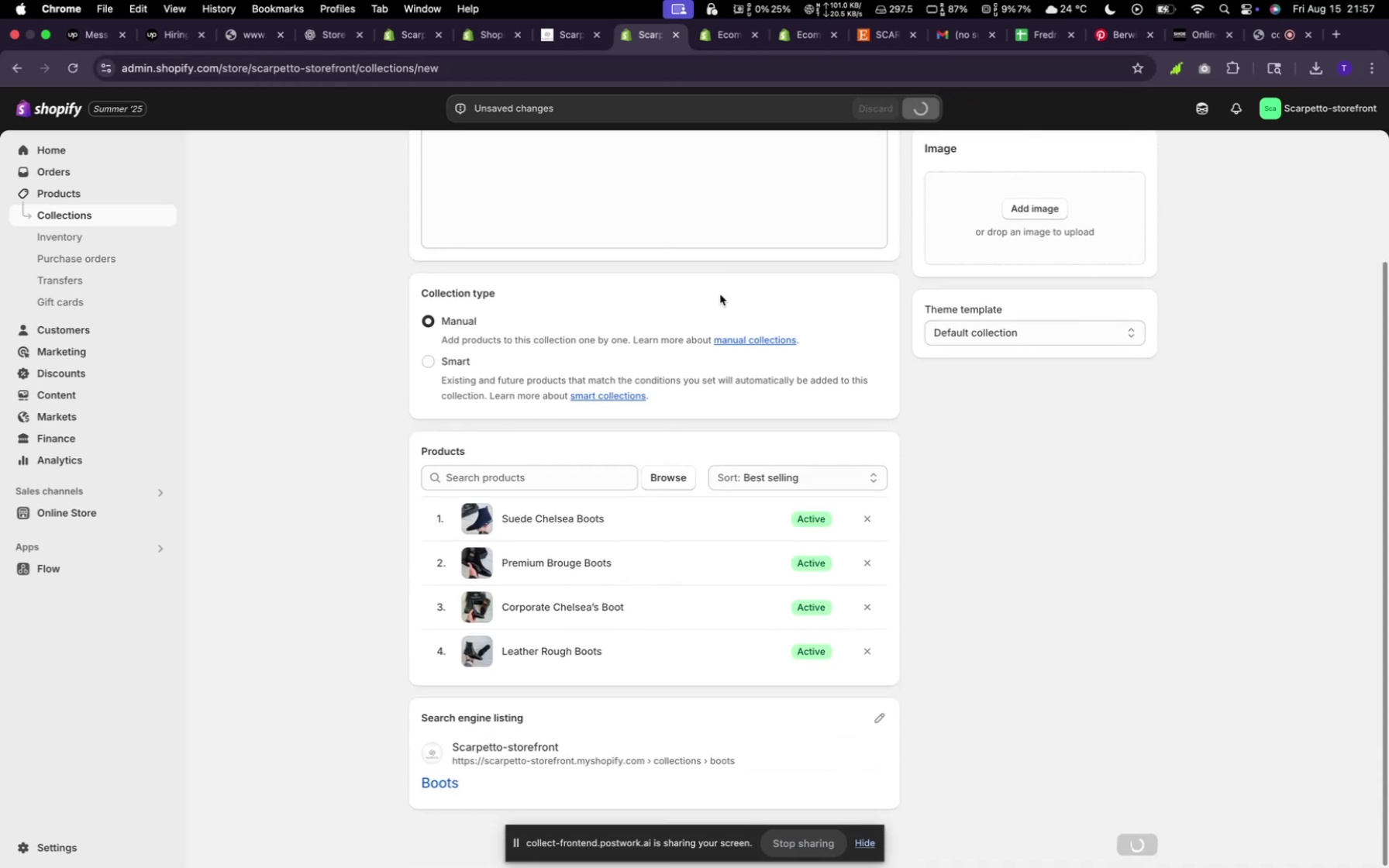 
scroll: coordinate [691, 336], scroll_direction: down, amount: 13.0
 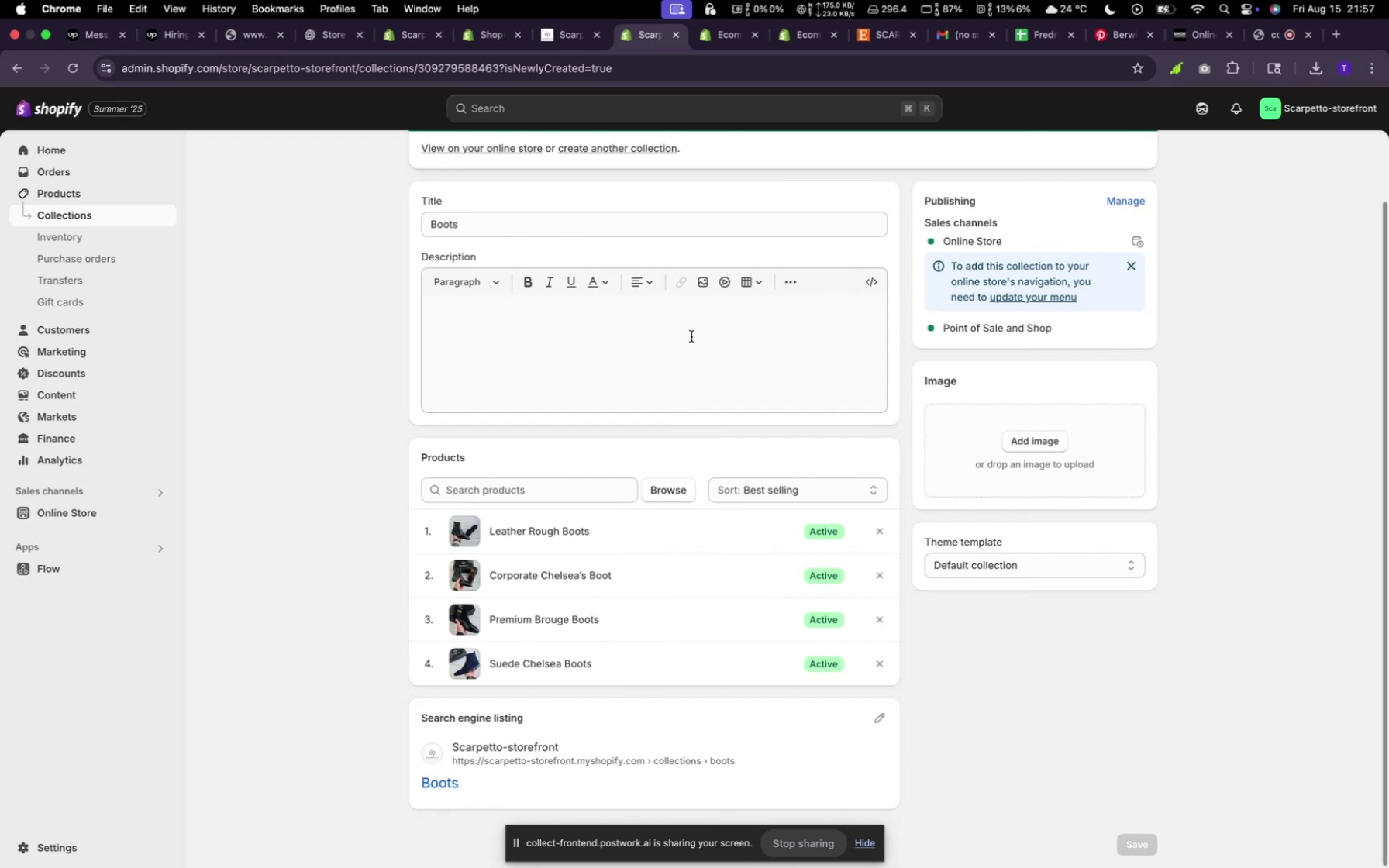 
scroll: coordinate [691, 336], scroll_direction: up, amount: 21.0
 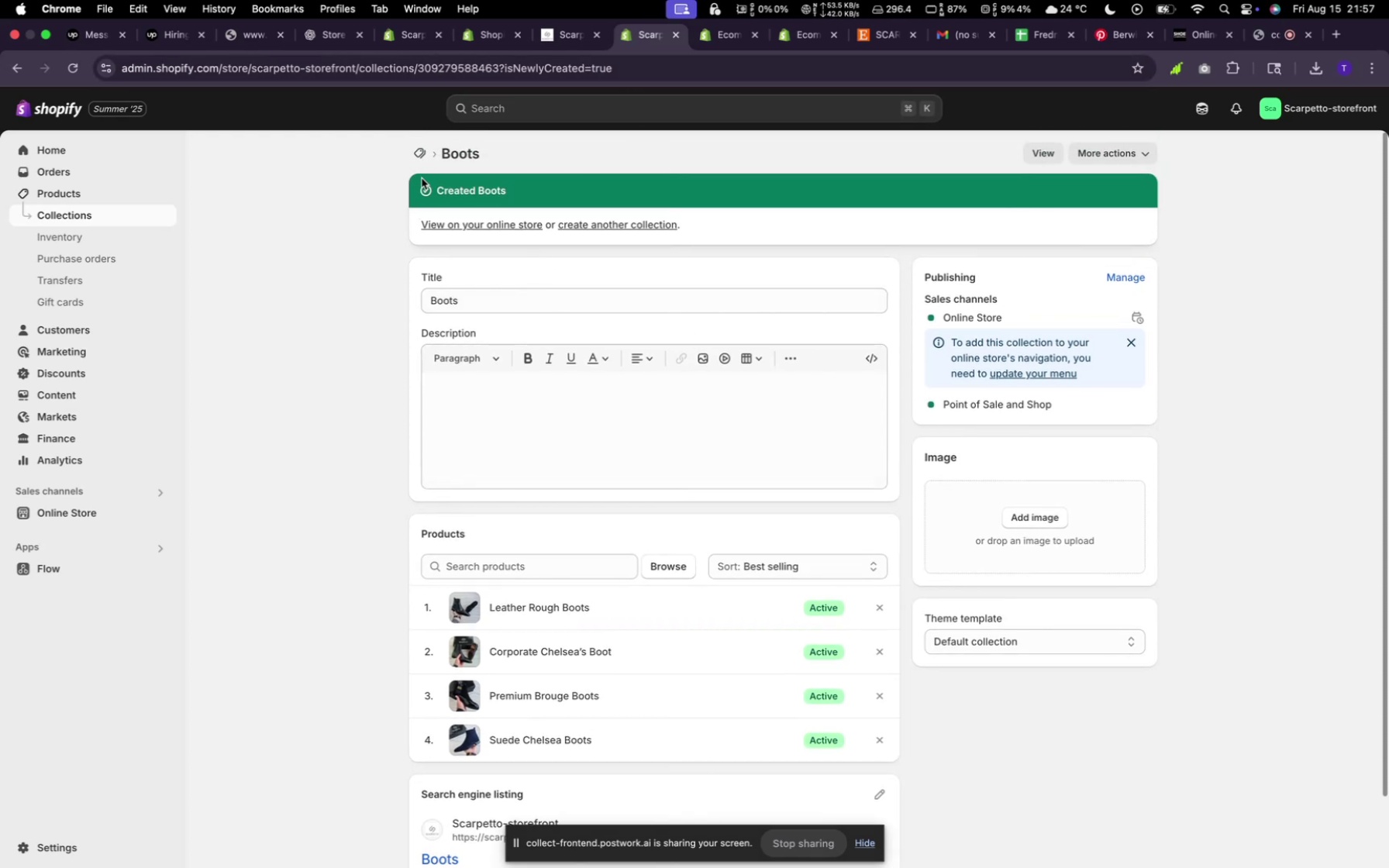 
left_click([422, 155])
 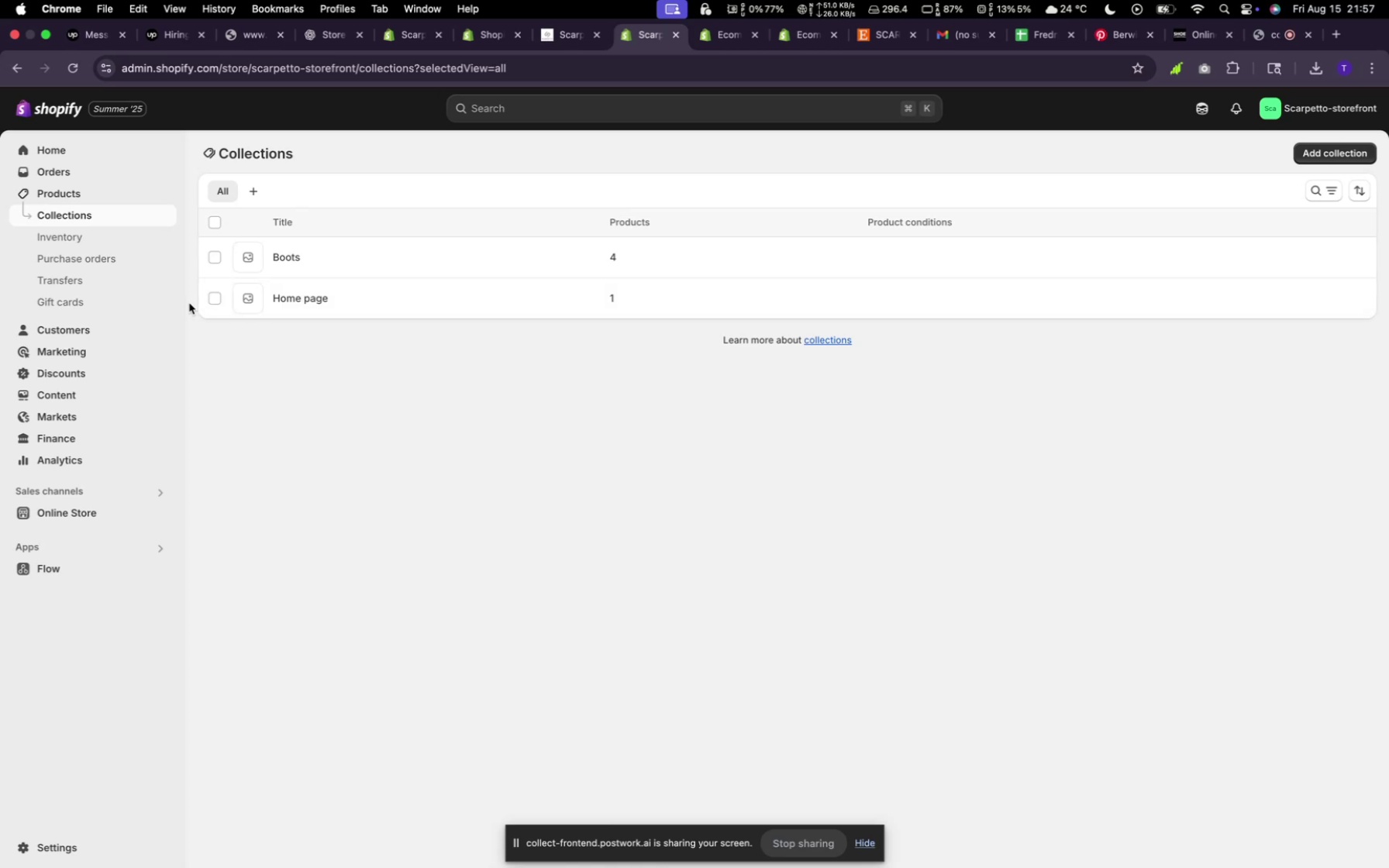 
wait(10.3)
 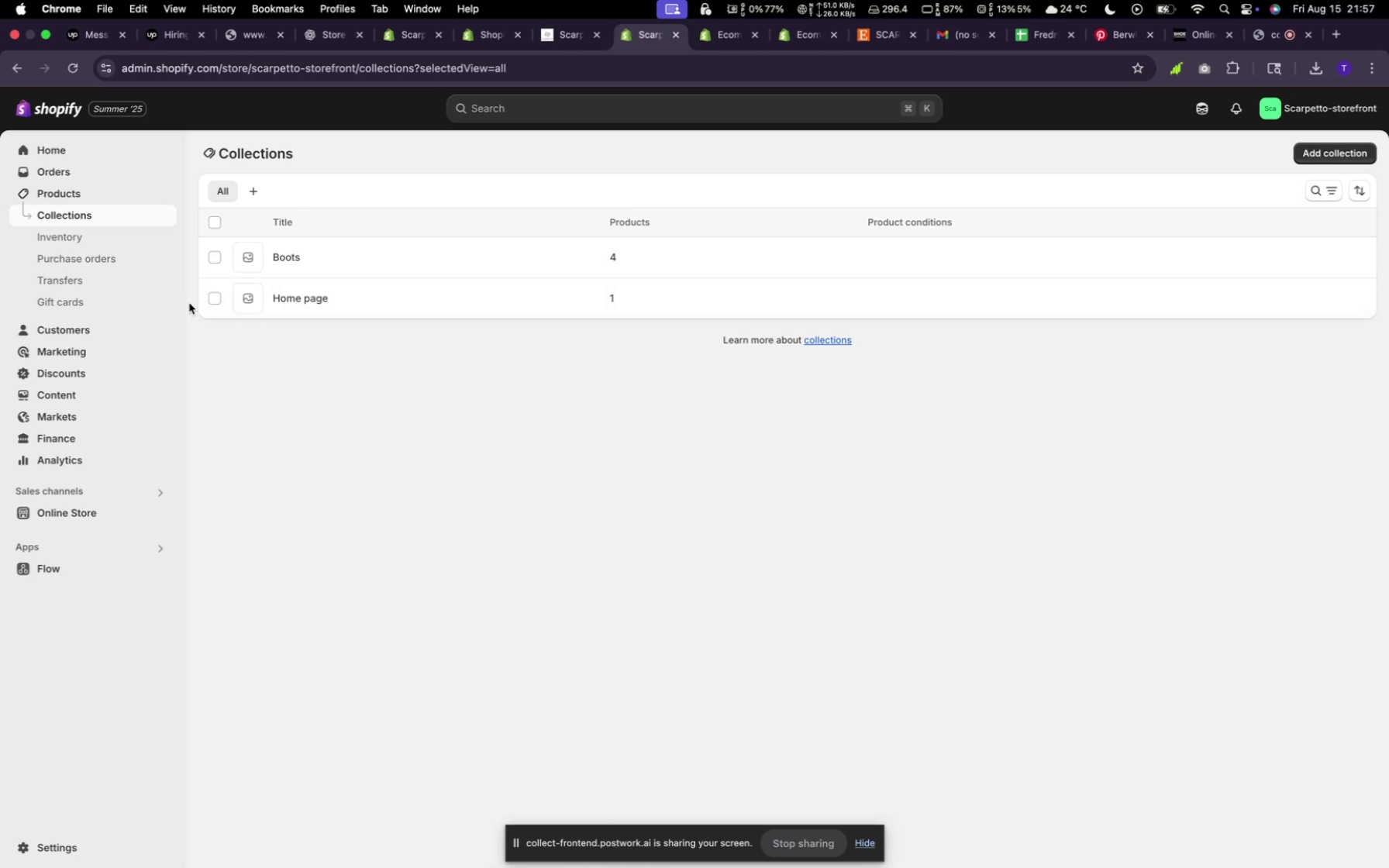 
left_click([864, 39])
 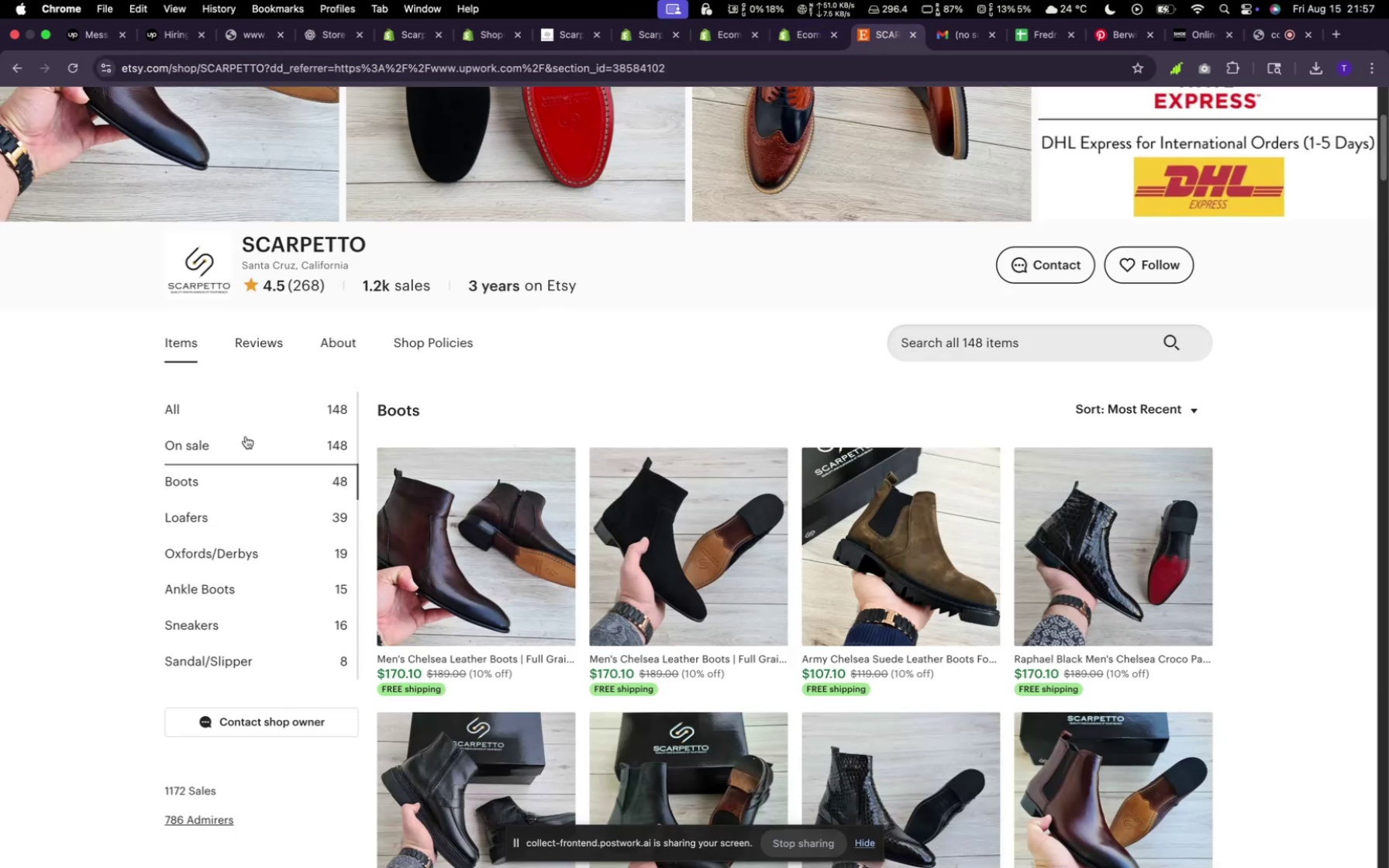 
left_click([202, 527])
 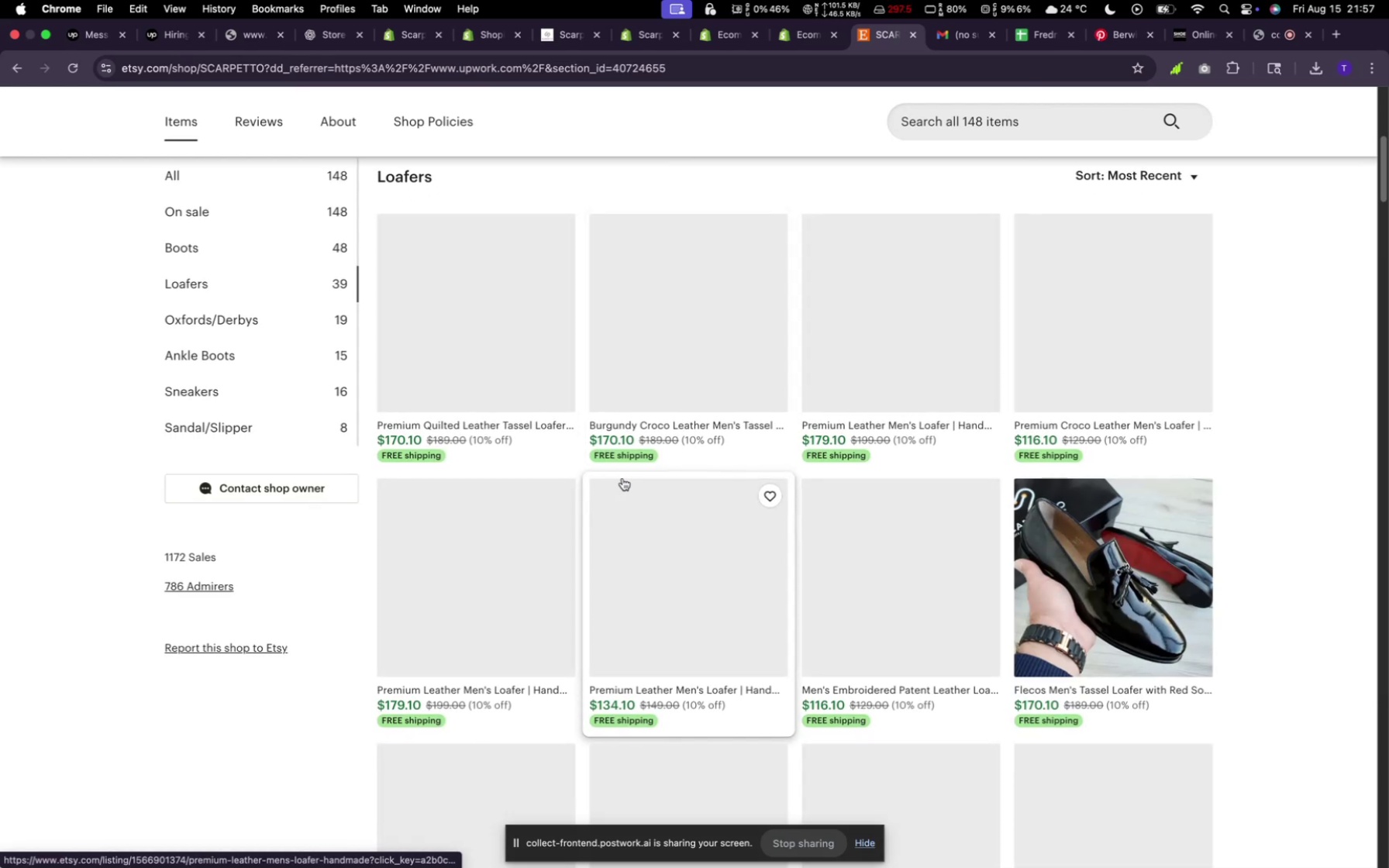 
scroll: coordinate [623, 477], scroll_direction: down, amount: 3.0
 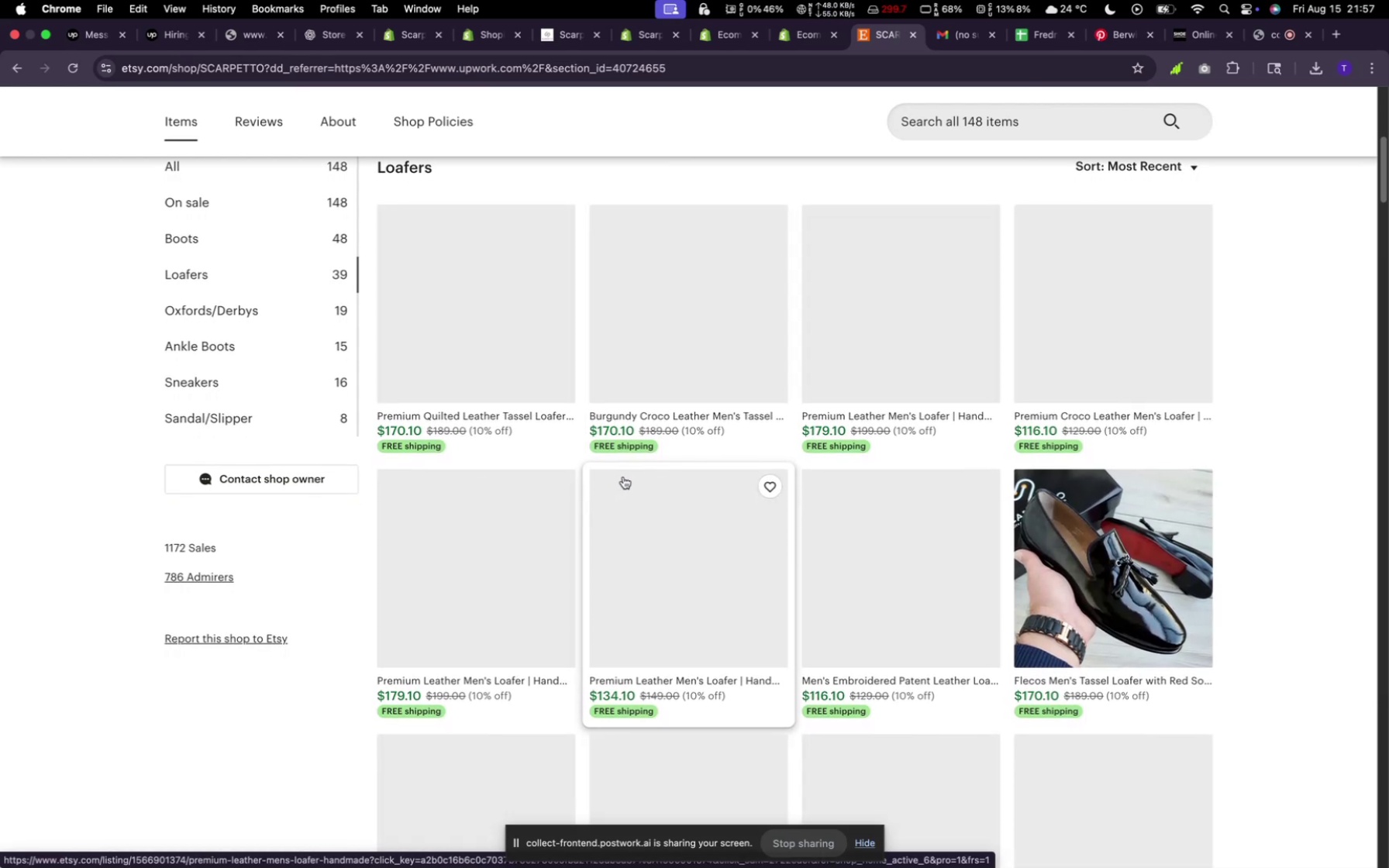 
scroll: coordinate [623, 477], scroll_direction: up, amount: 3.0
 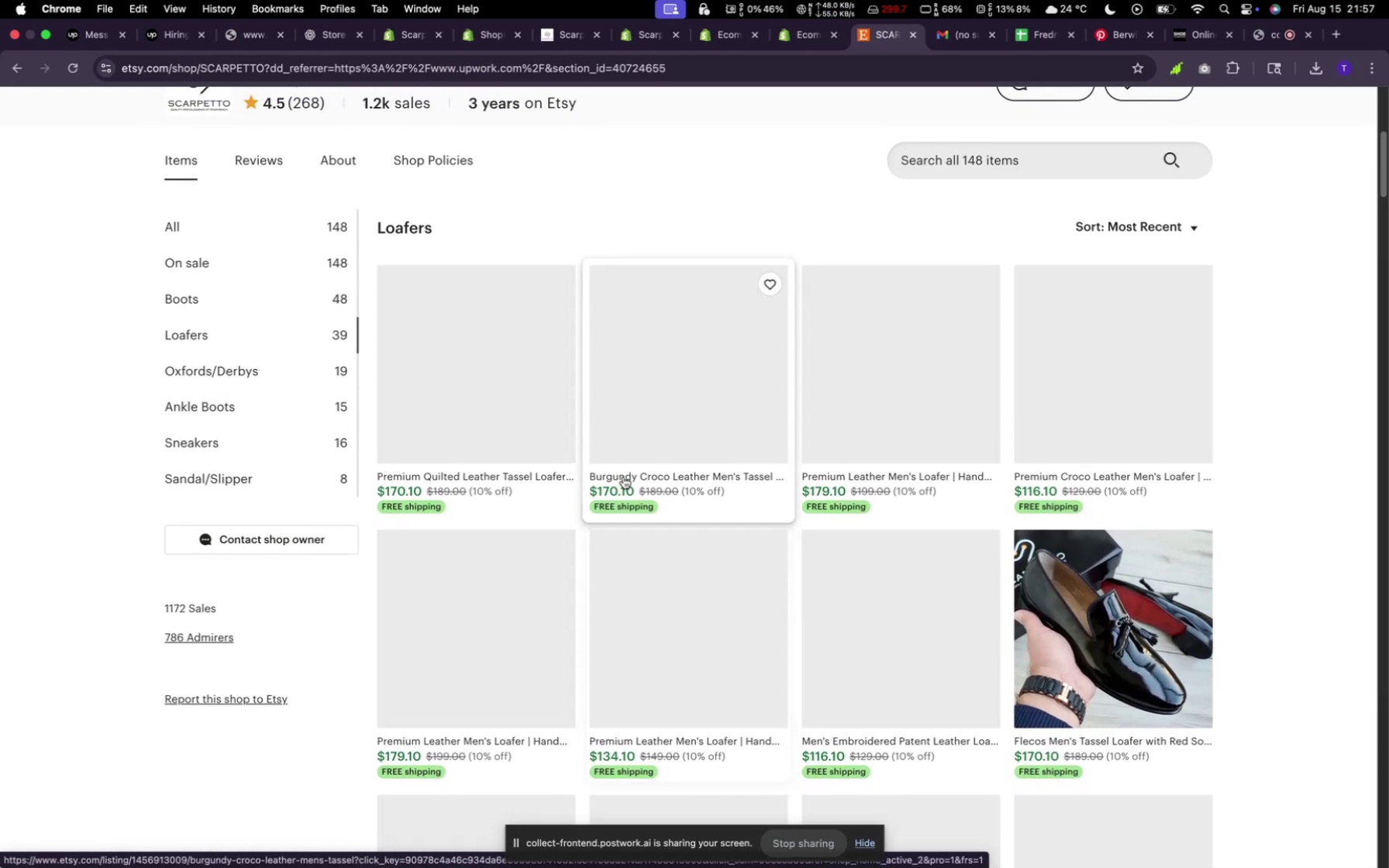 
scroll: coordinate [623, 477], scroll_direction: down, amount: 3.0
 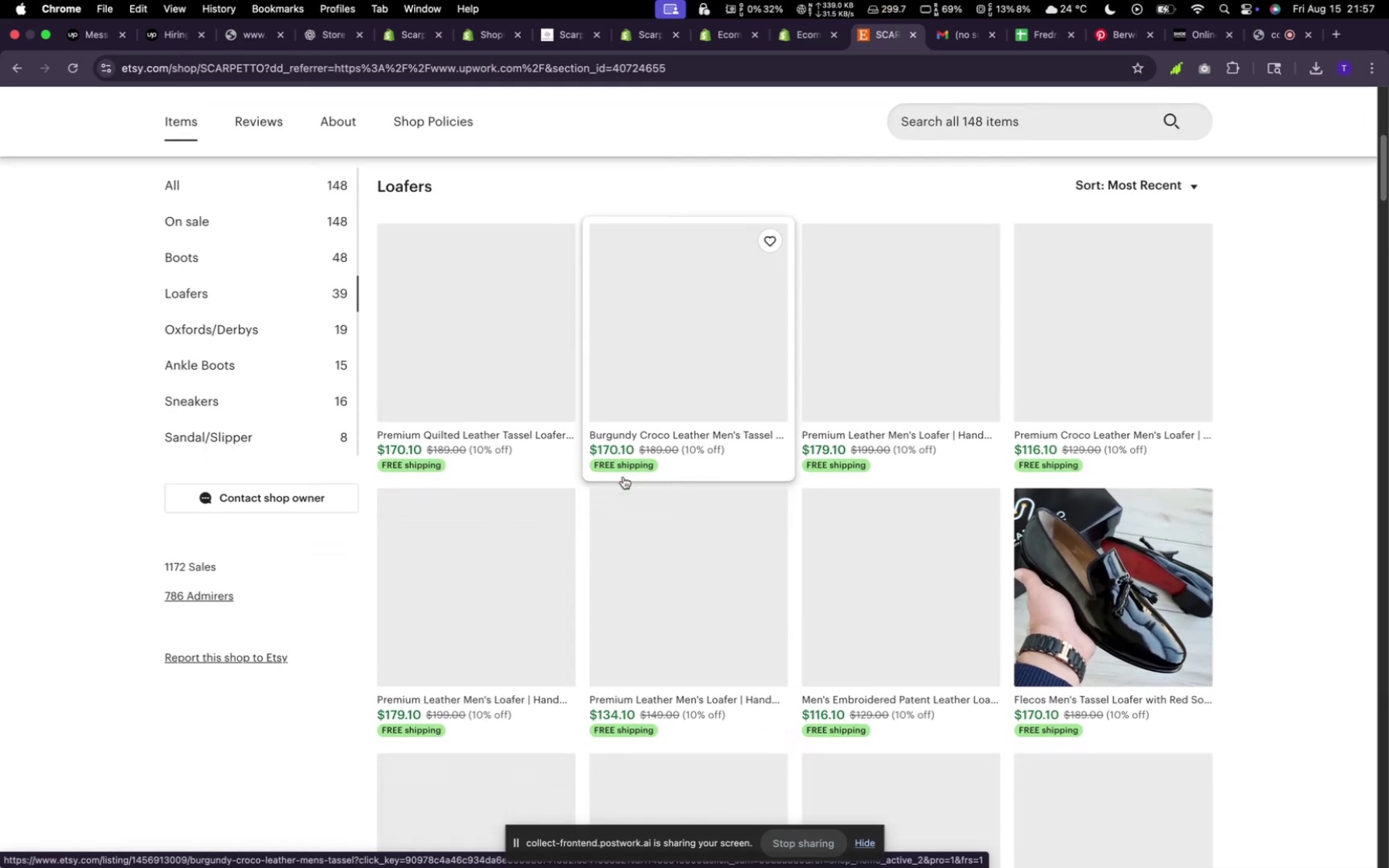 
scroll: coordinate [624, 477], scroll_direction: up, amount: 4.0
 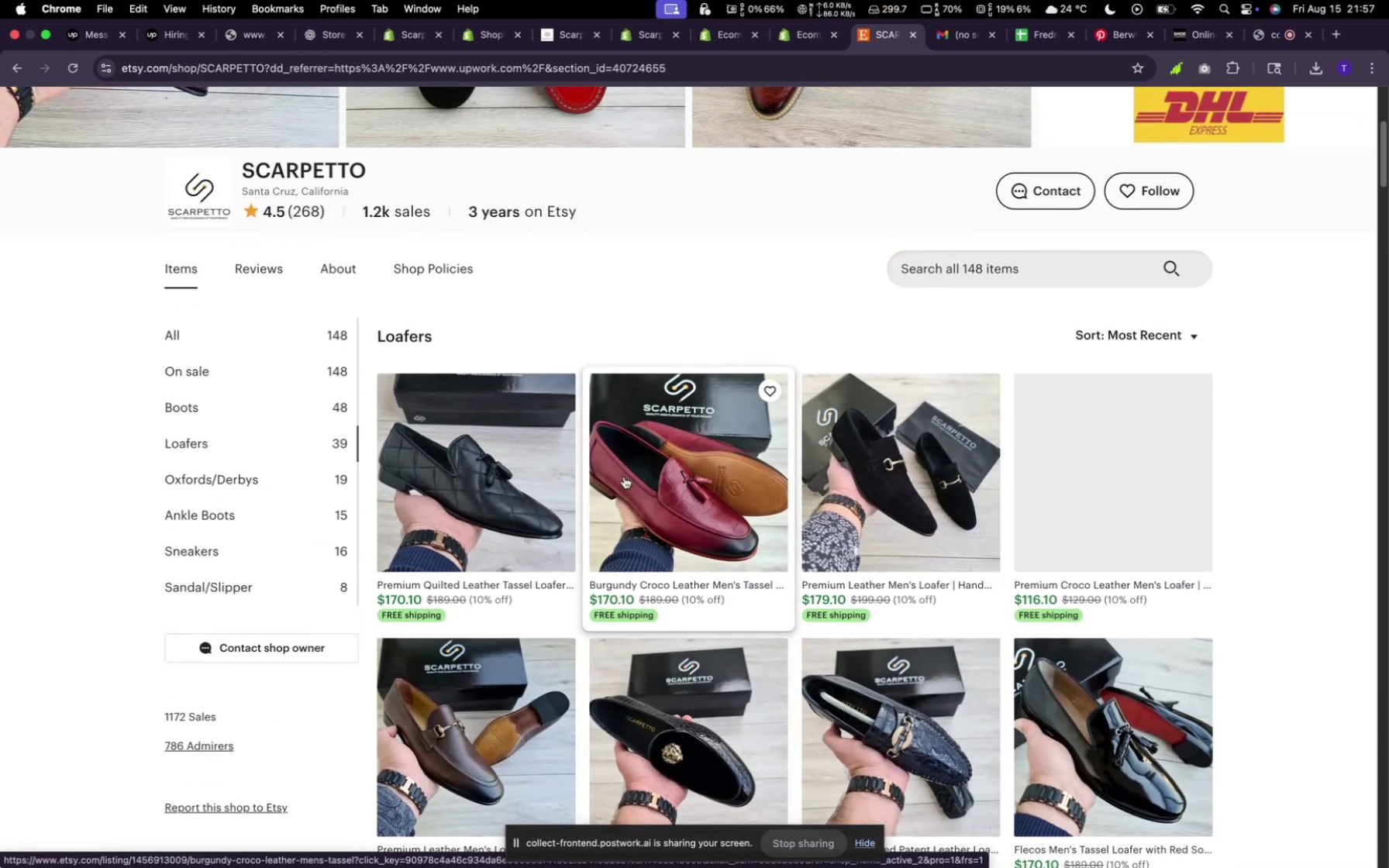 
scroll: coordinate [624, 476], scroll_direction: down, amount: 23.0
 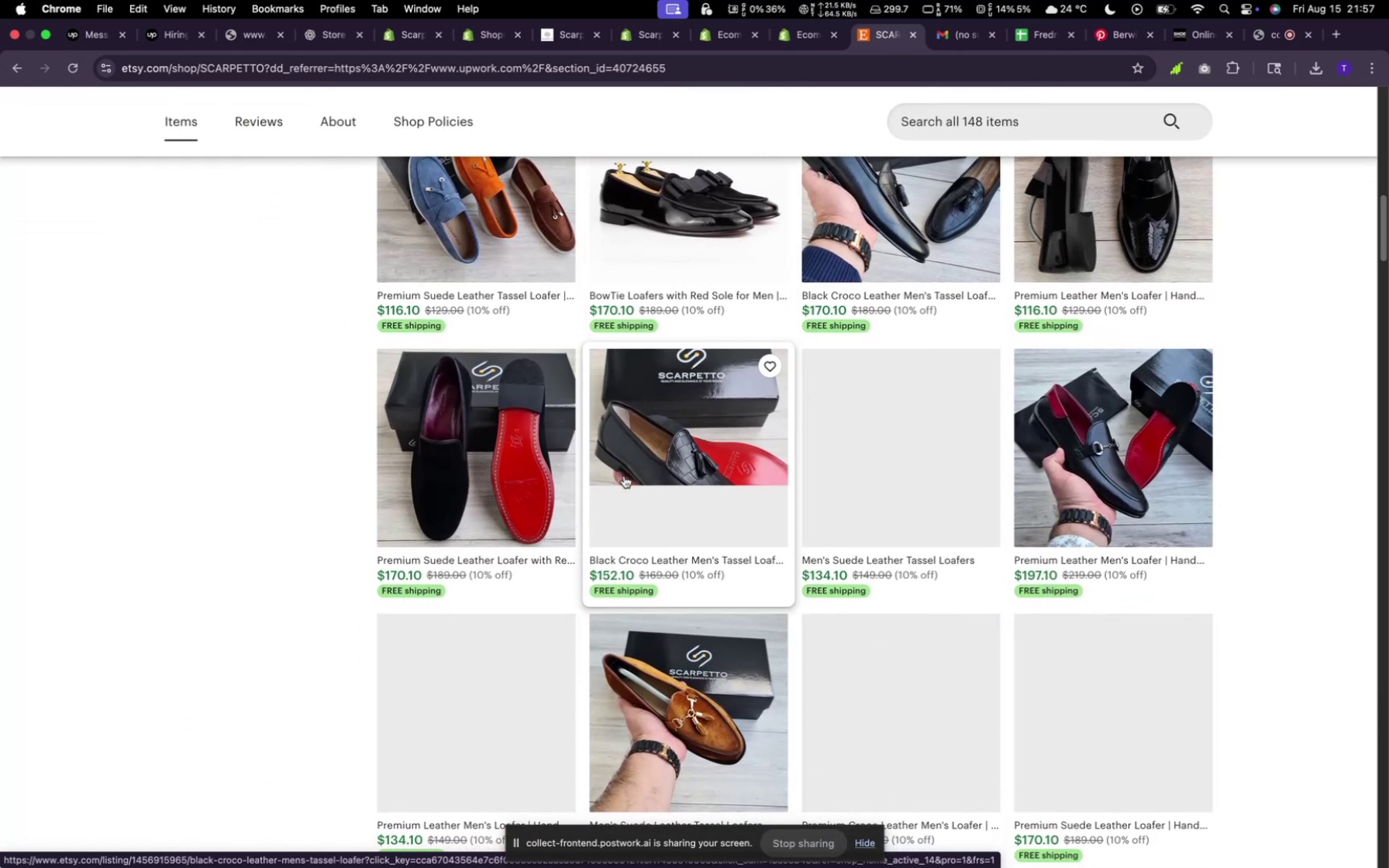 
scroll: coordinate [625, 476], scroll_direction: up, amount: 32.0
 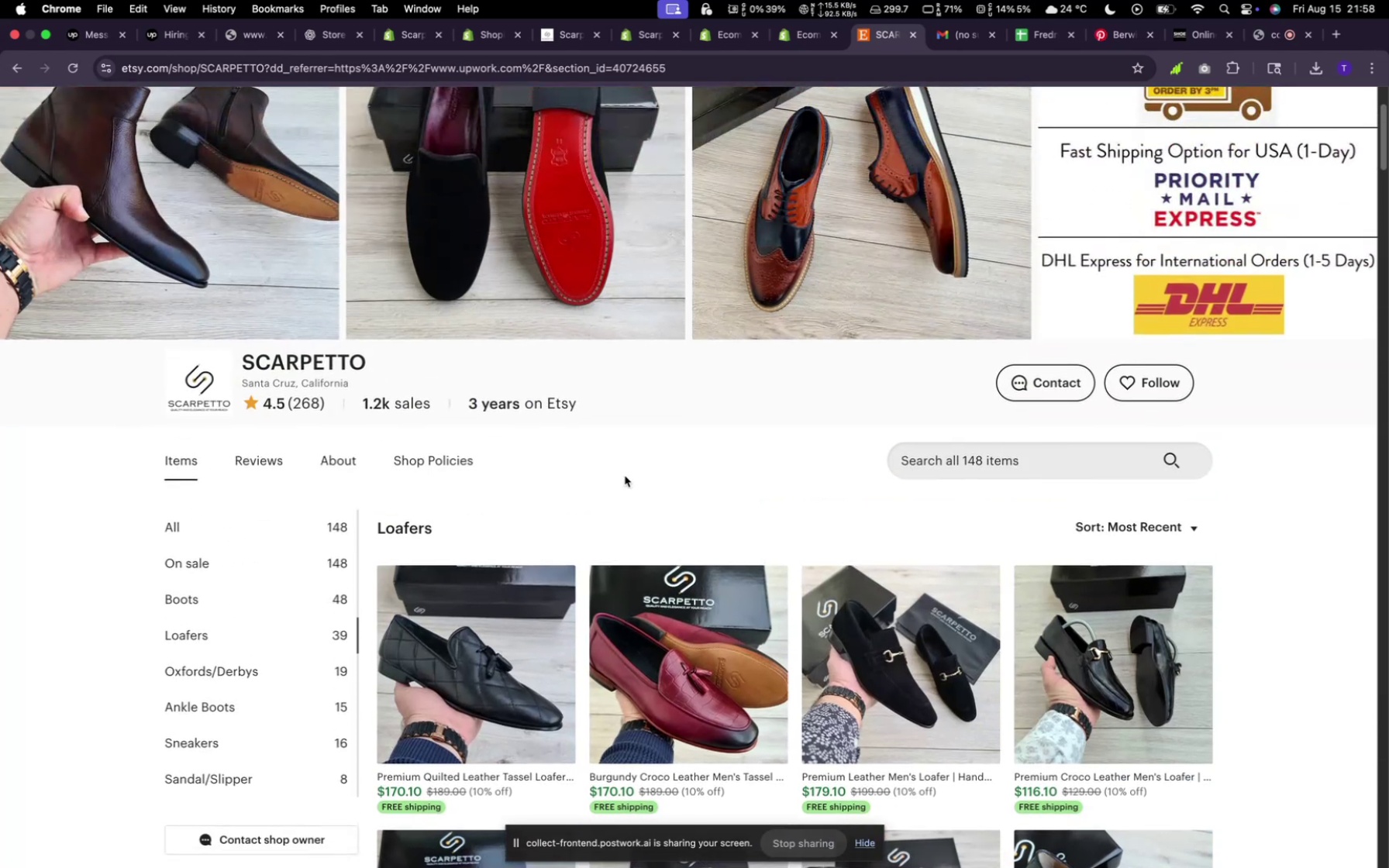 
scroll: coordinate [625, 475], scroll_direction: down, amount: 49.0
 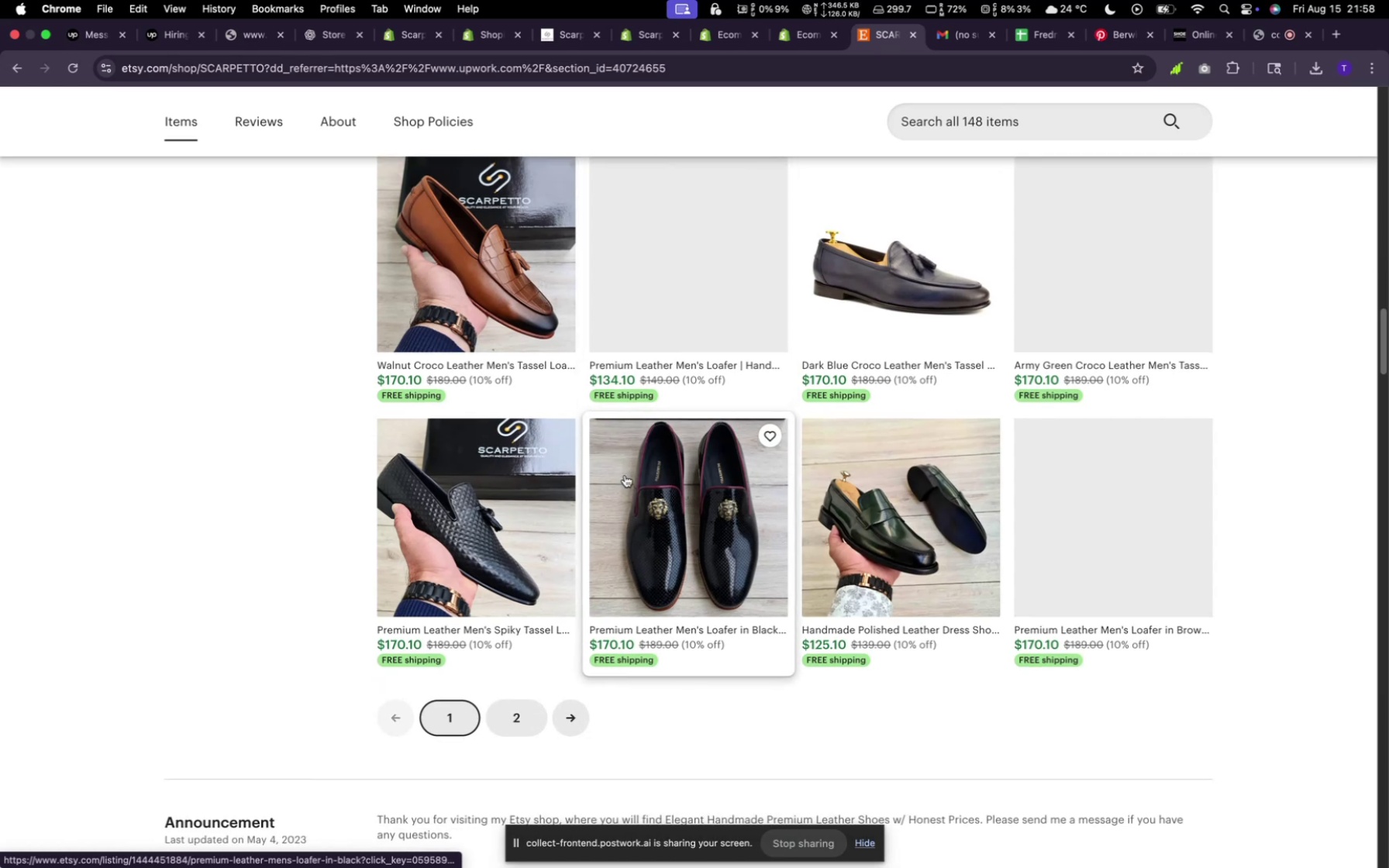 
scroll: coordinate [627, 469], scroll_direction: up, amount: 72.0
 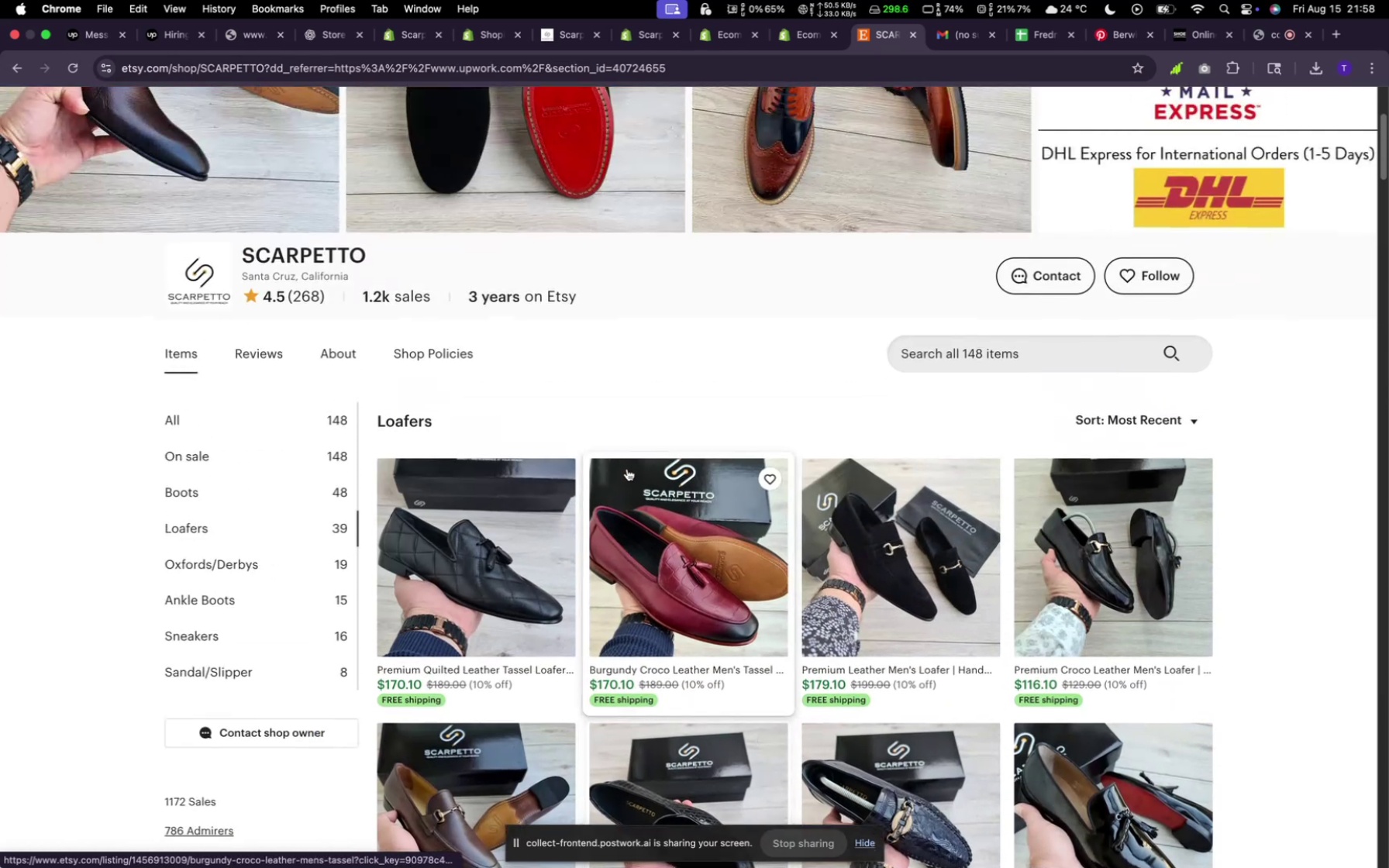 
scroll: coordinate [627, 469], scroll_direction: down, amount: 7.0
 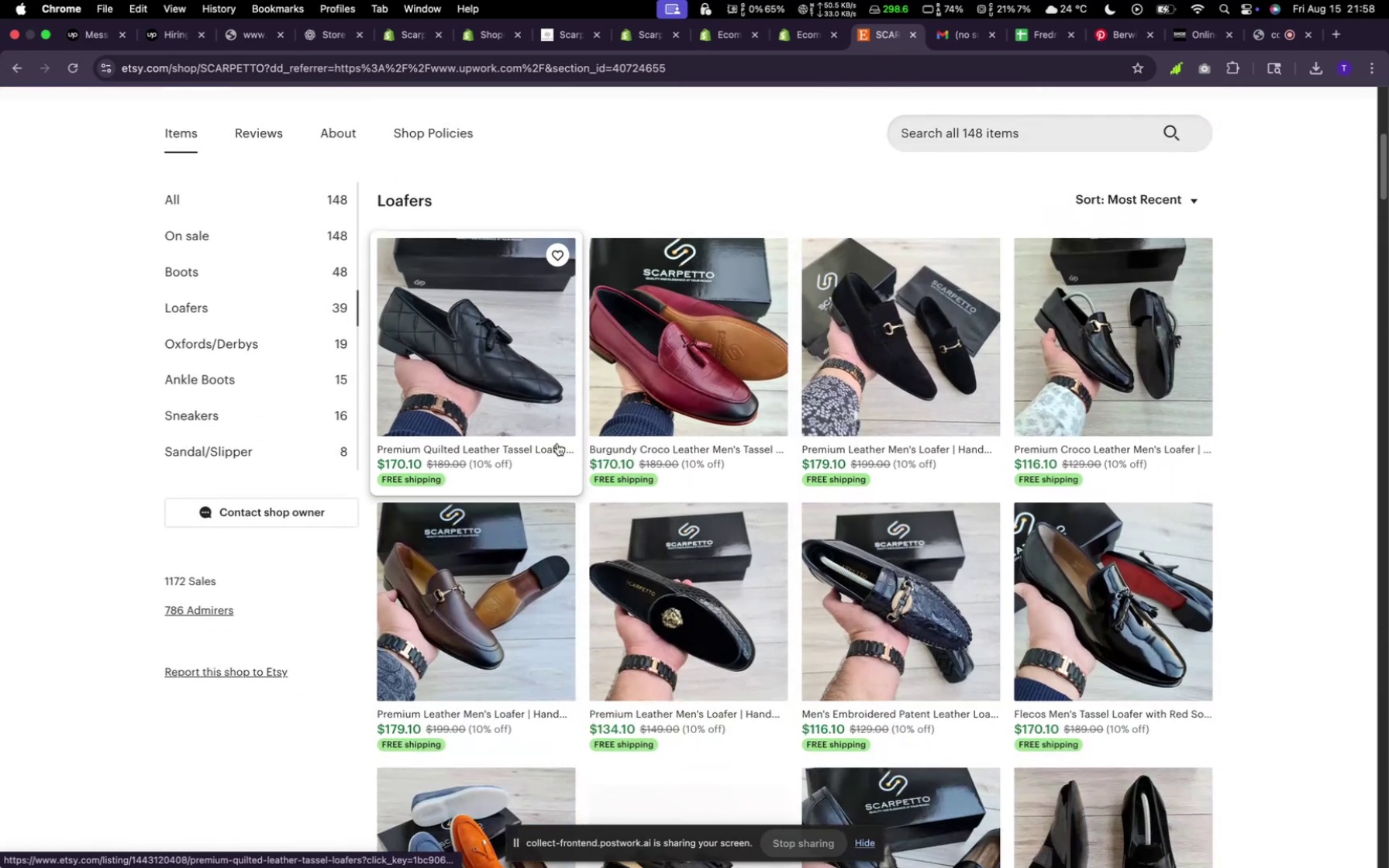 
mouse_move([549, 394])
 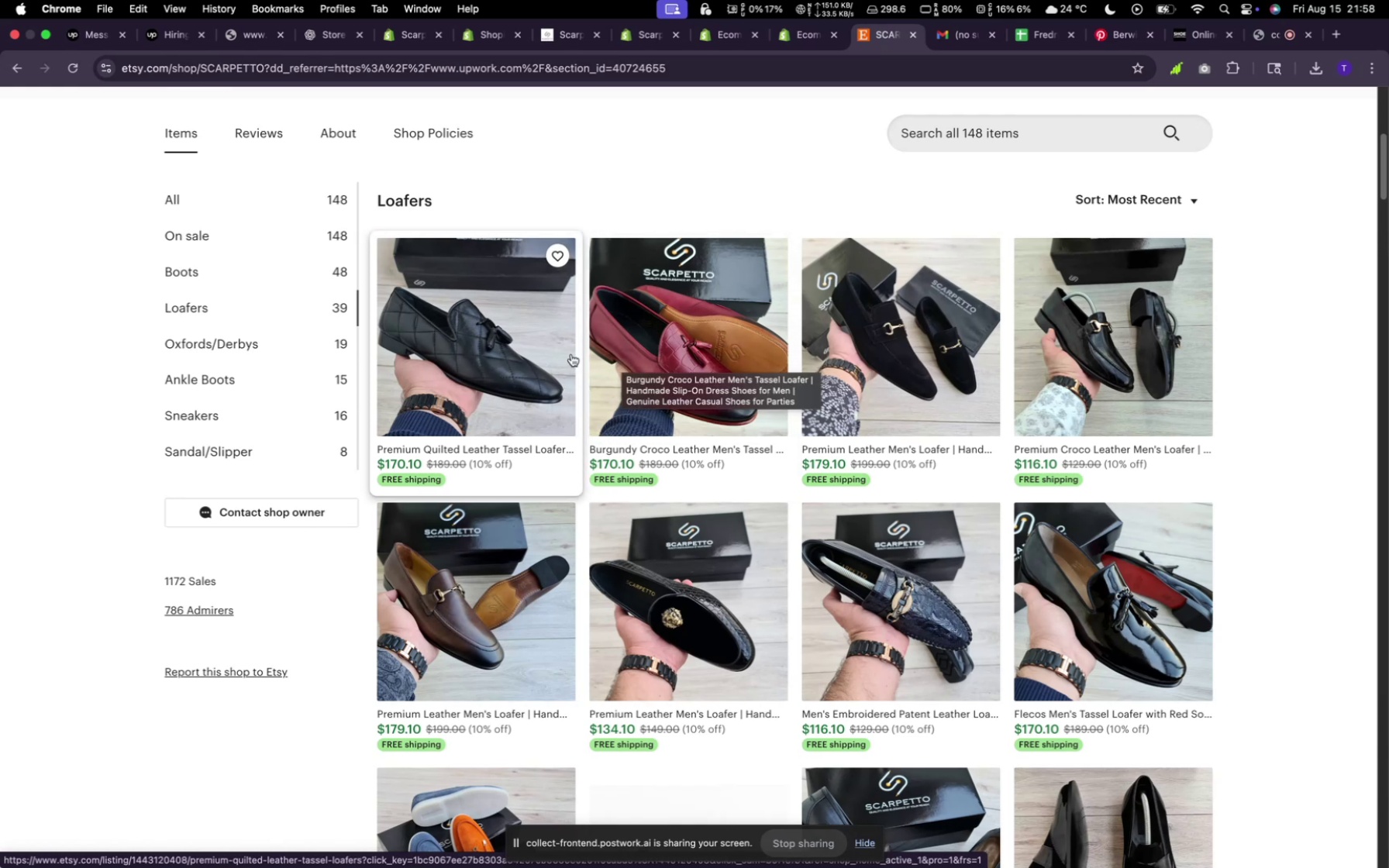 
wait(6.44)
 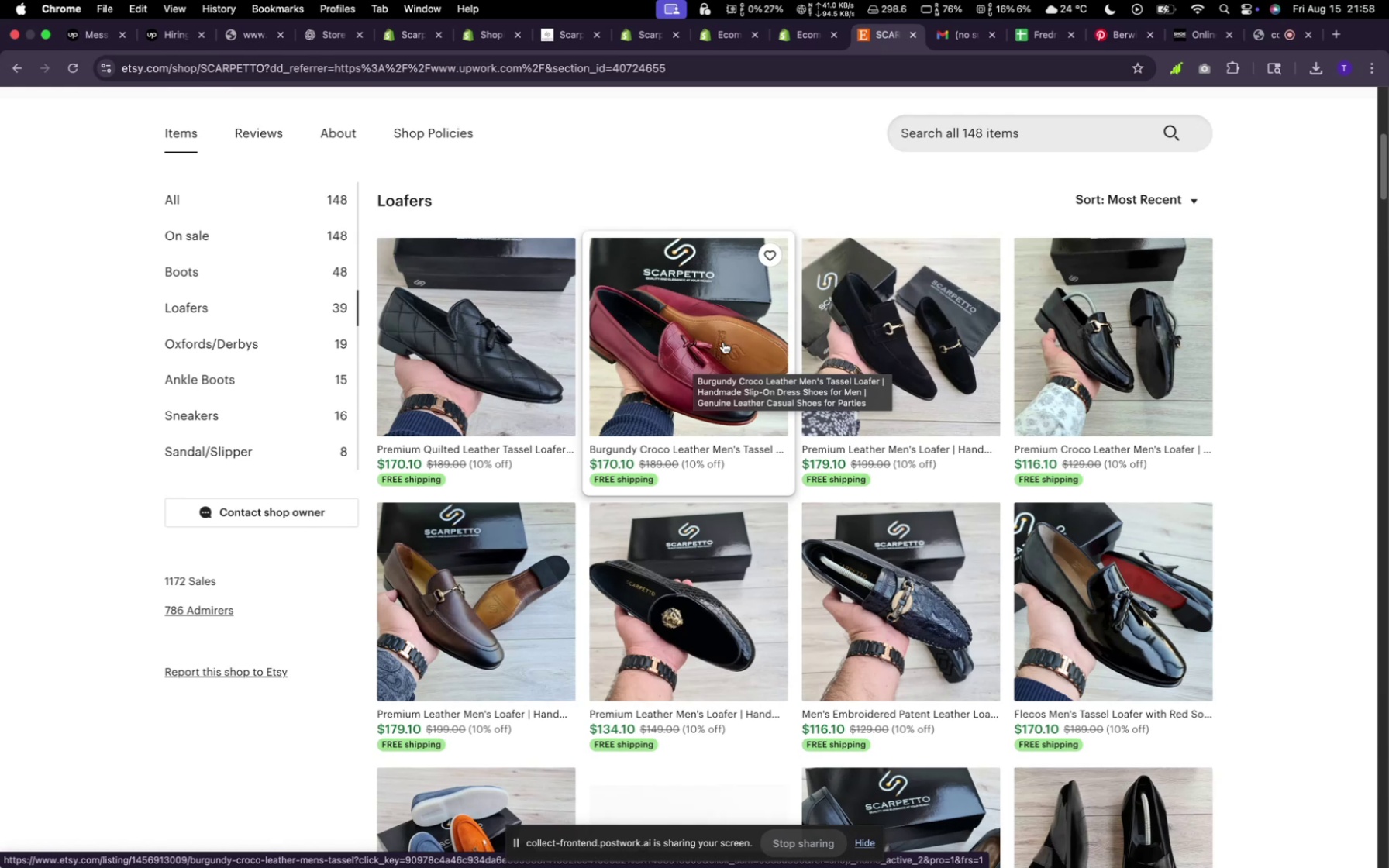 
right_click([530, 347])
 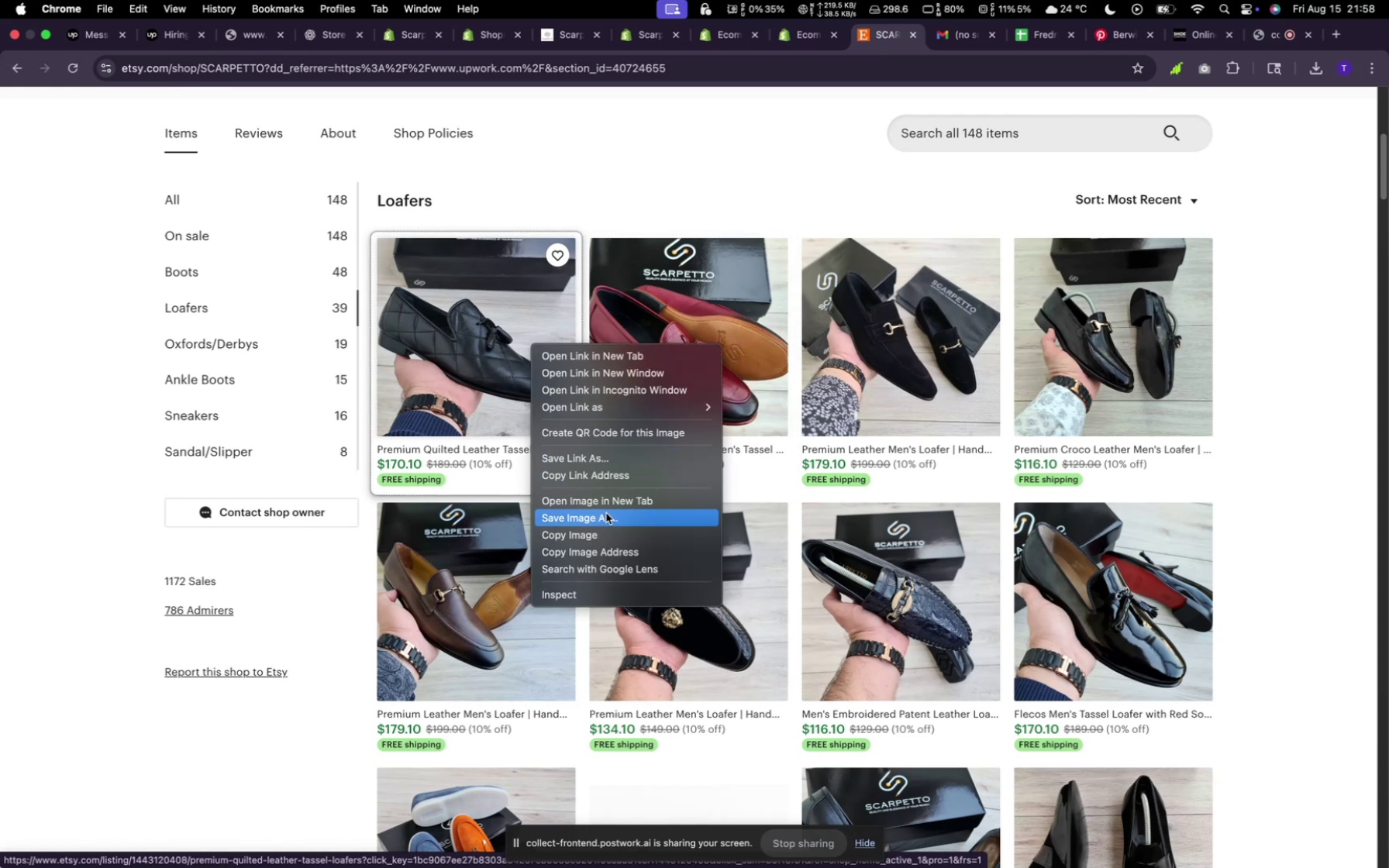 
left_click([606, 513])
 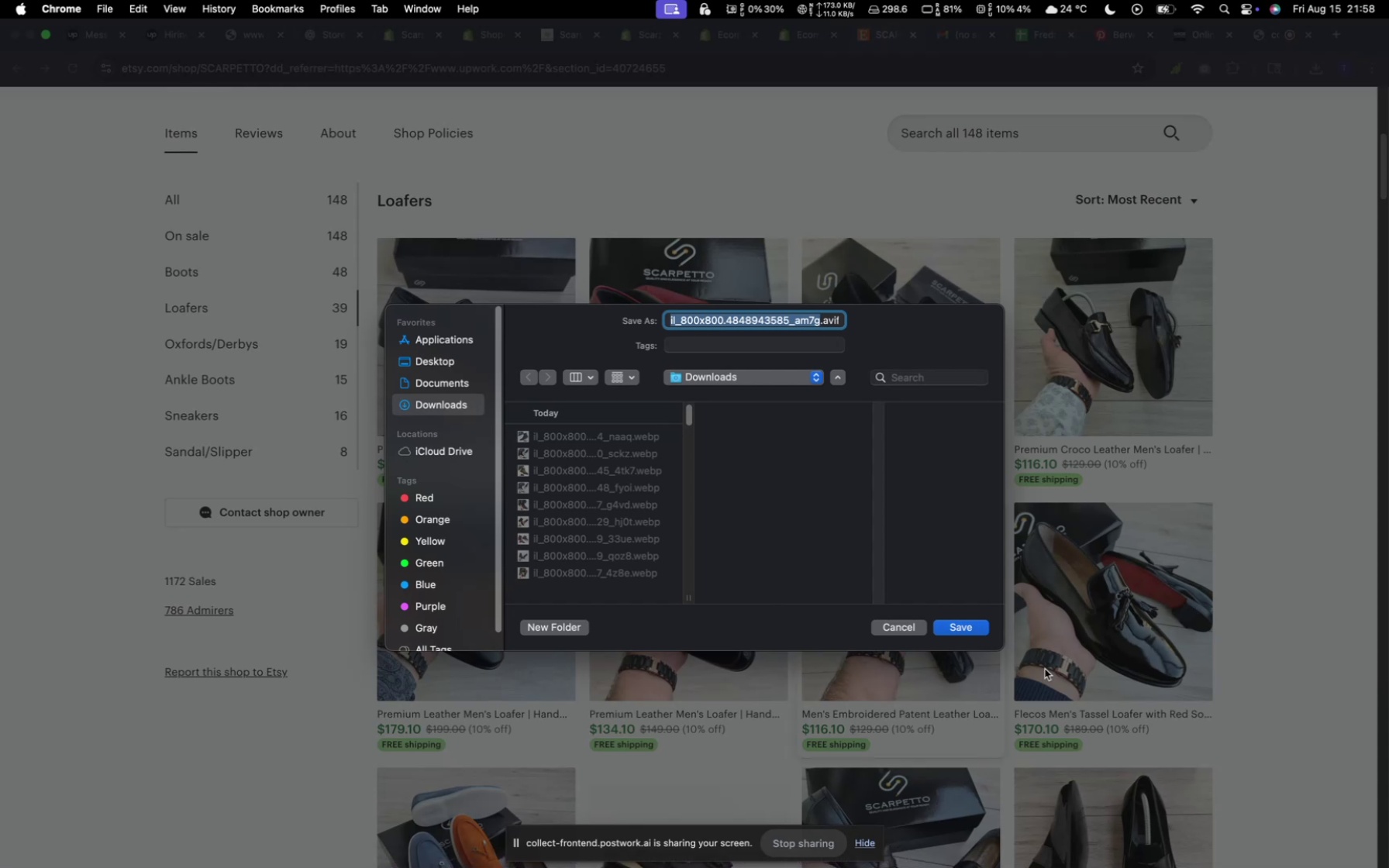 
left_click([983, 632])
 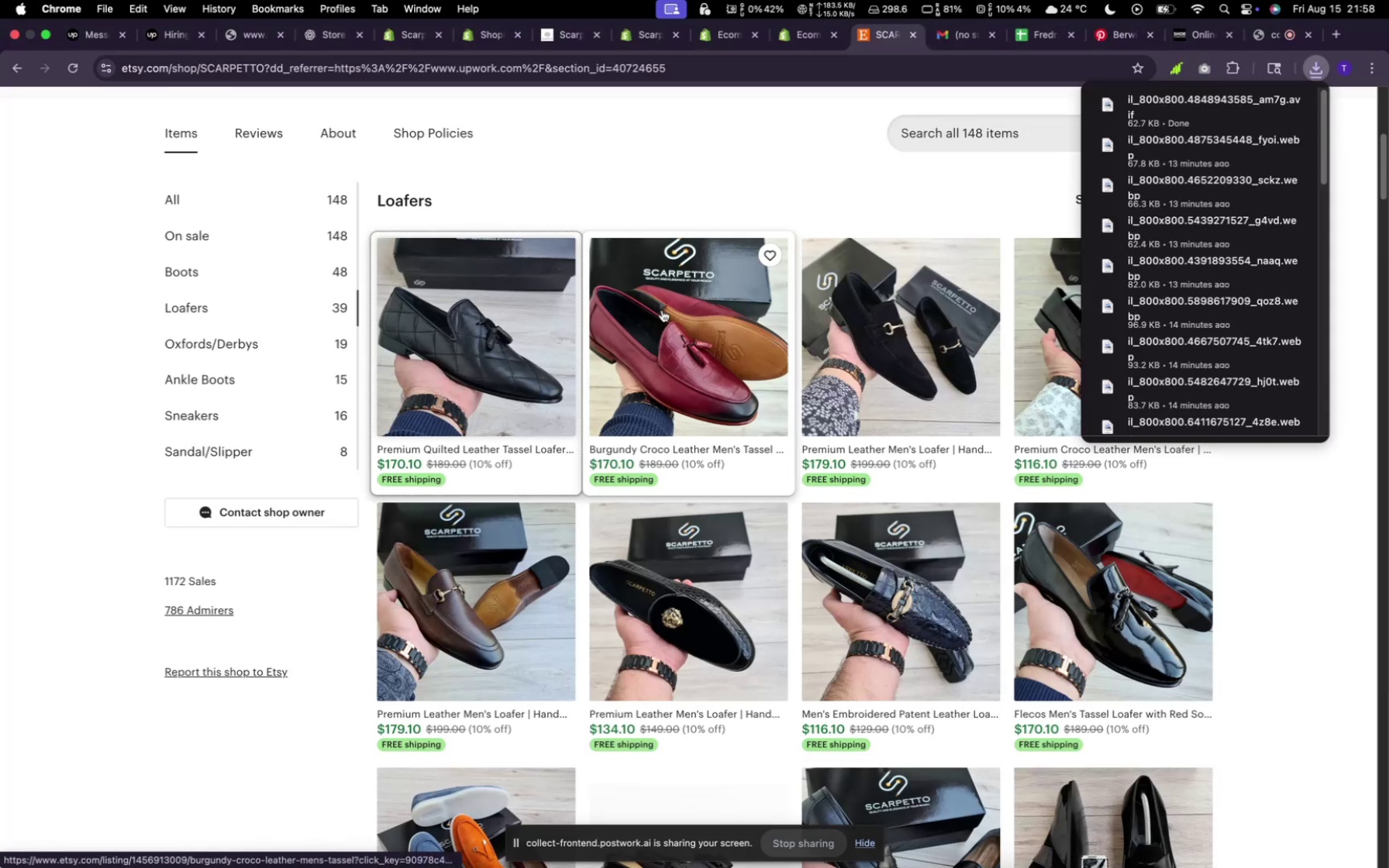 
right_click([678, 337])
 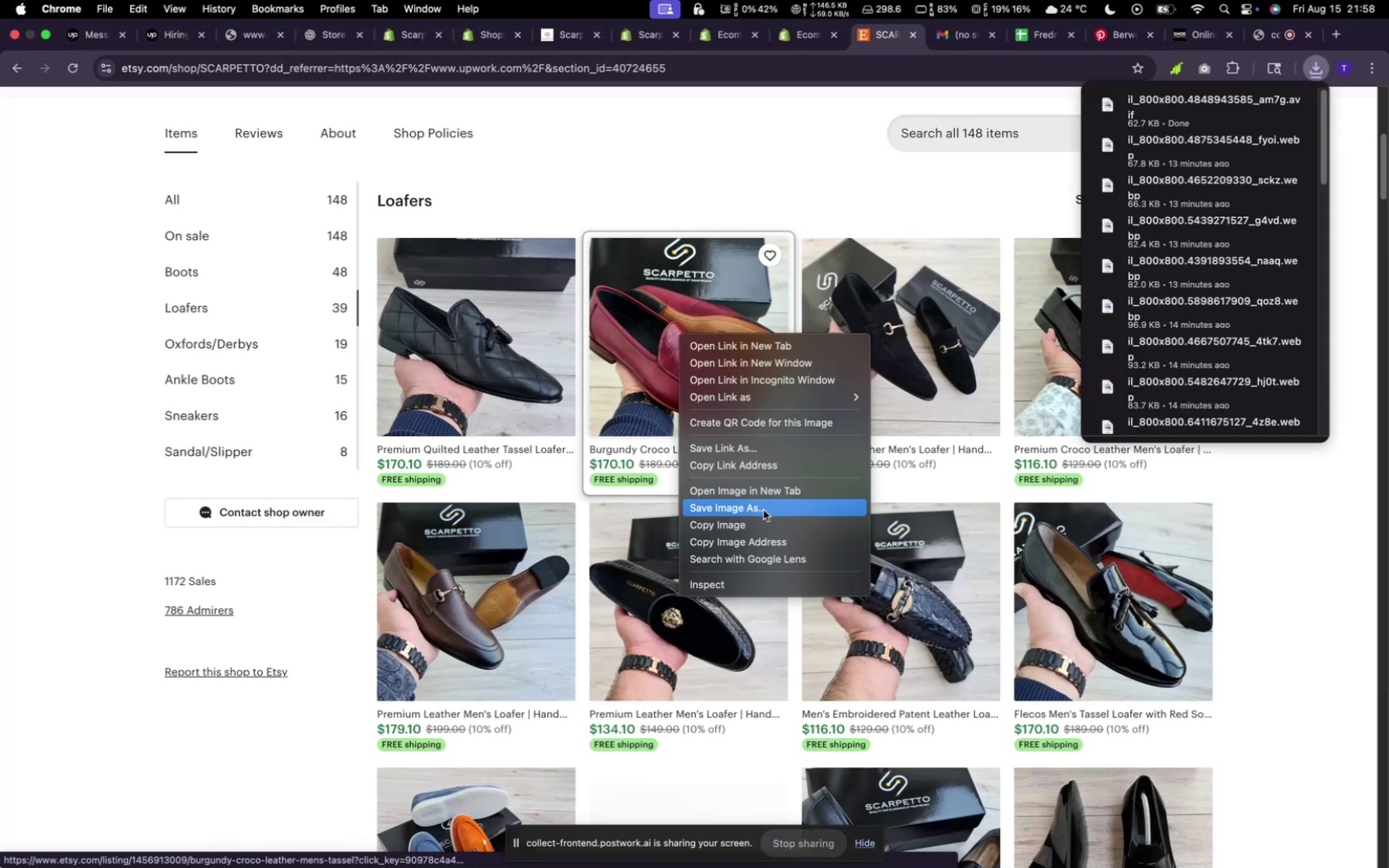 
left_click([763, 510])
 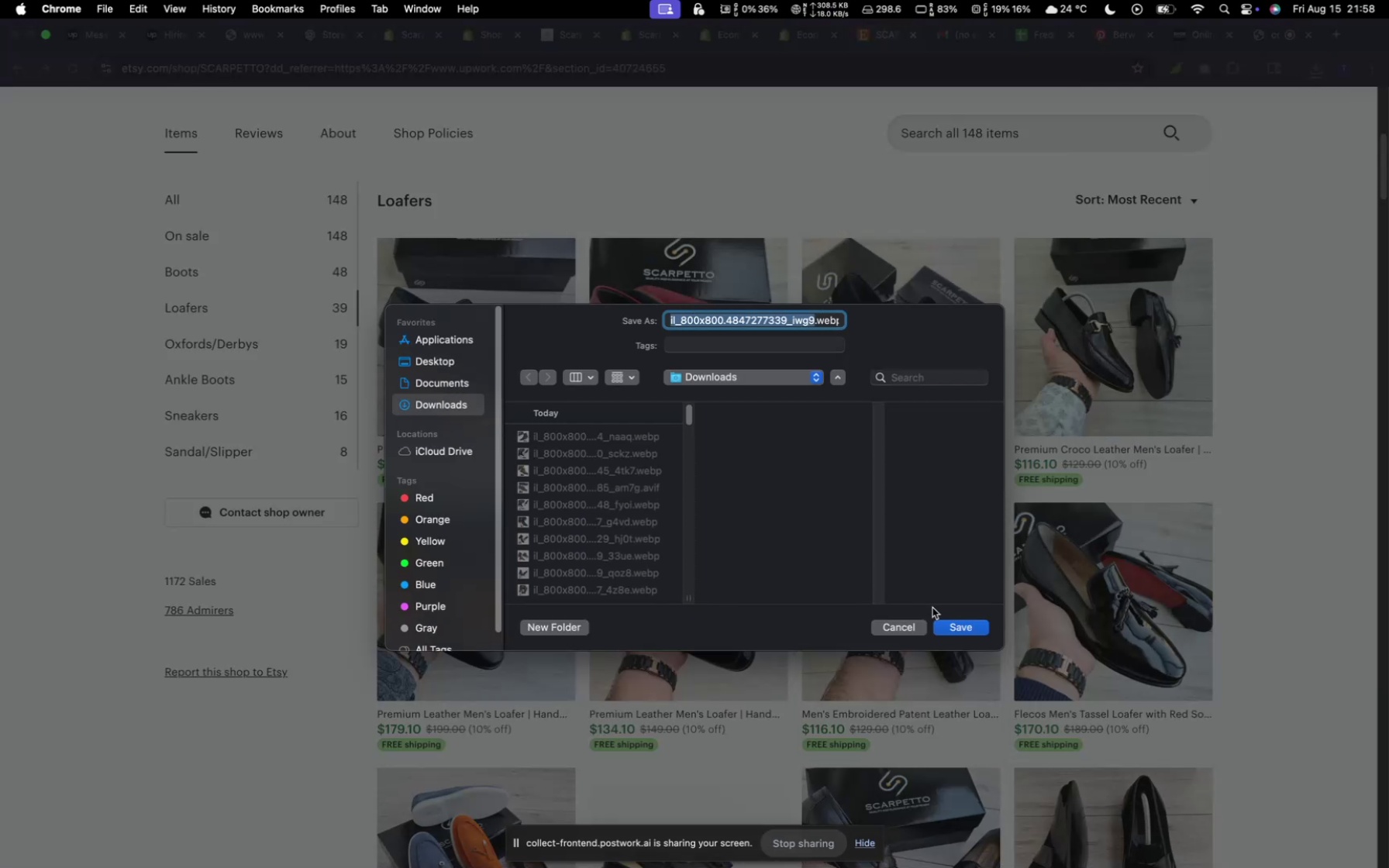 
left_click([944, 622])
 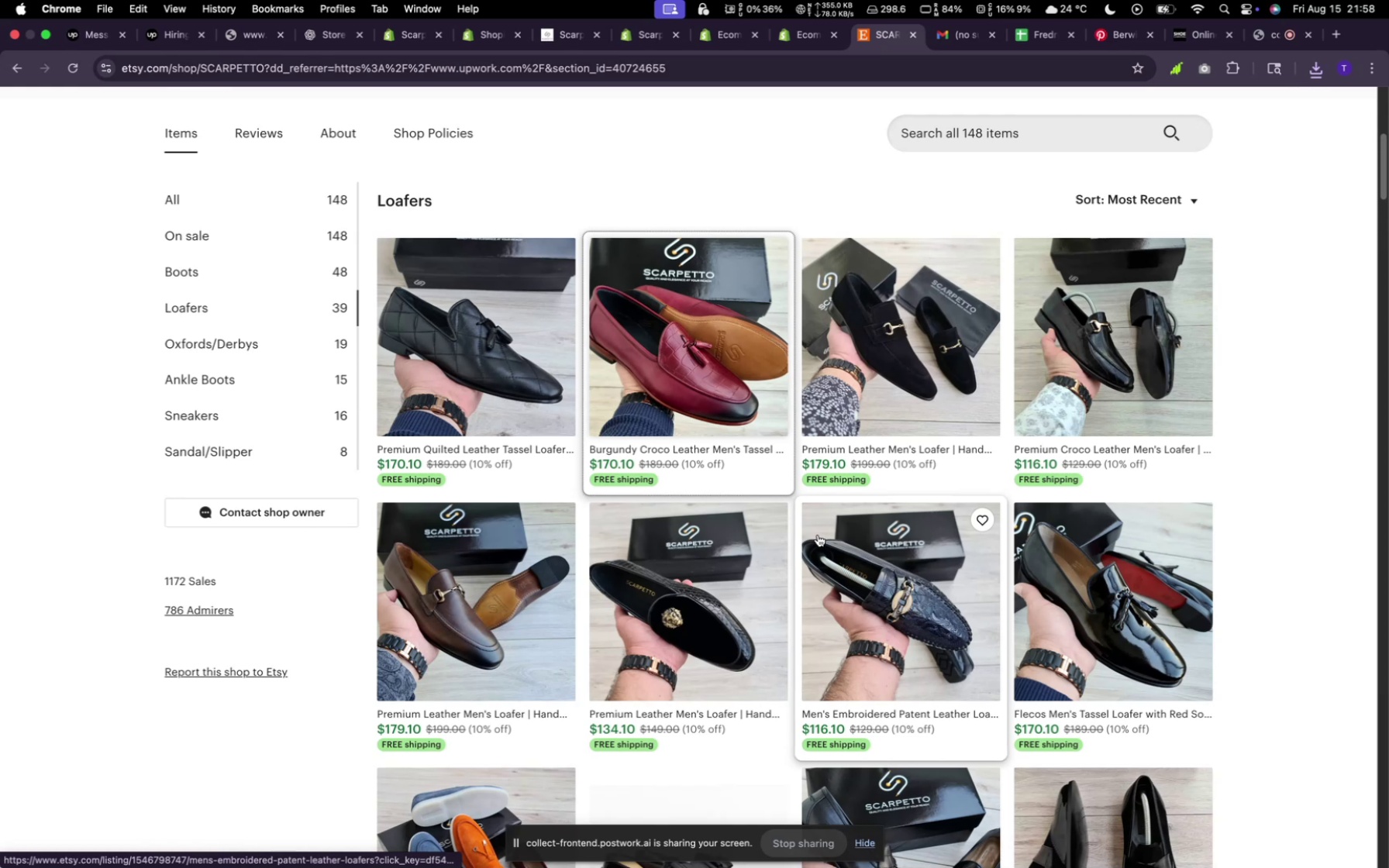 
scroll: coordinate [817, 537], scroll_direction: down, amount: 9.0
 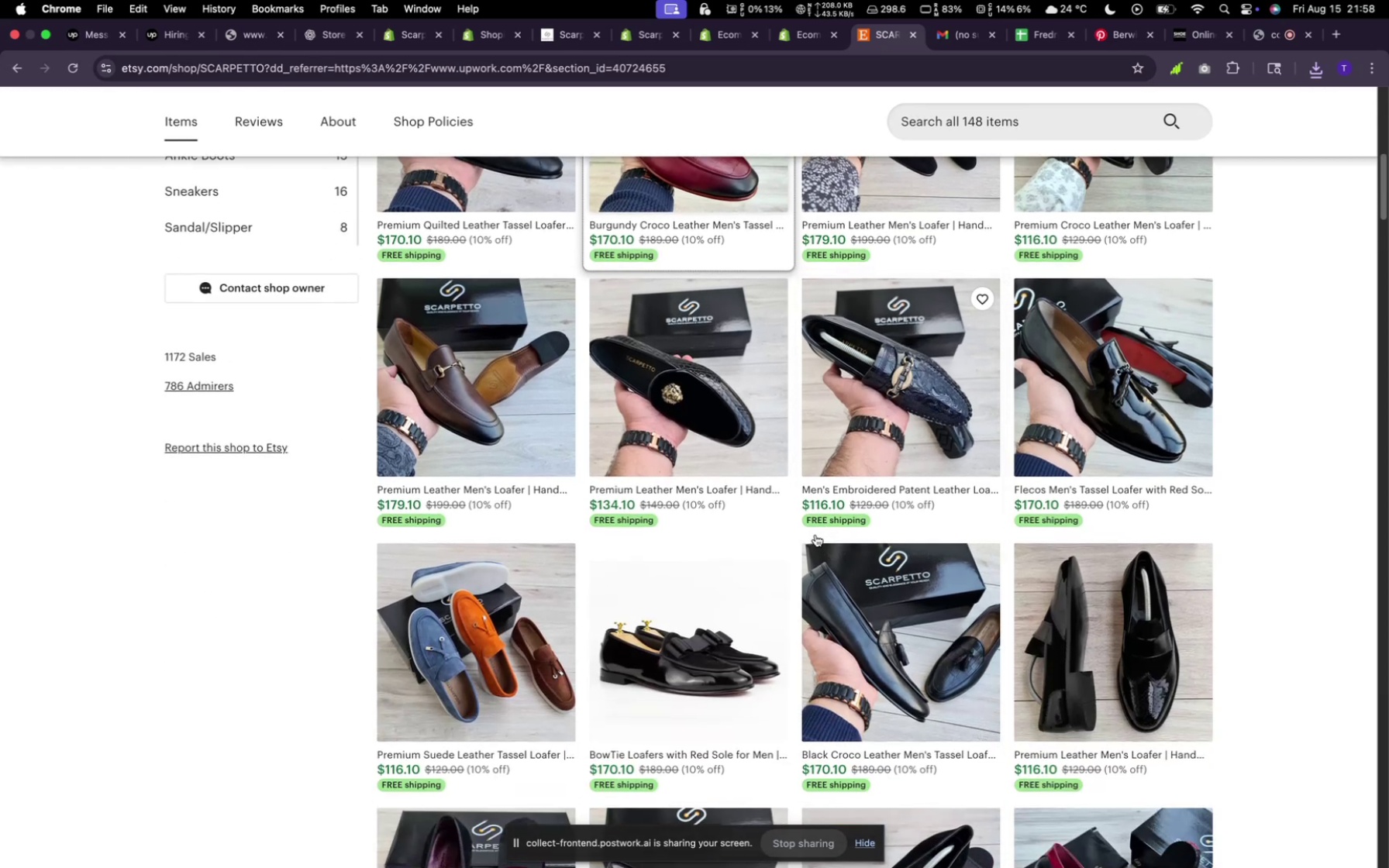 
scroll: coordinate [689, 482], scroll_direction: up, amount: 10.0
 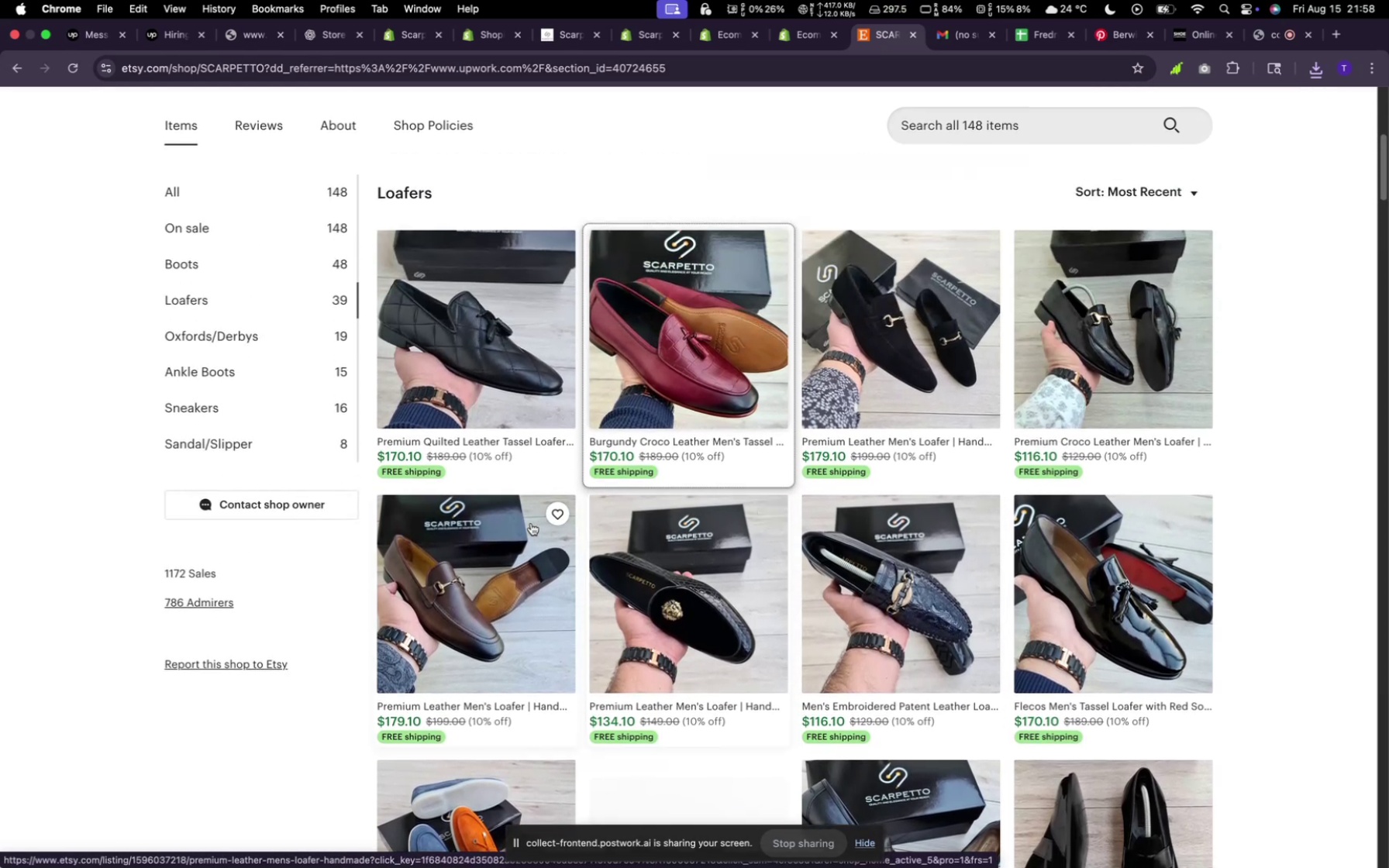 
right_click([461, 559])
 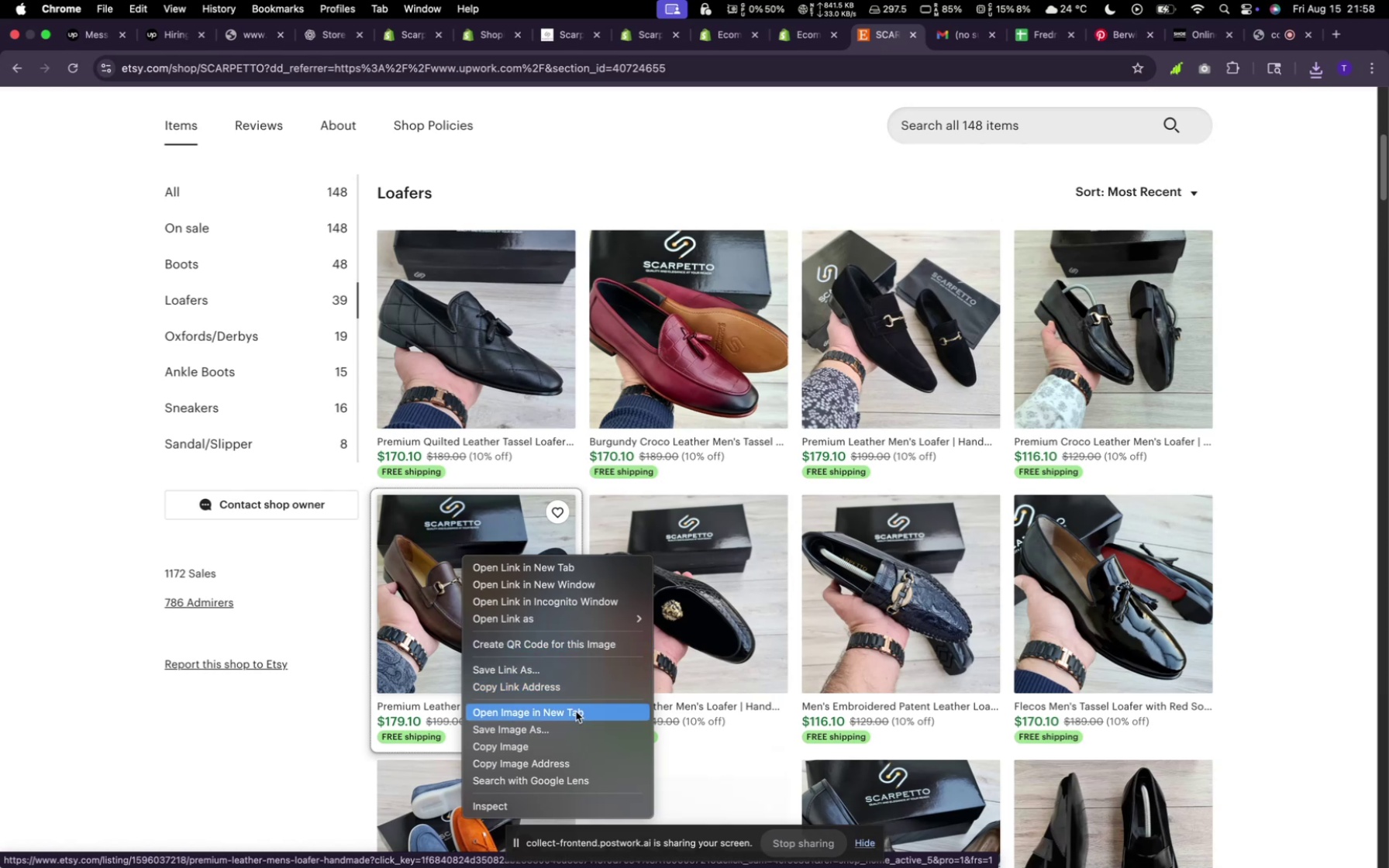 
left_click([554, 725])
 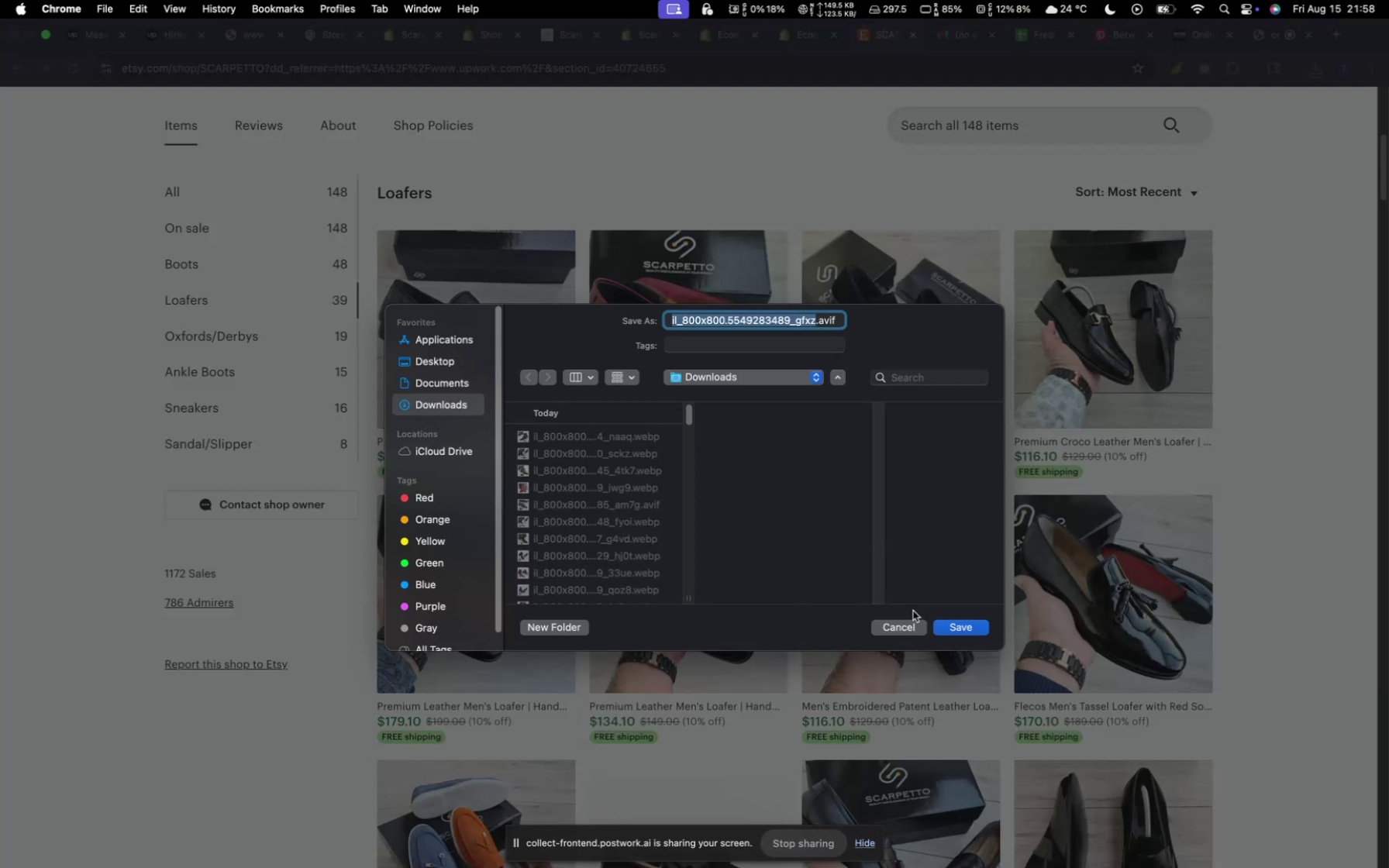 
left_click([946, 623])
 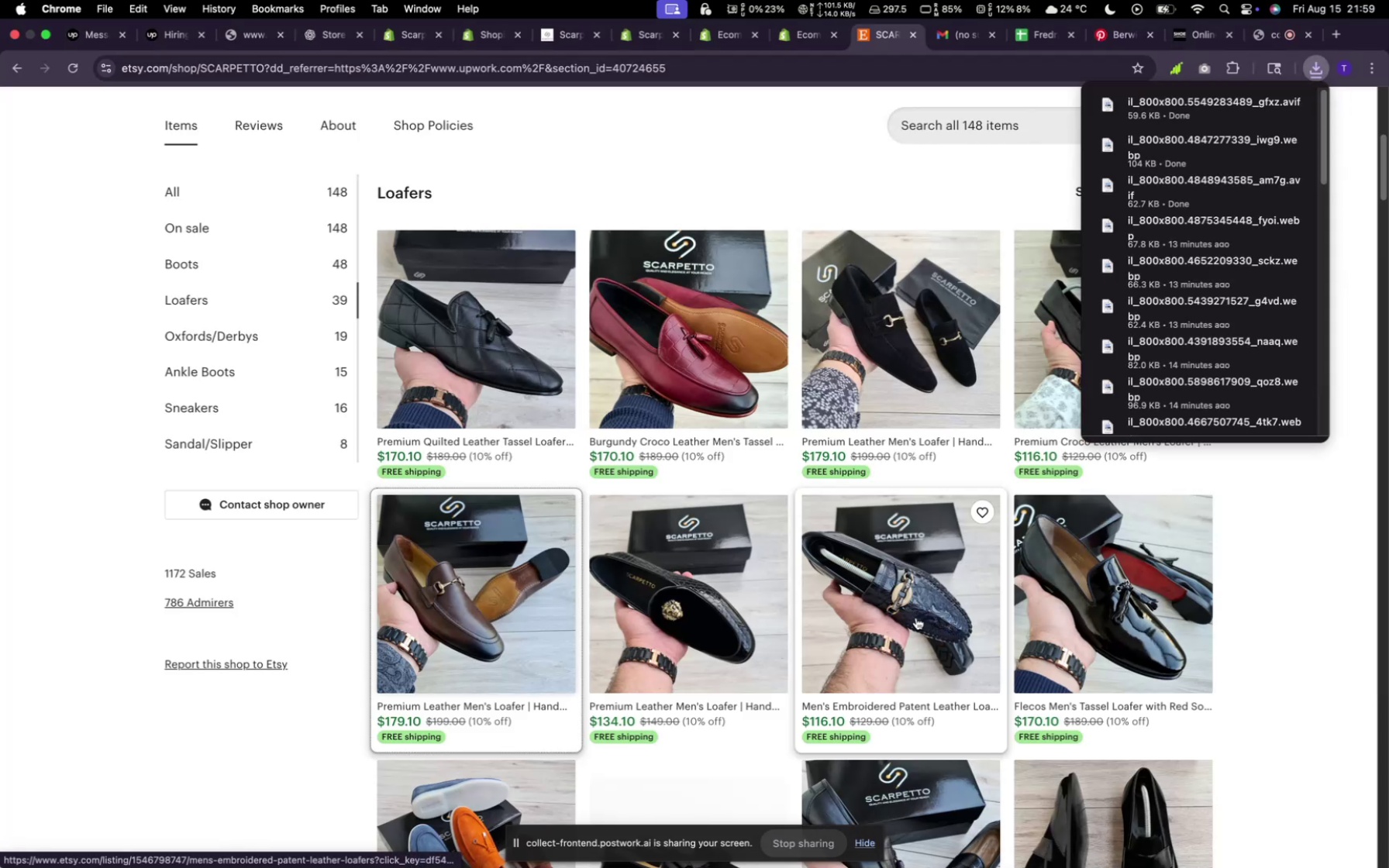 
scroll: coordinate [916, 618], scroll_direction: up, amount: 8.0
 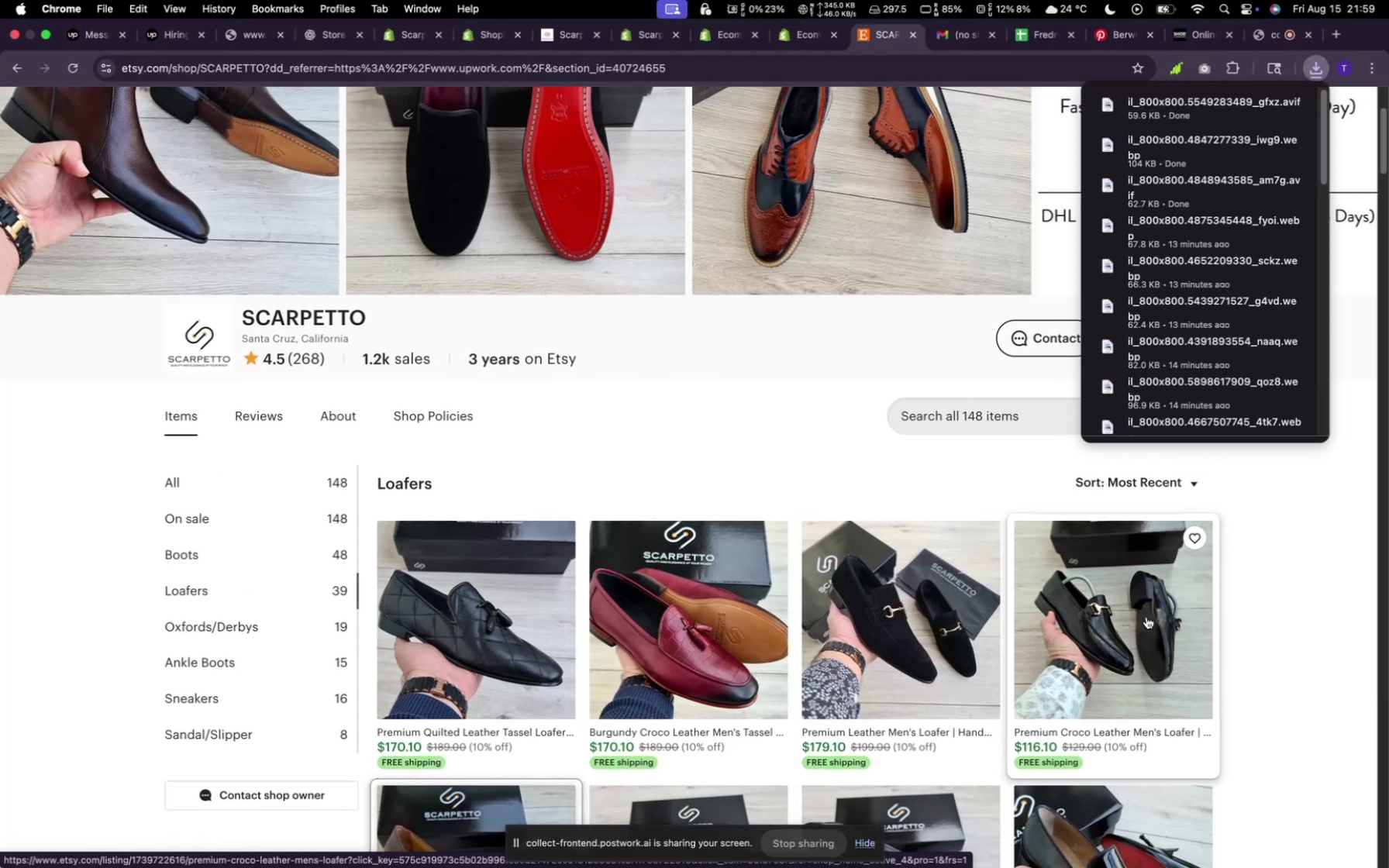 
right_click([1153, 617])
 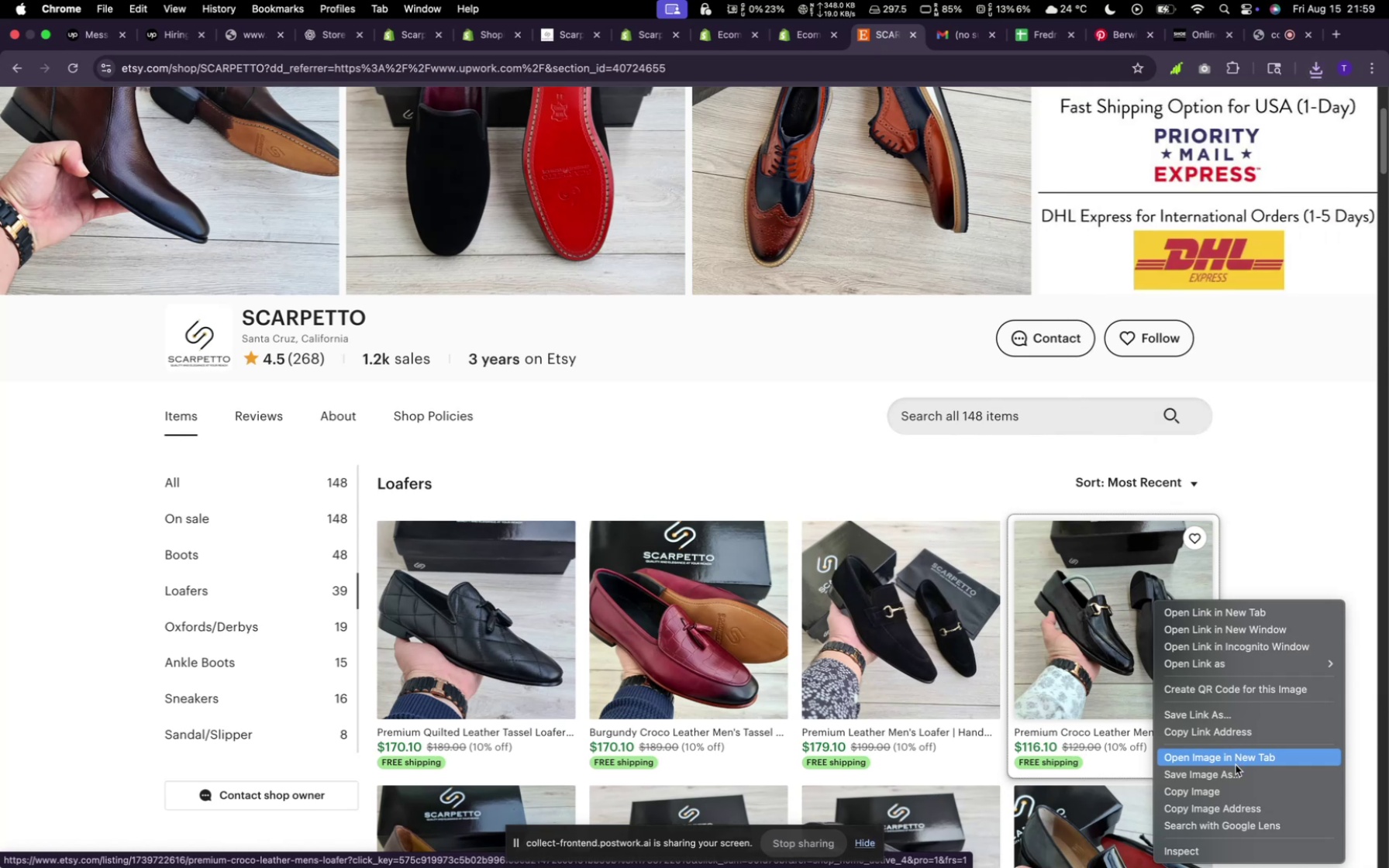 
left_click([1235, 768])
 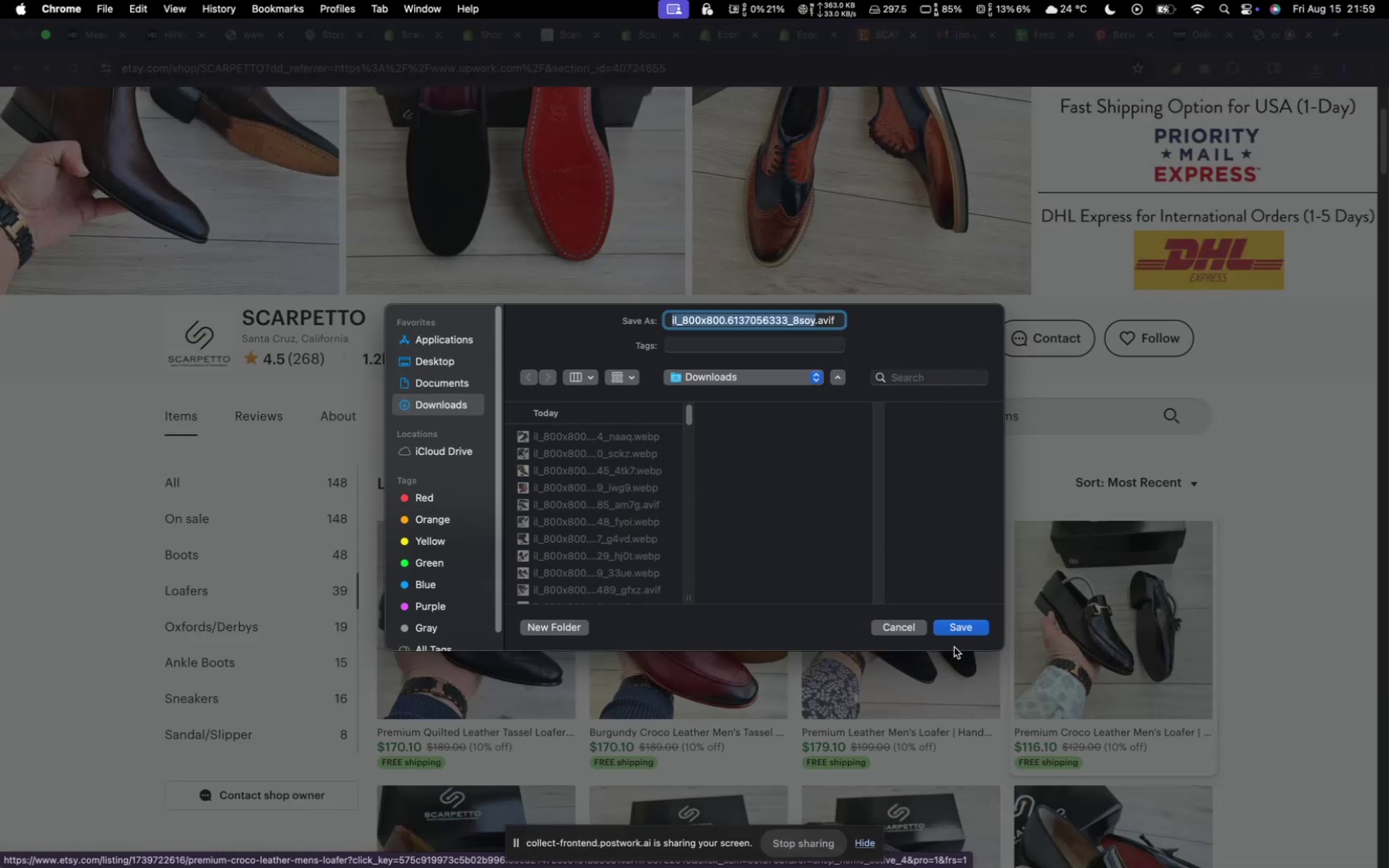 
left_click([950, 629])
 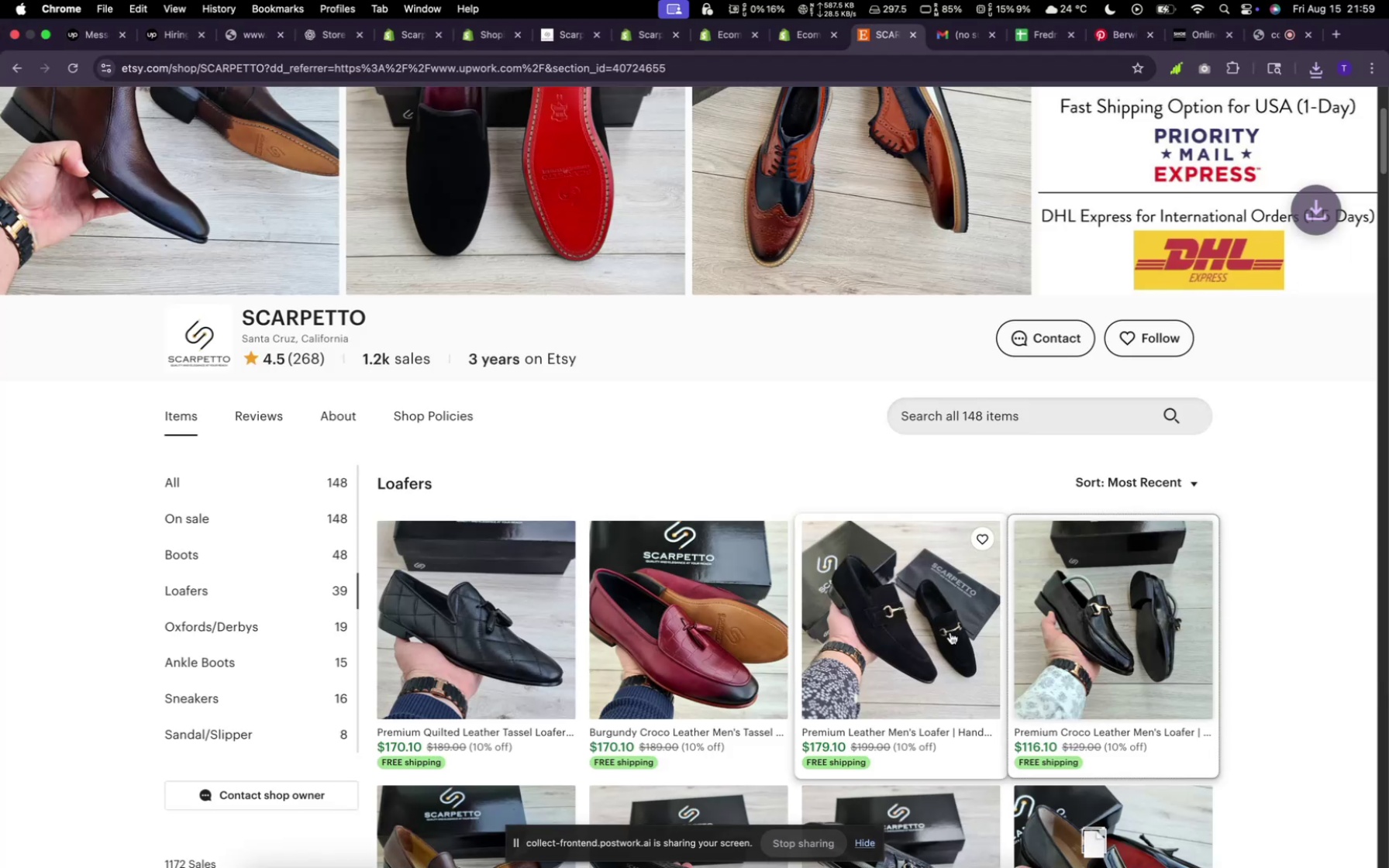 
scroll: coordinate [950, 632], scroll_direction: down, amount: 31.0
 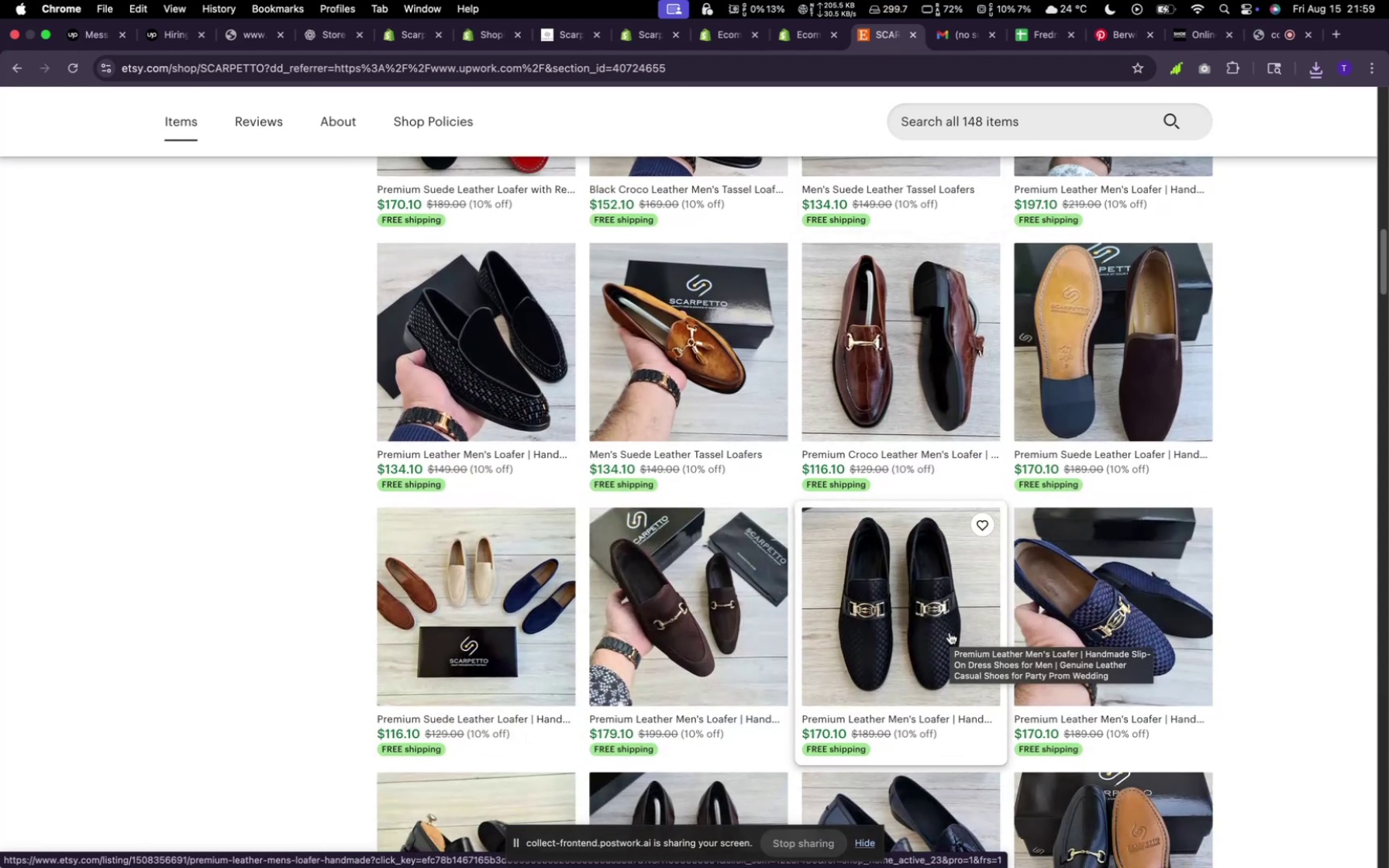 
wait(5.49)
 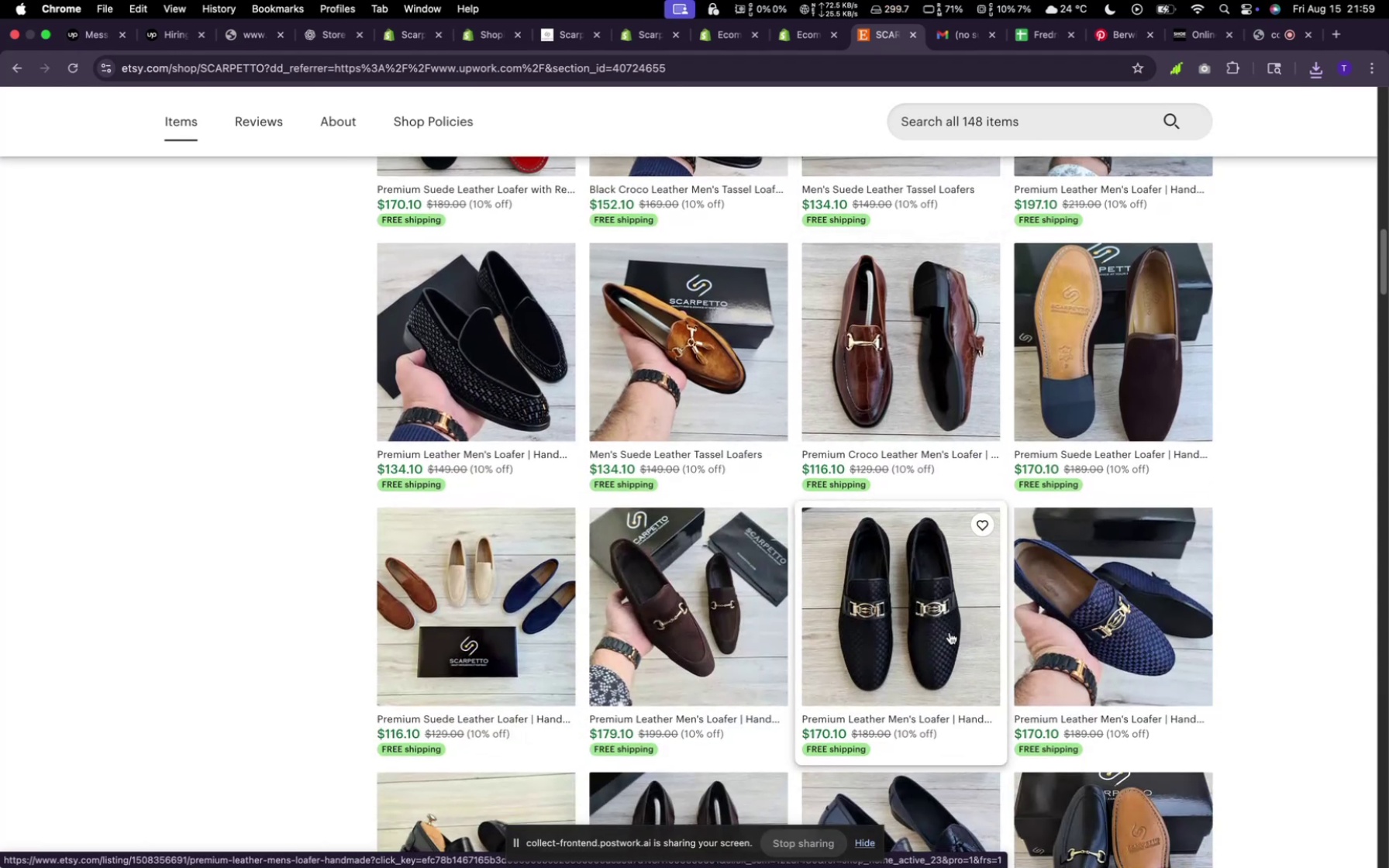 
right_click([697, 608])
 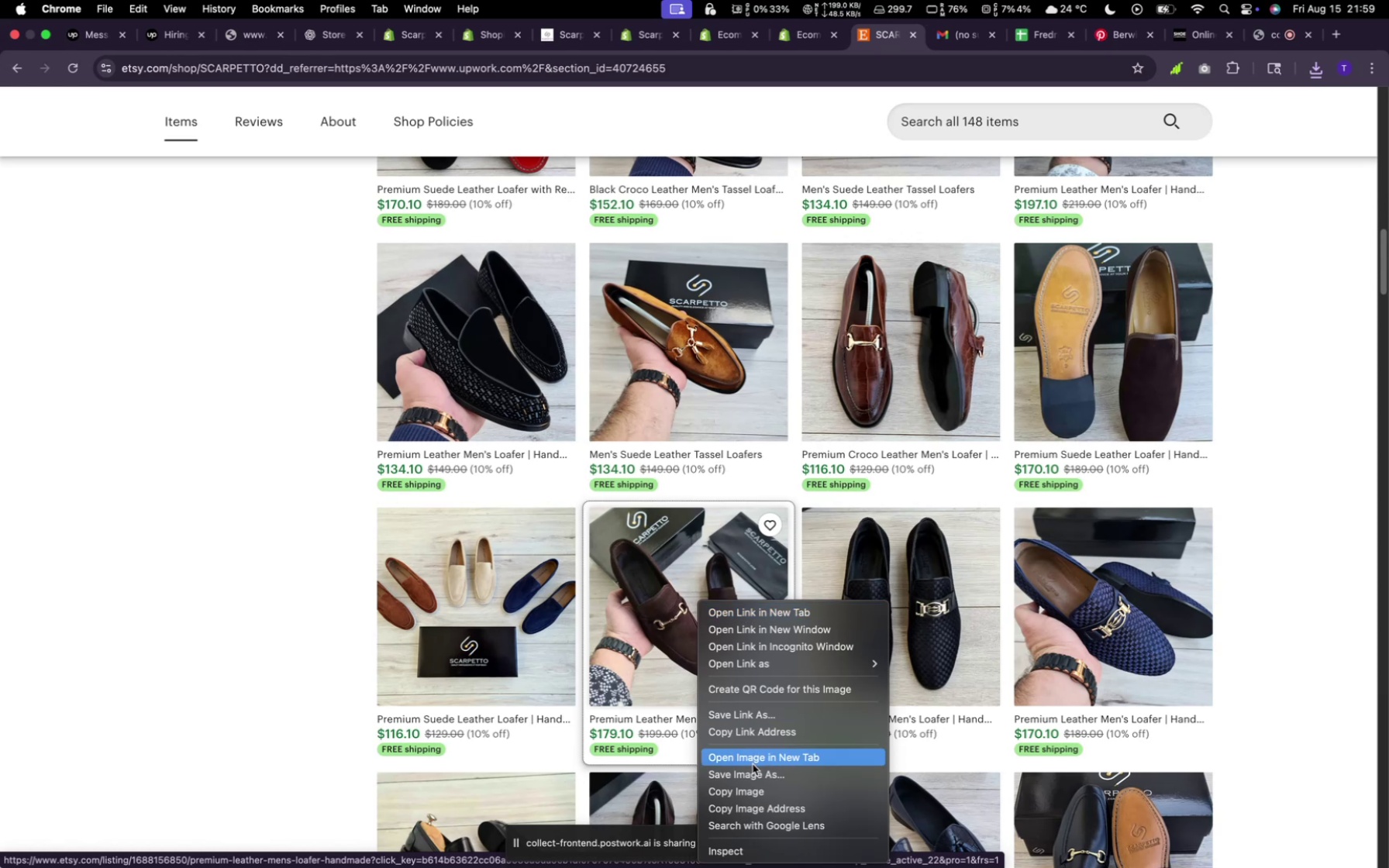 
left_click([752, 767])
 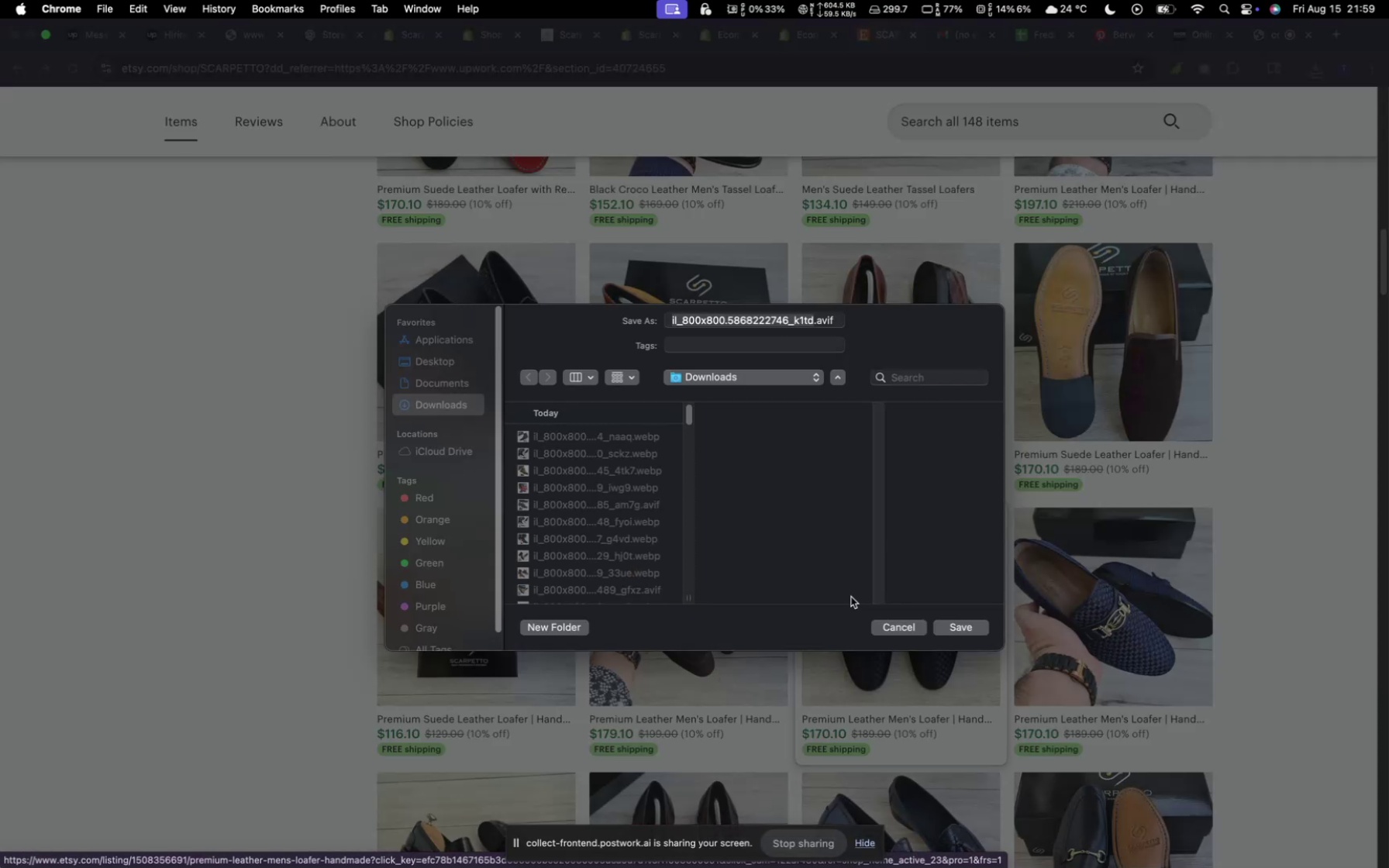 
left_click([948, 626])
 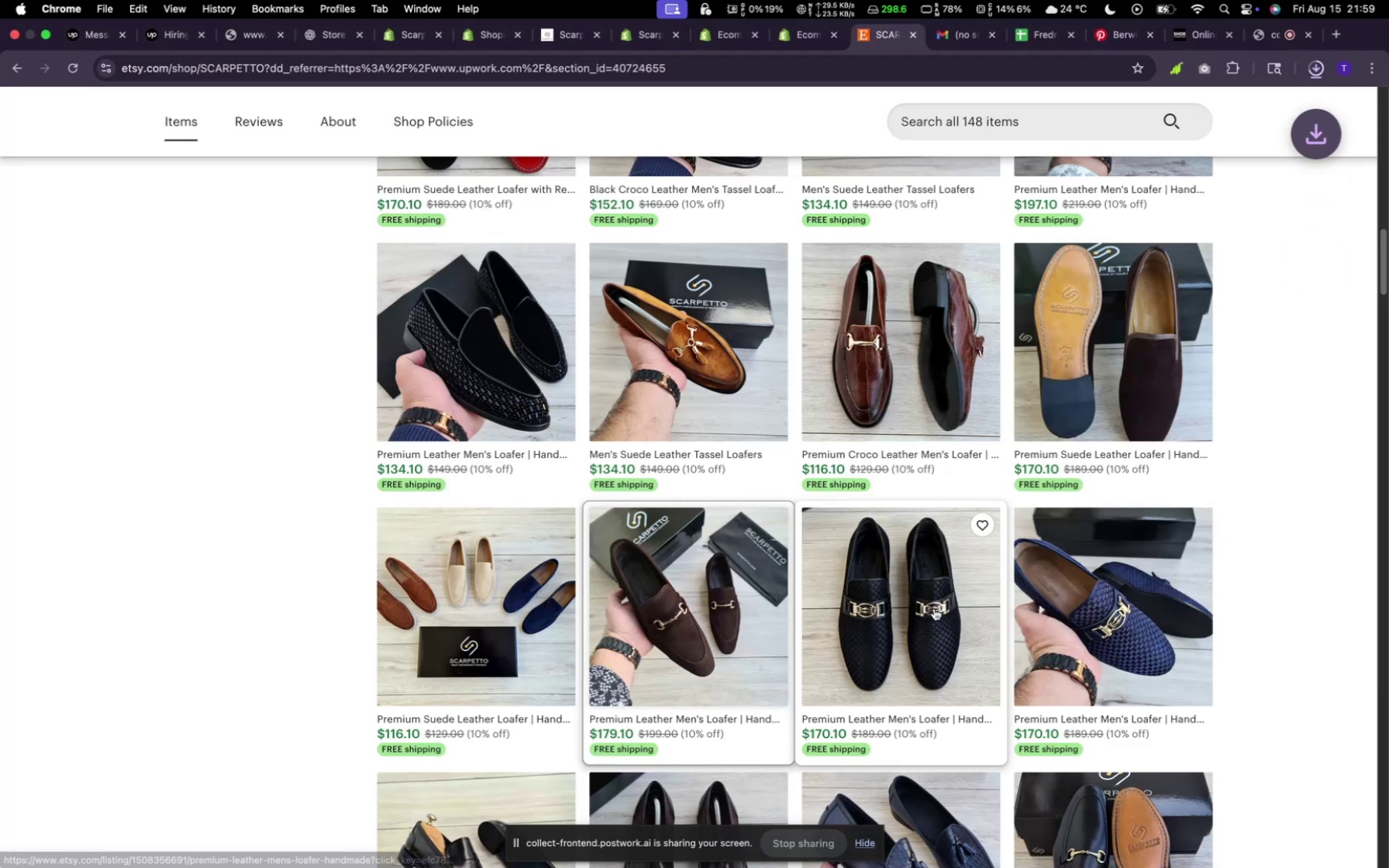 
scroll: coordinate [929, 609], scroll_direction: up, amount: 32.0
 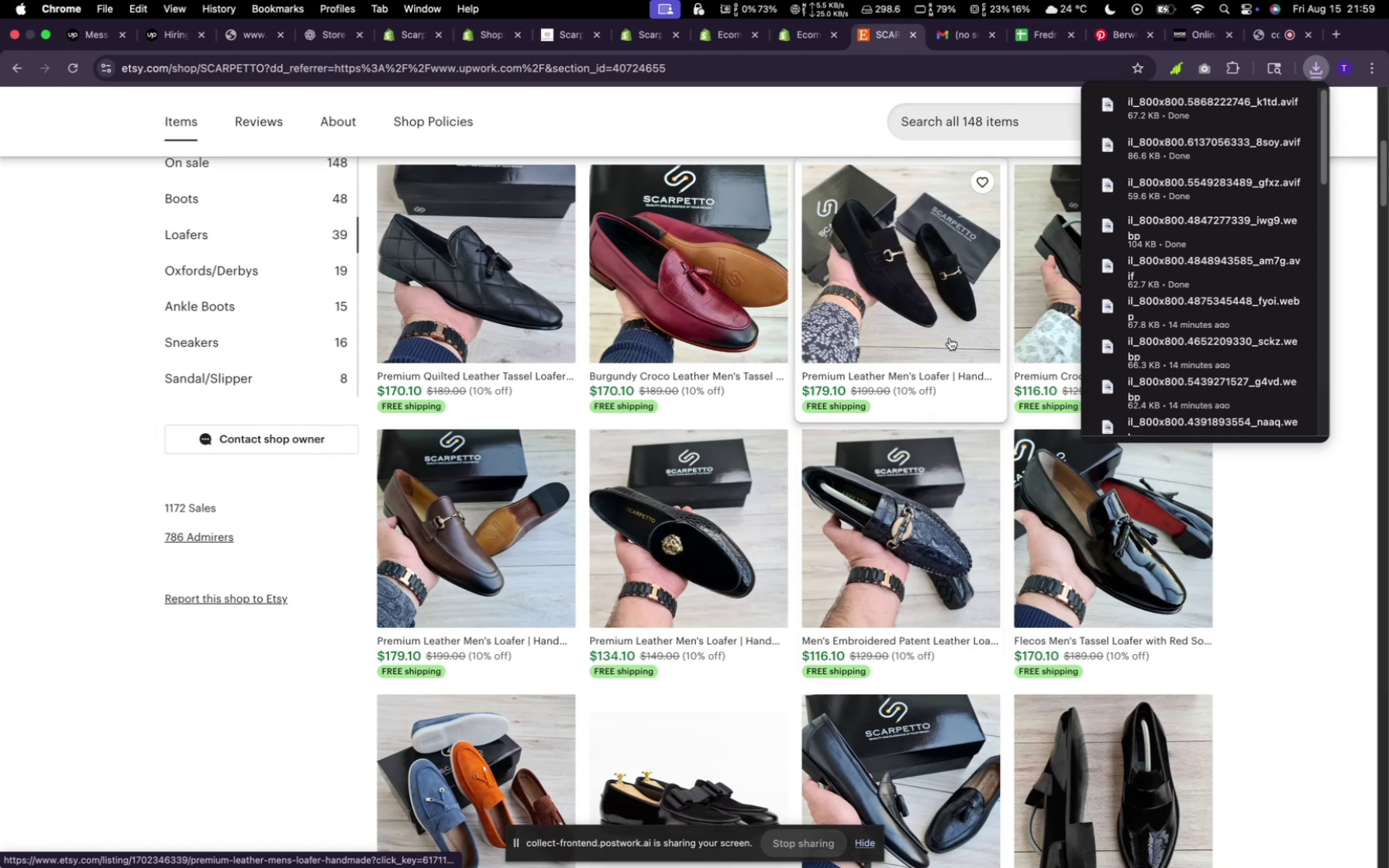 
right_click([949, 338])
 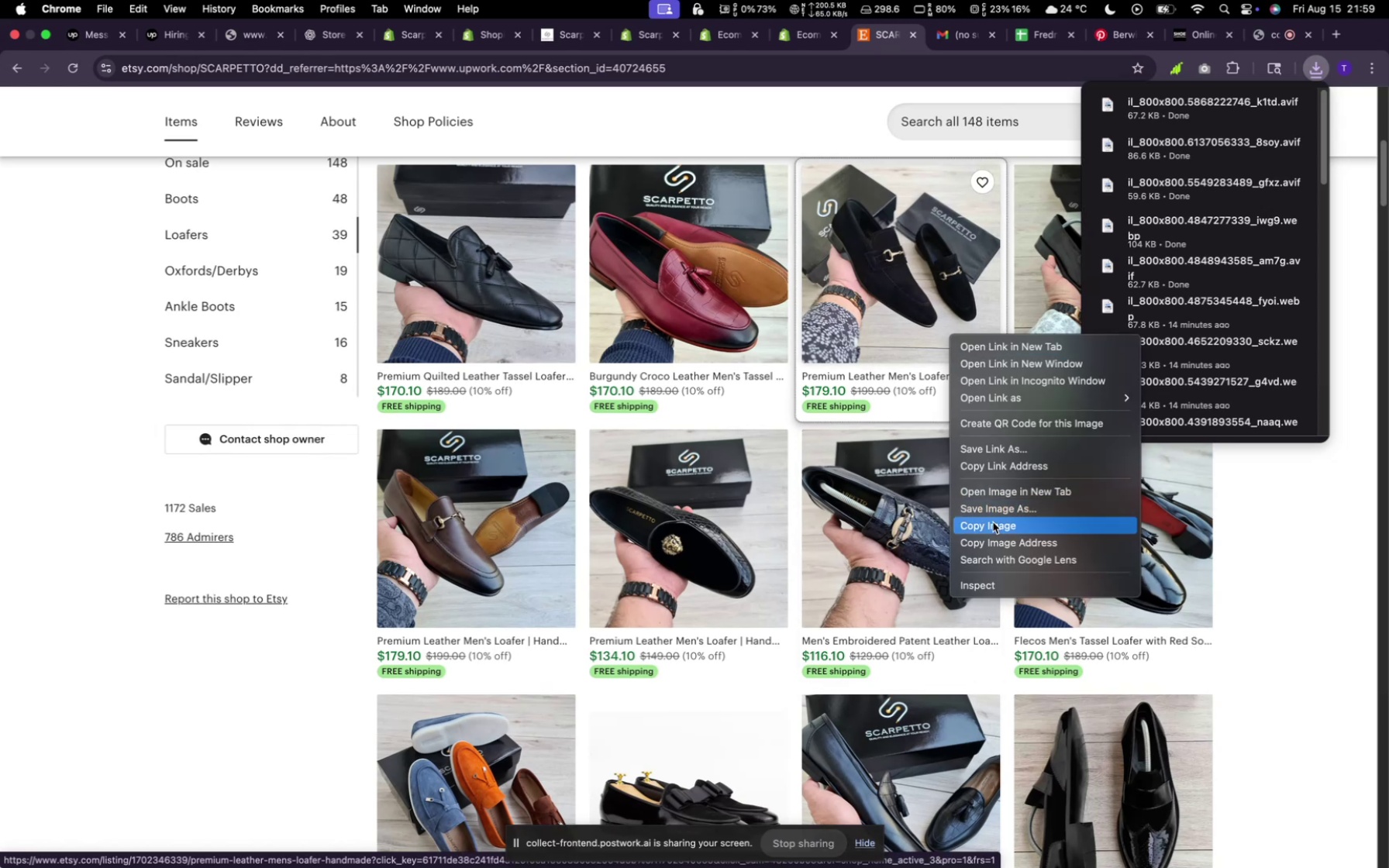 
left_click([994, 505])
 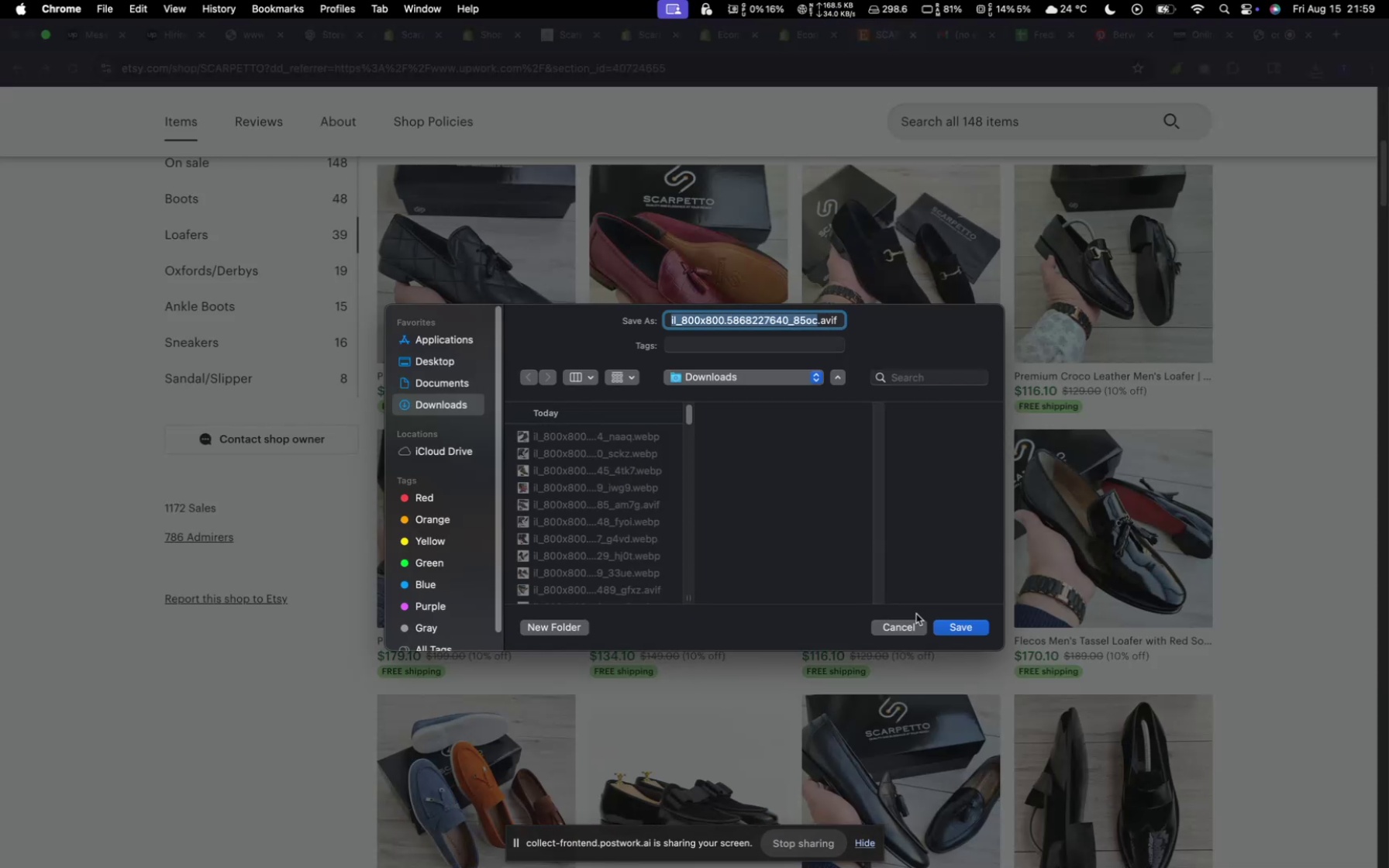 
left_click([958, 622])
 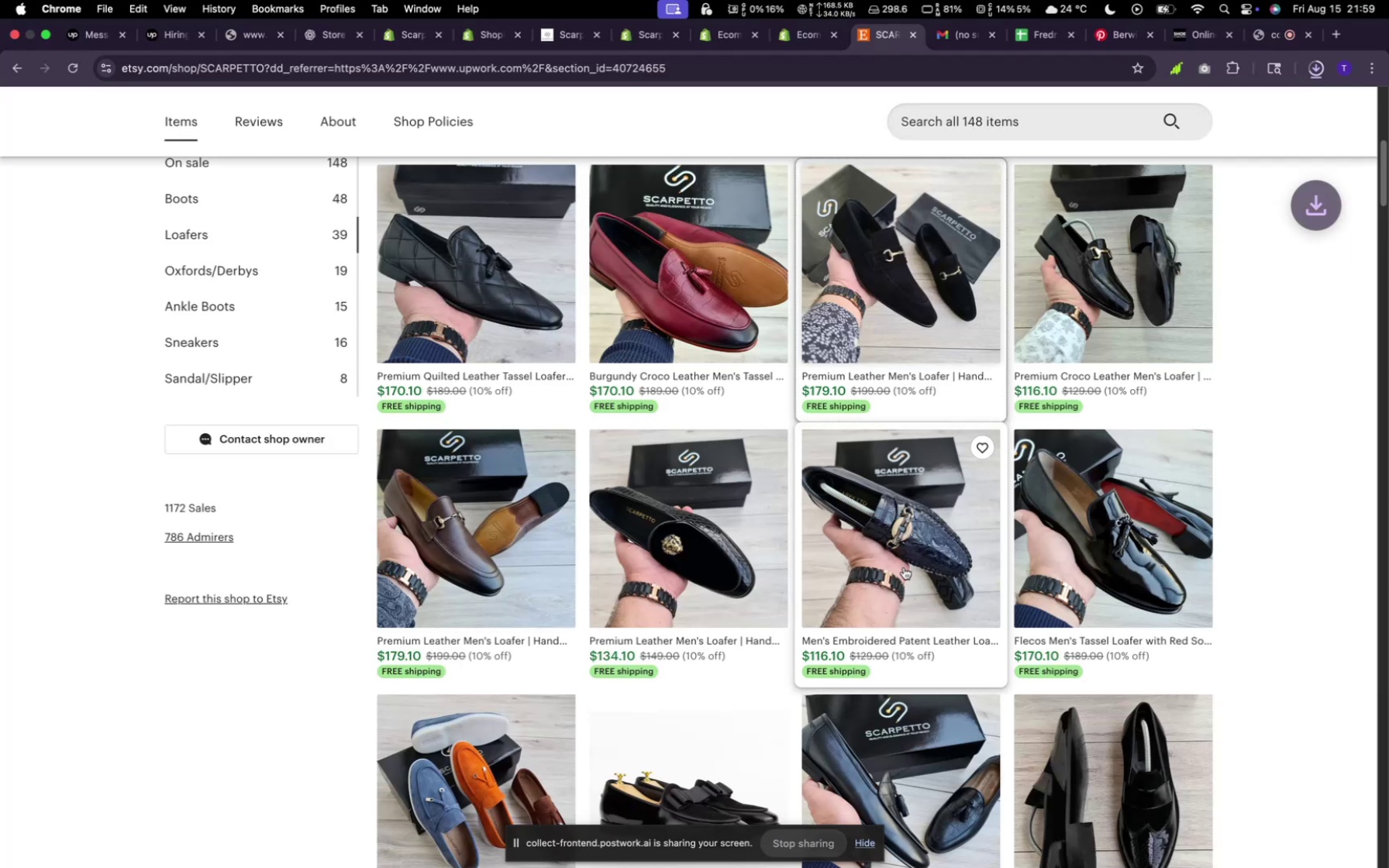 
scroll: coordinate [892, 546], scroll_direction: down, amount: 54.0
 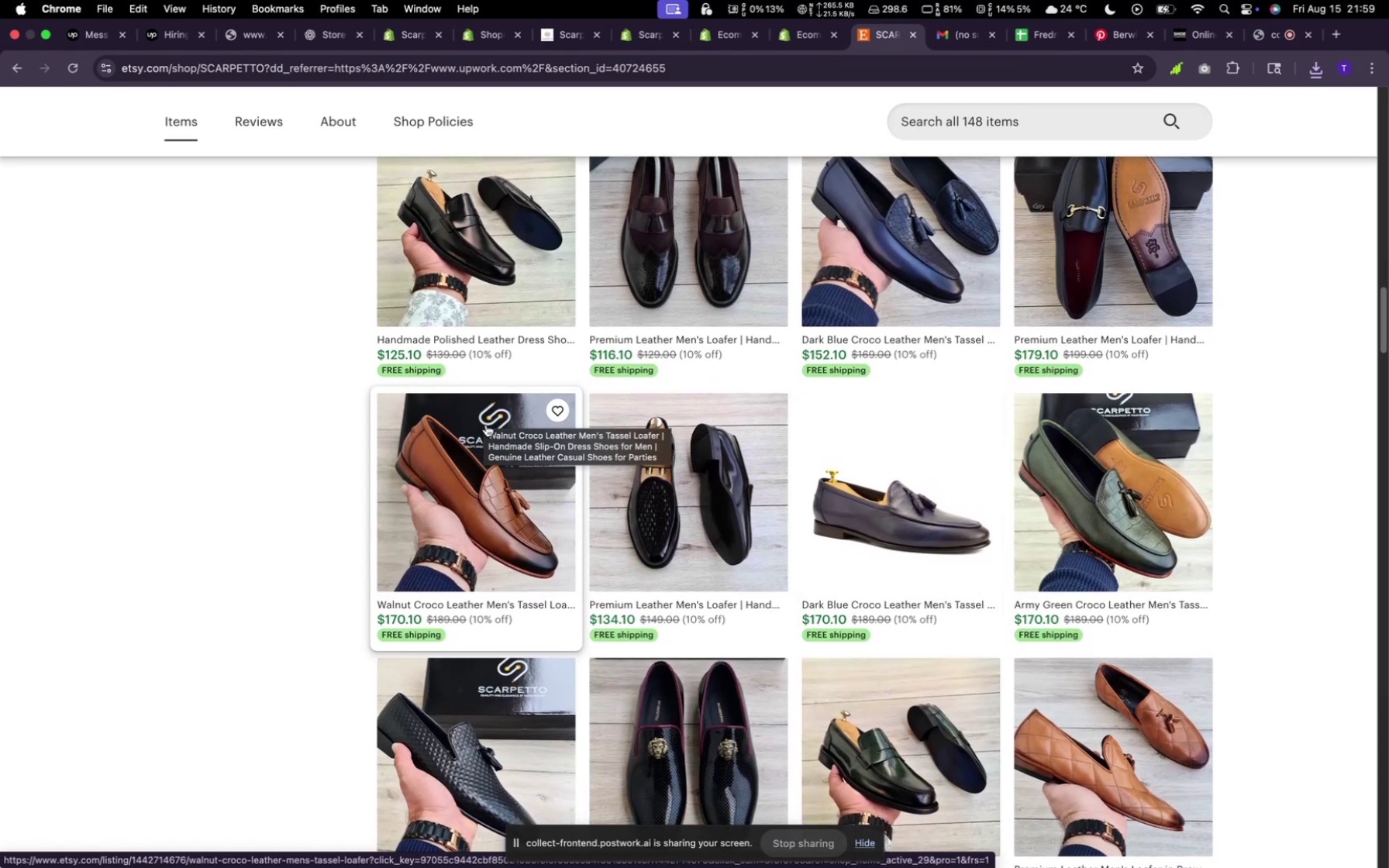 
wait(10.85)
 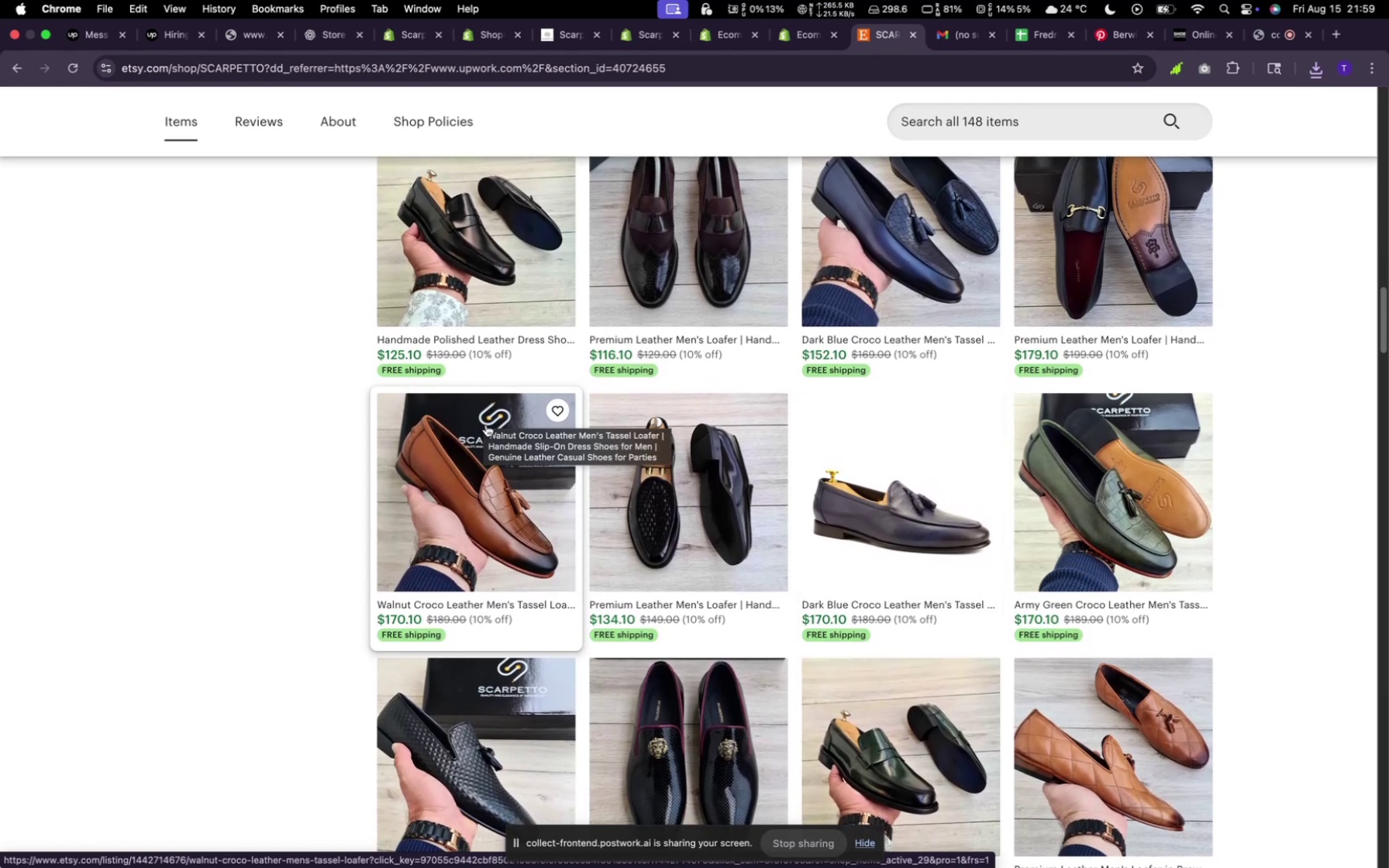 
scroll: coordinate [491, 424], scroll_direction: up, amount: 53.0
 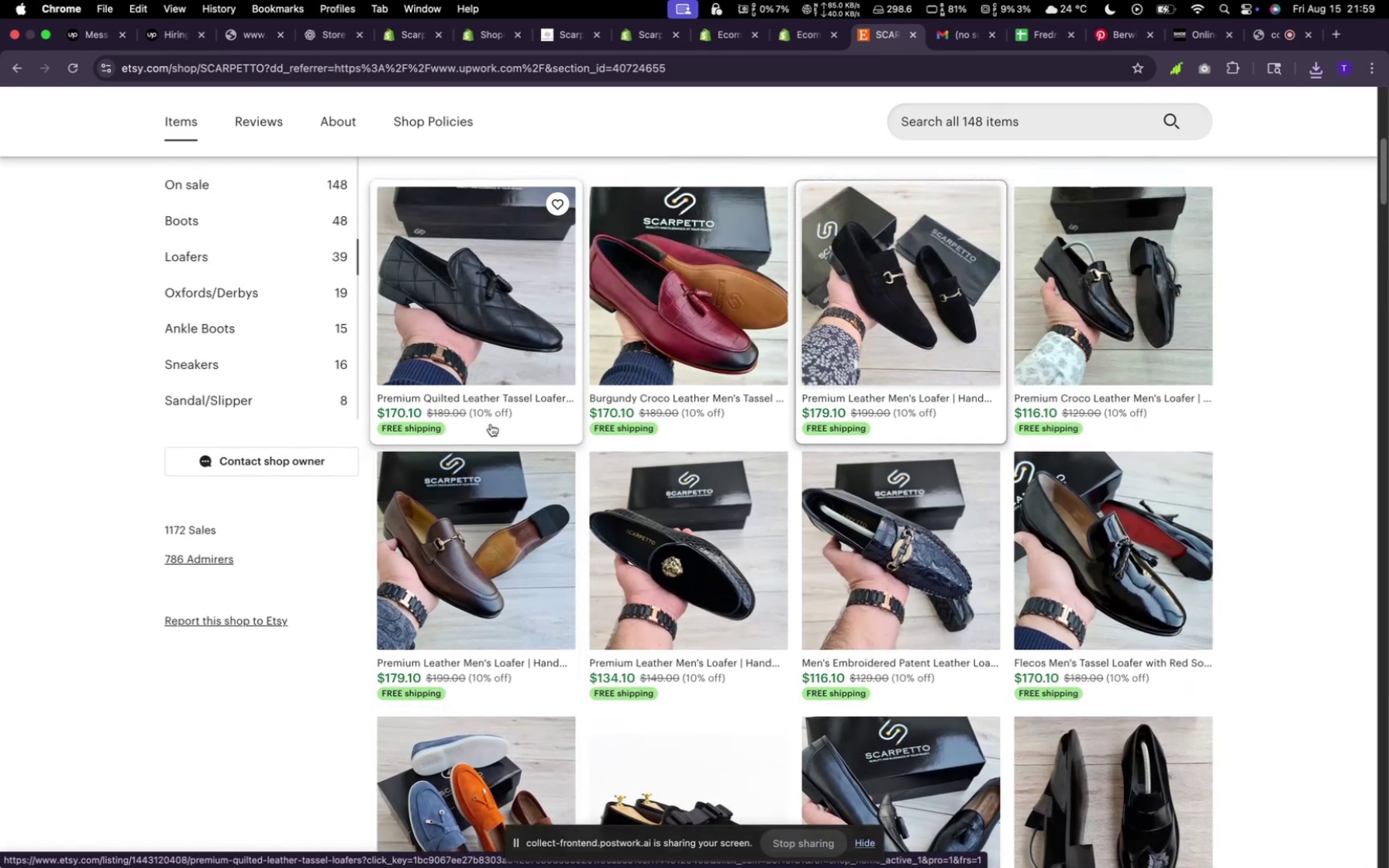 
scroll: coordinate [490, 422], scroll_direction: down, amount: 56.0
 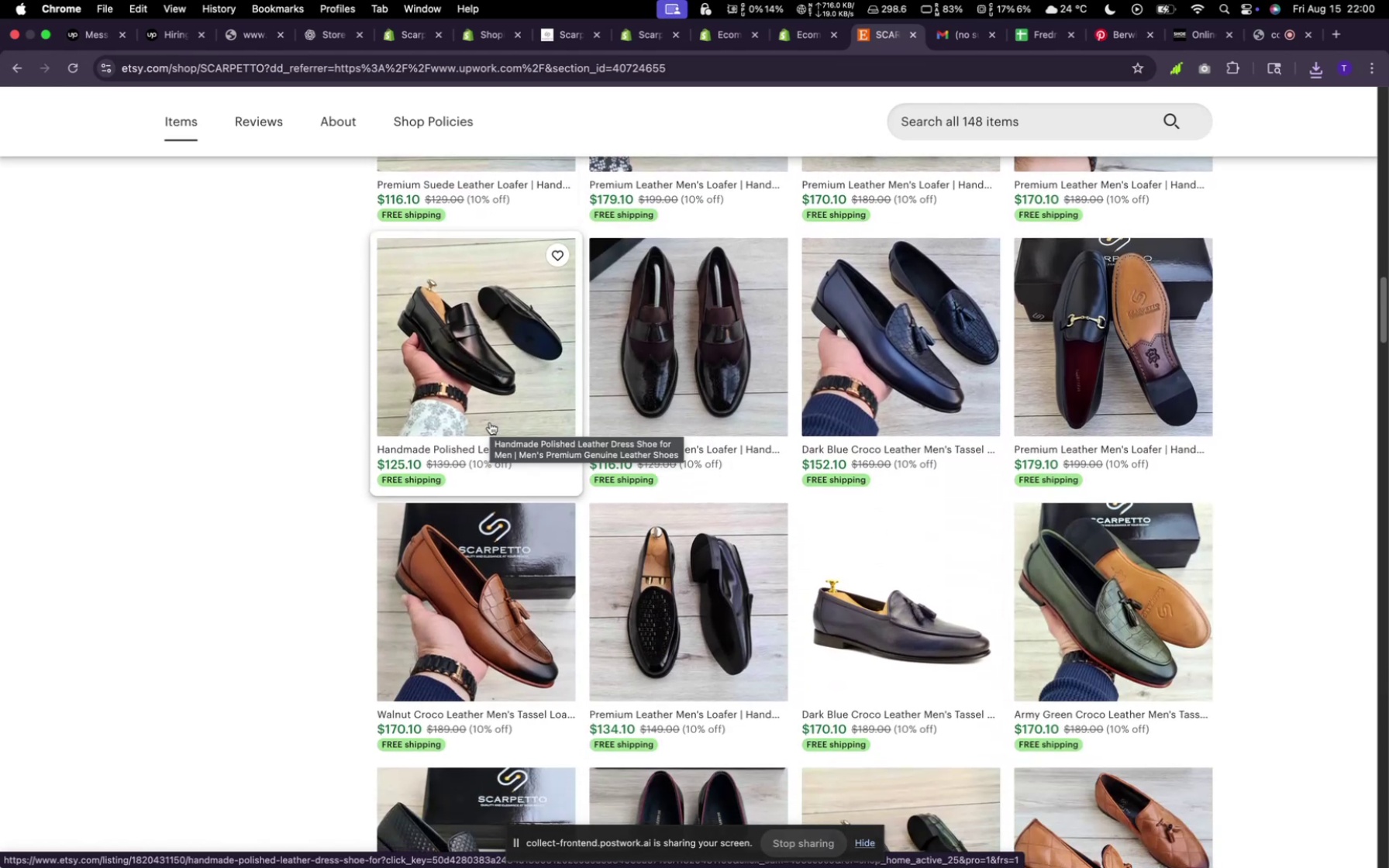 
wait(5.97)
 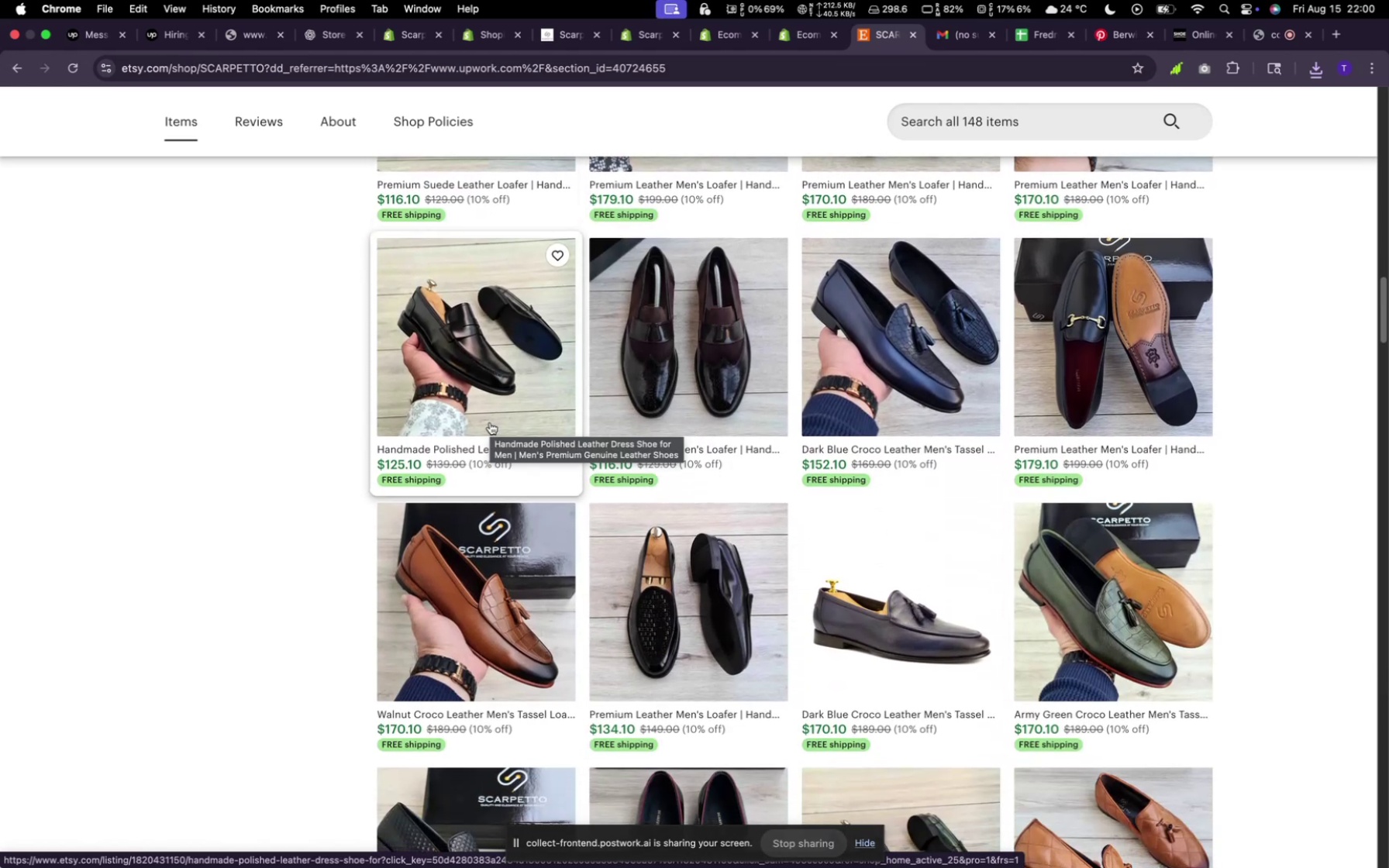 
scroll: coordinate [691, 576], scroll_direction: down, amount: 9.0
 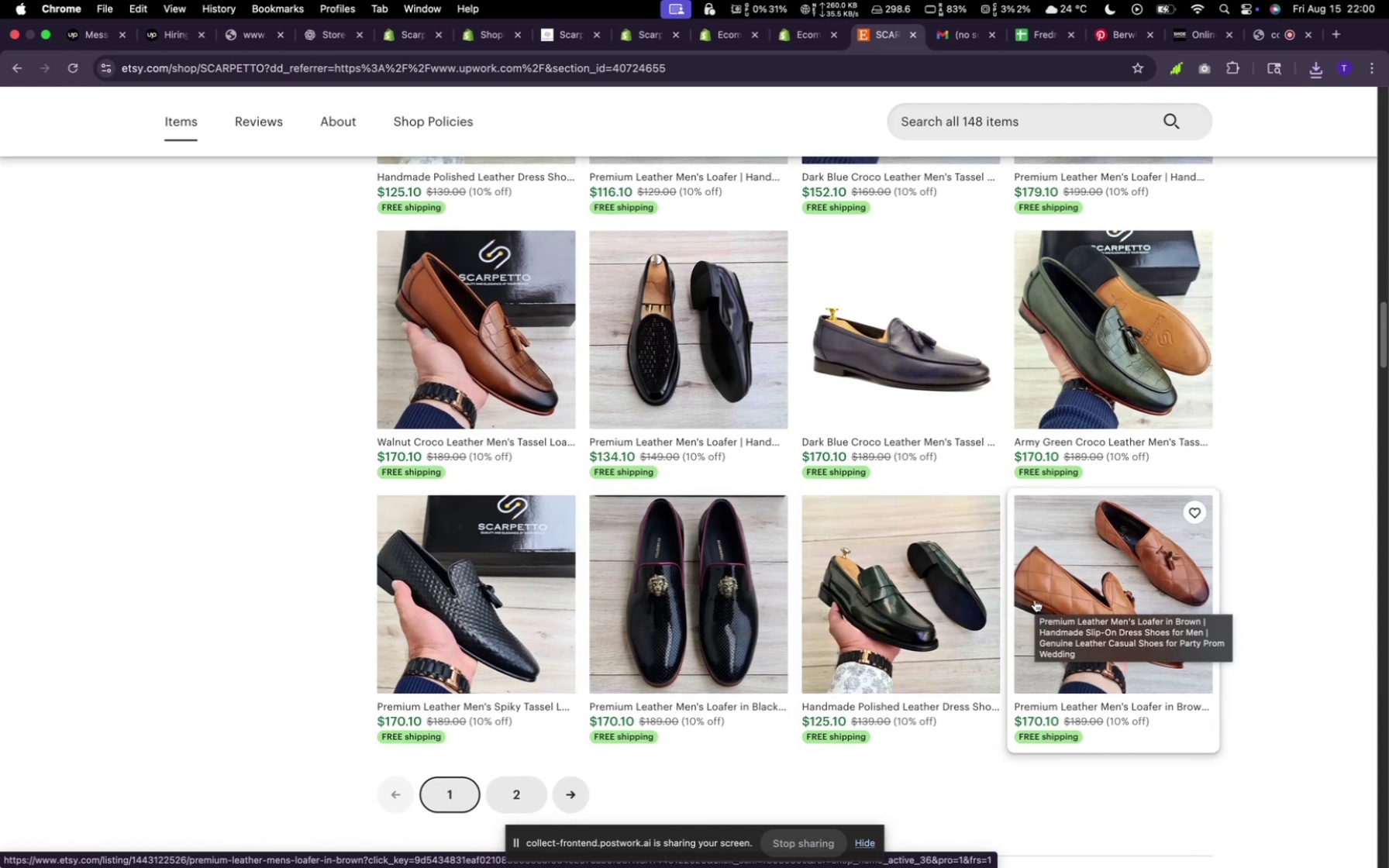 
scroll: coordinate [977, 589], scroll_direction: up, amount: 4.0
 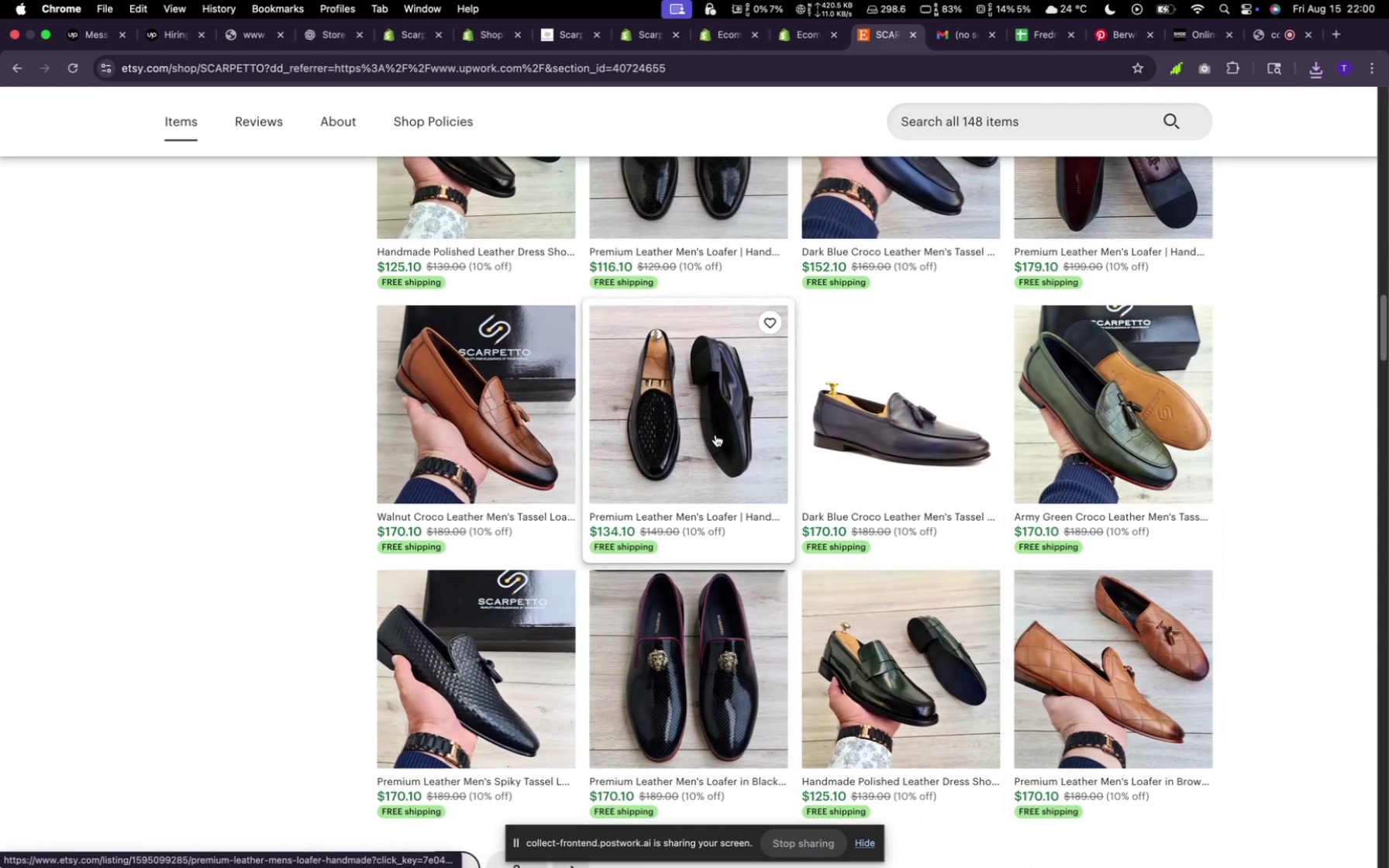 
wait(5.64)
 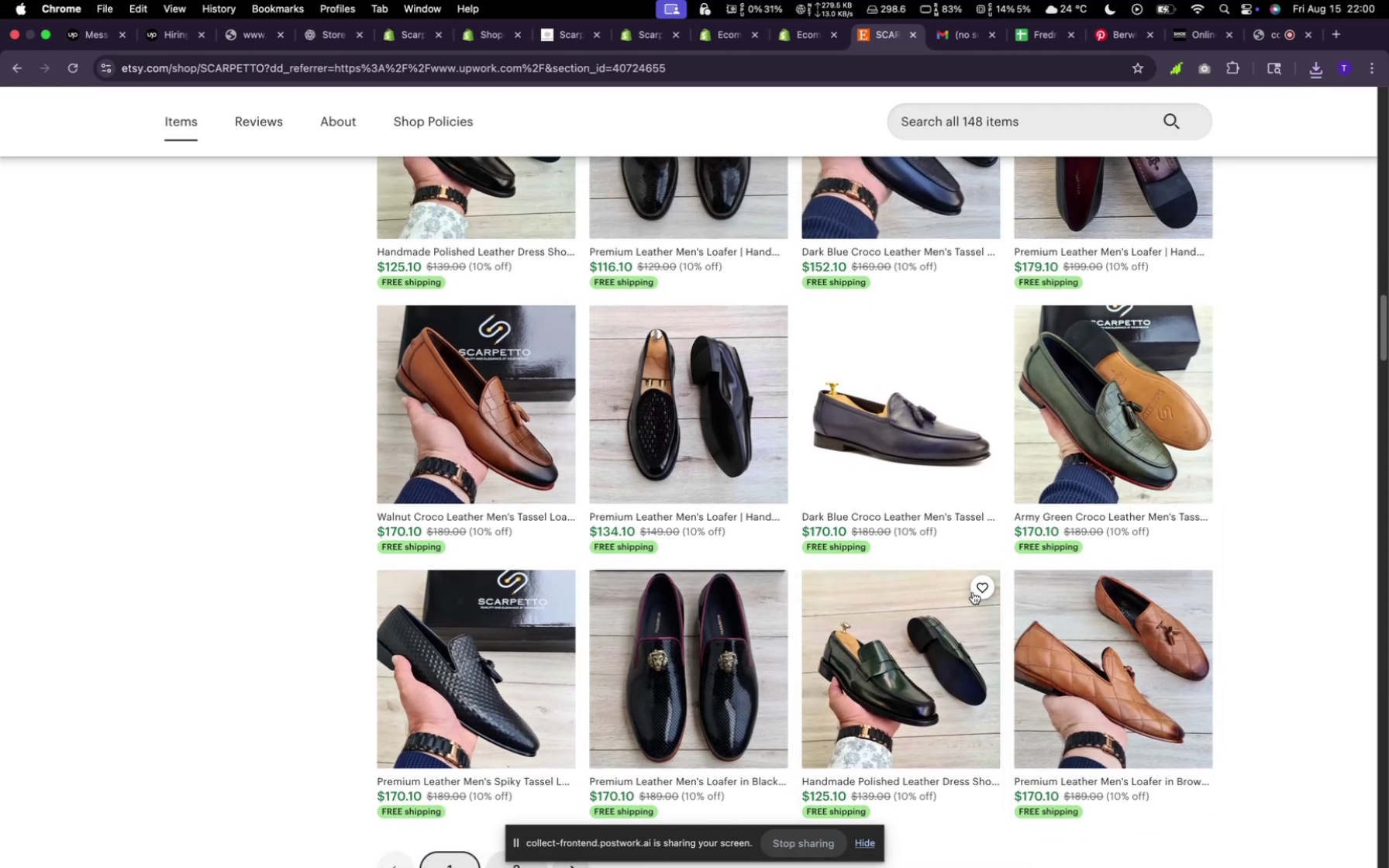 
scroll: coordinate [890, 606], scroll_direction: up, amount: 14.0
 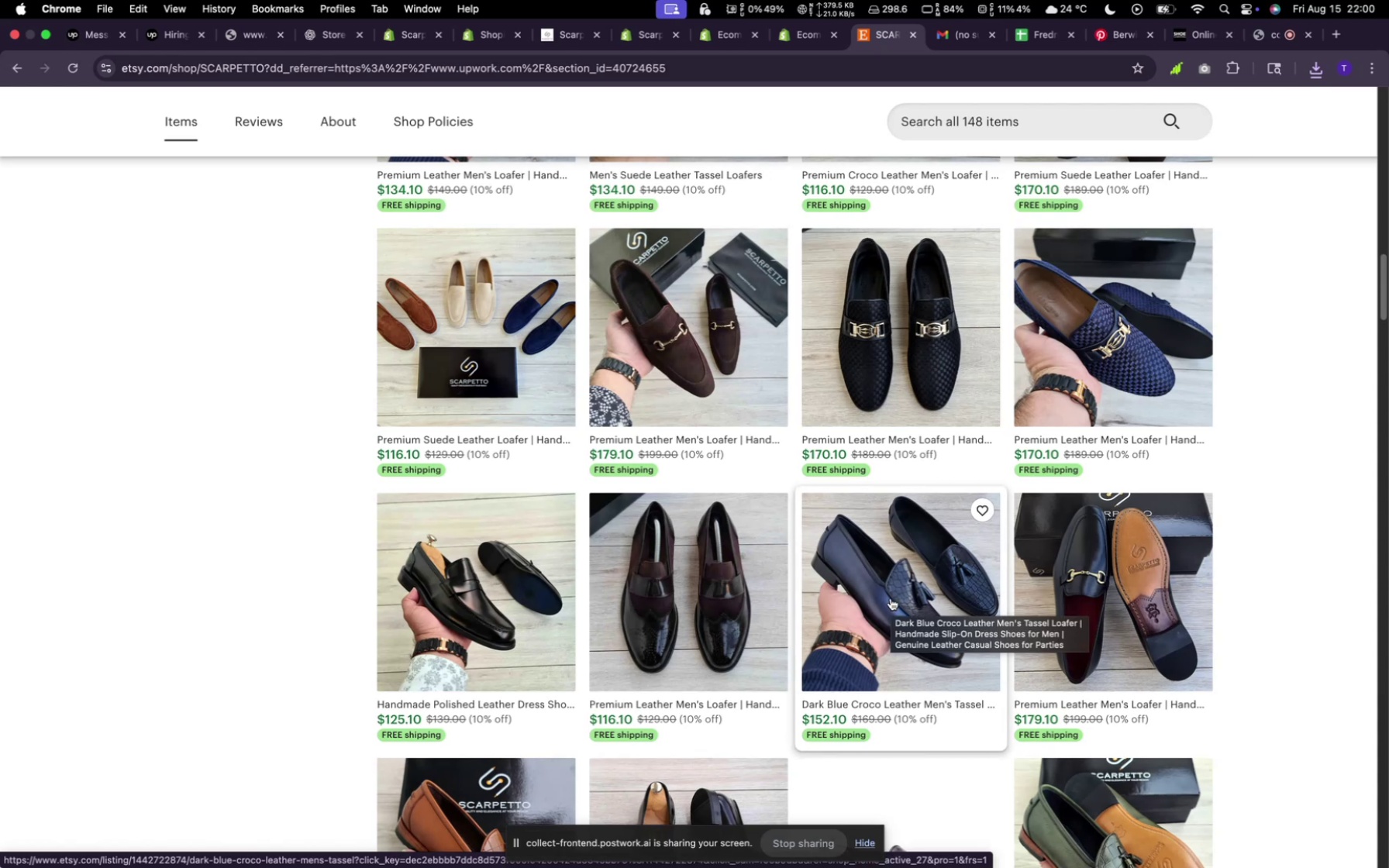 
scroll: coordinate [891, 598], scroll_direction: down, amount: 21.0
 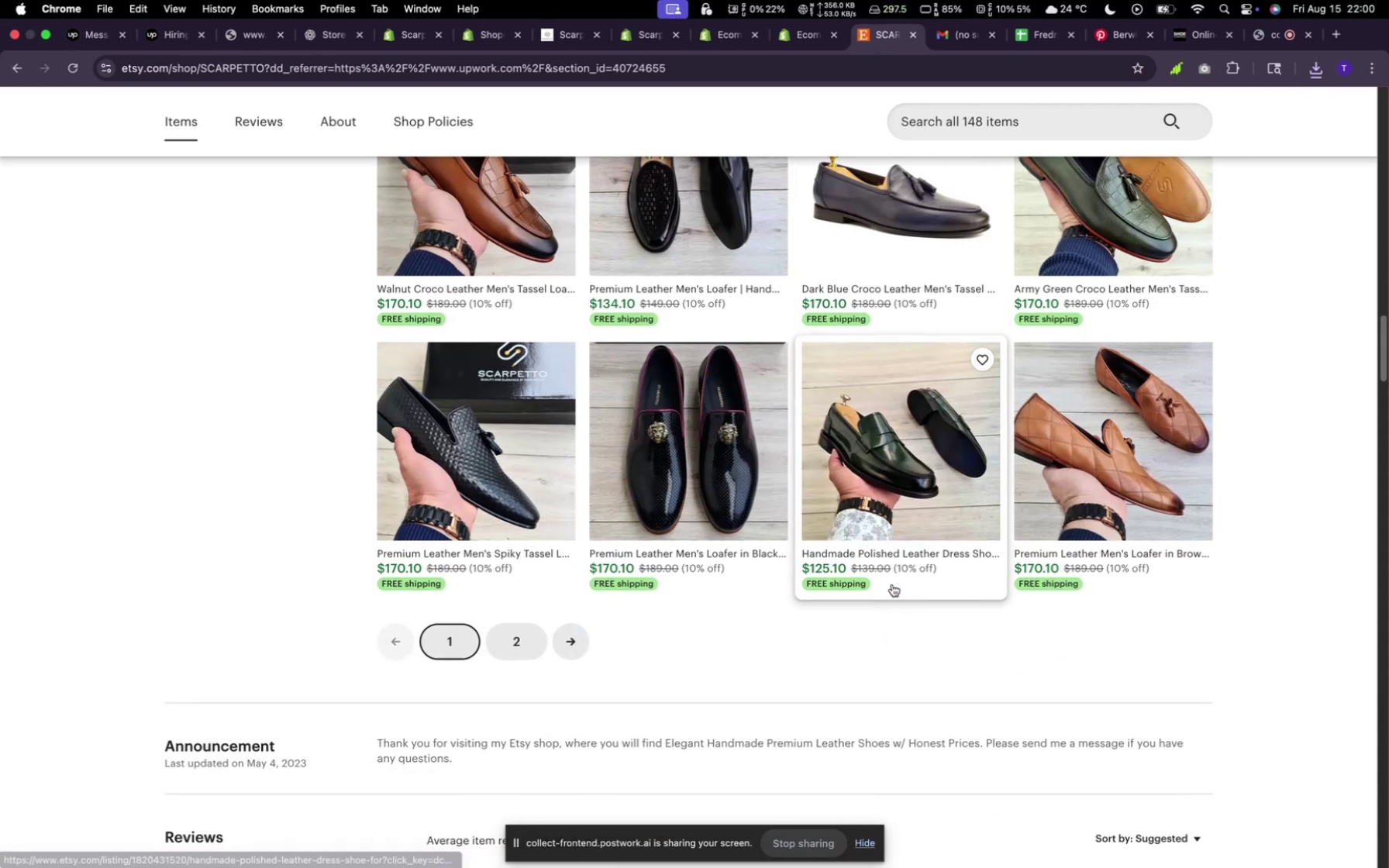 
scroll: coordinate [892, 572], scroll_direction: up, amount: 14.0
 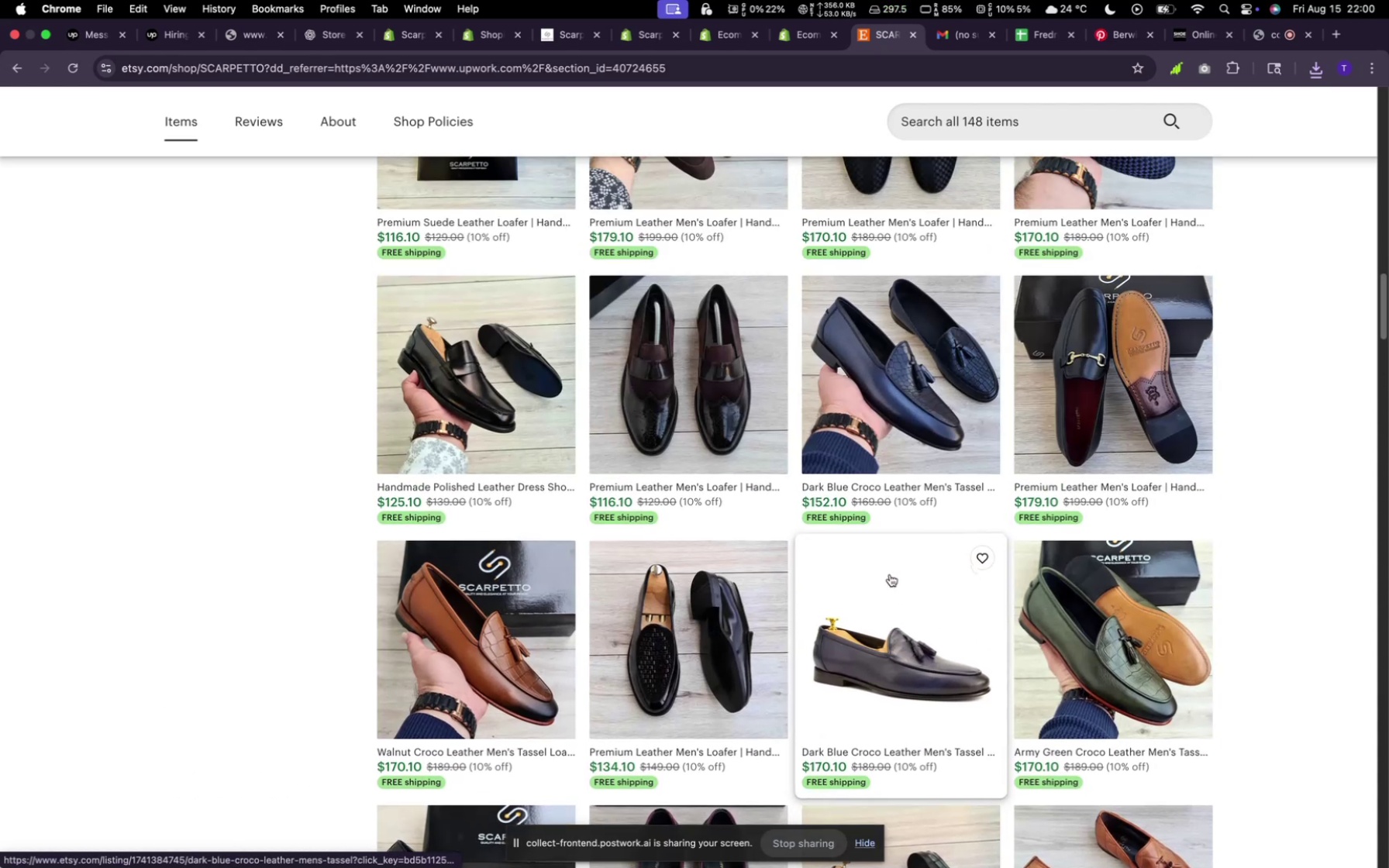 
scroll: coordinate [890, 574], scroll_direction: down, amount: 7.0
 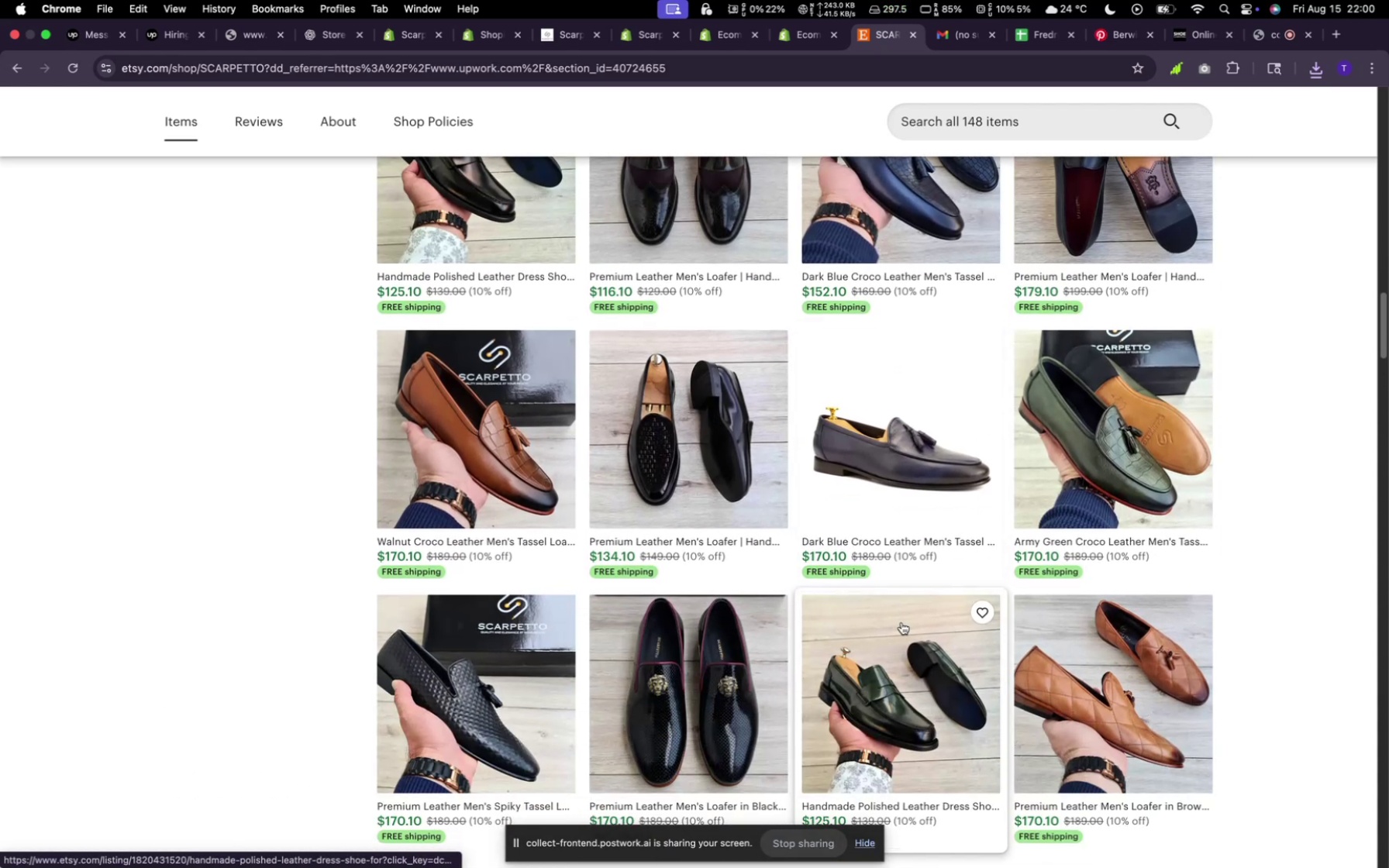 
right_click([901, 622])
 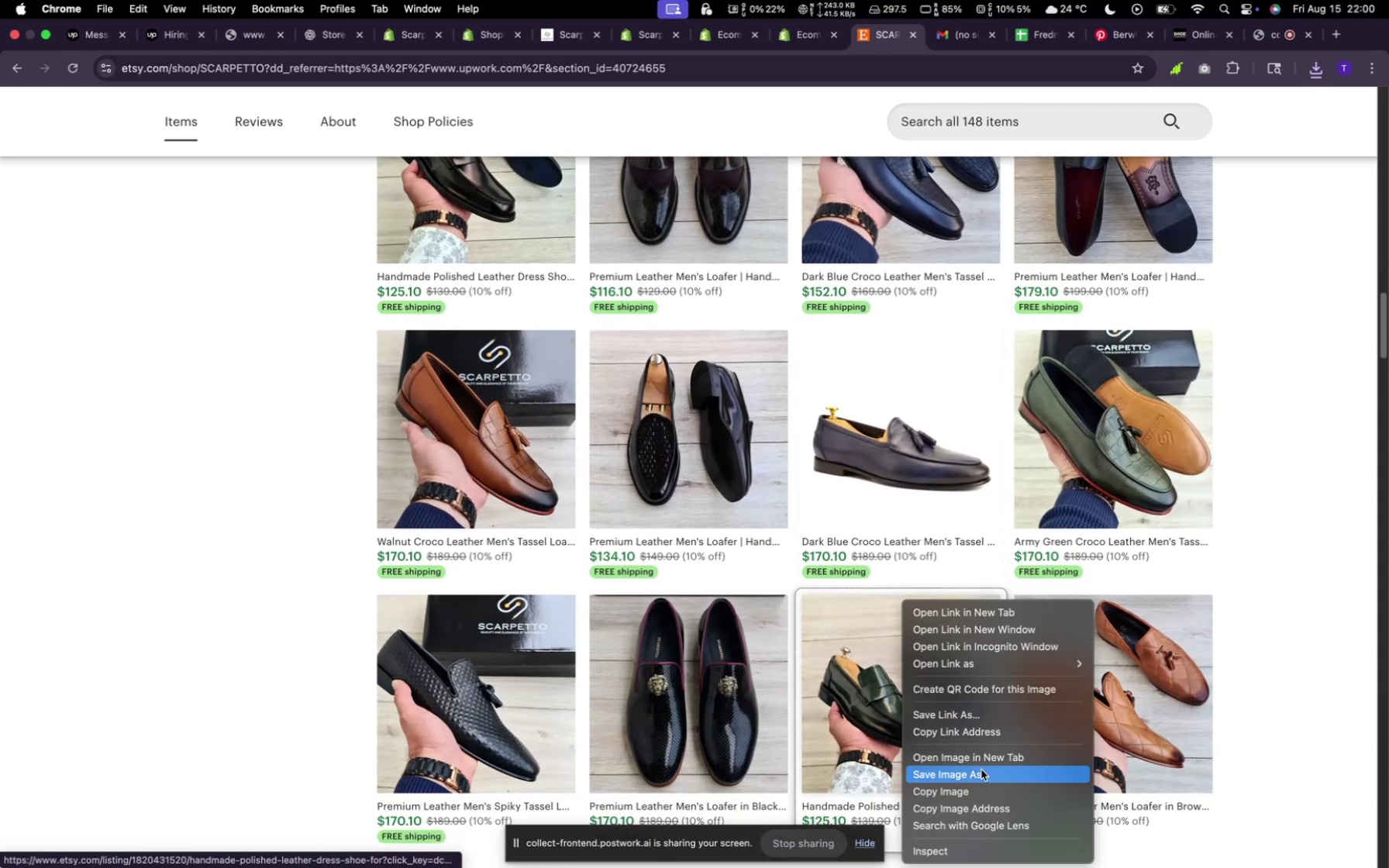 
left_click([981, 770])
 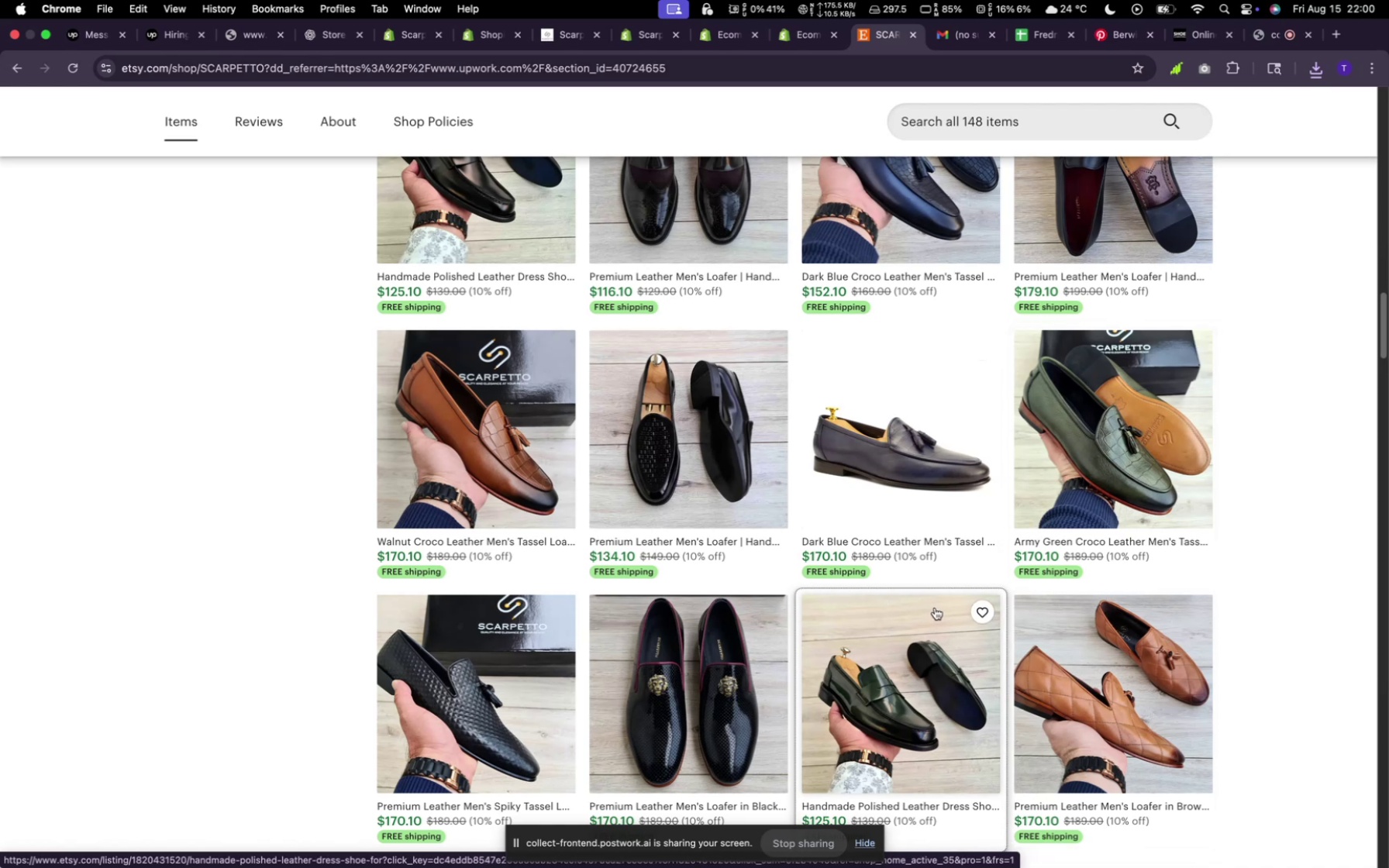 
wait(6.6)
 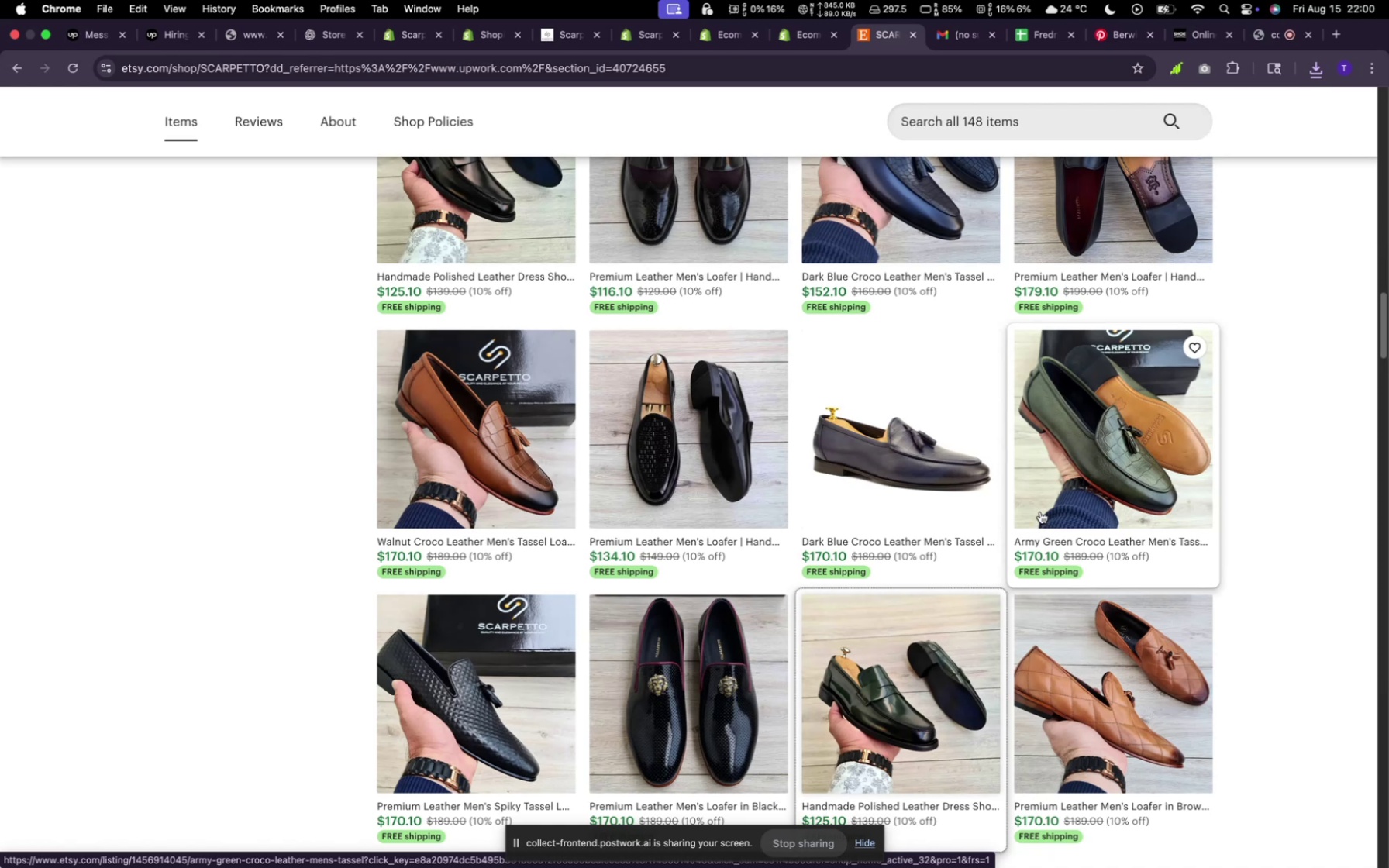 
left_click([949, 634])
 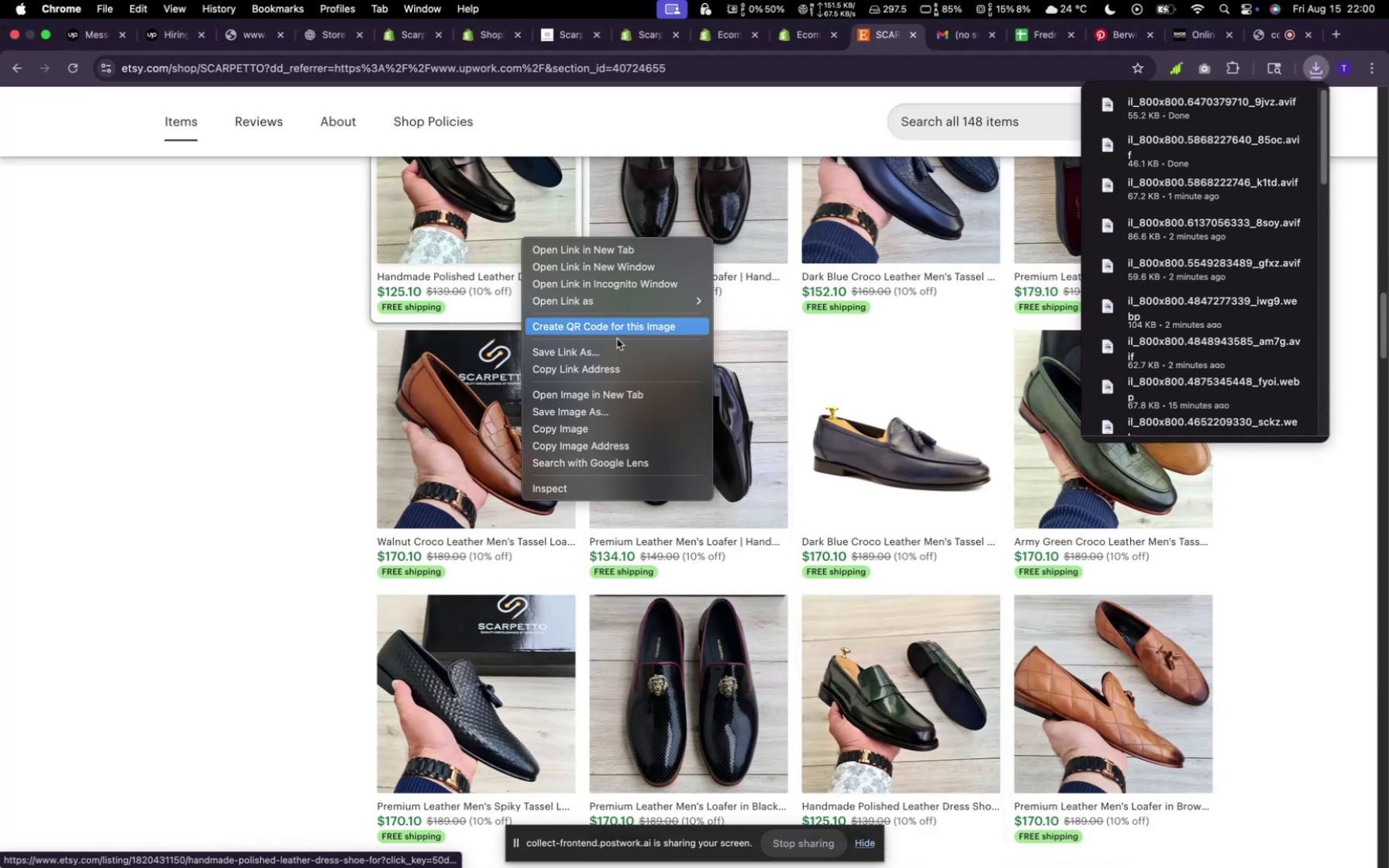 
left_click([636, 414])
 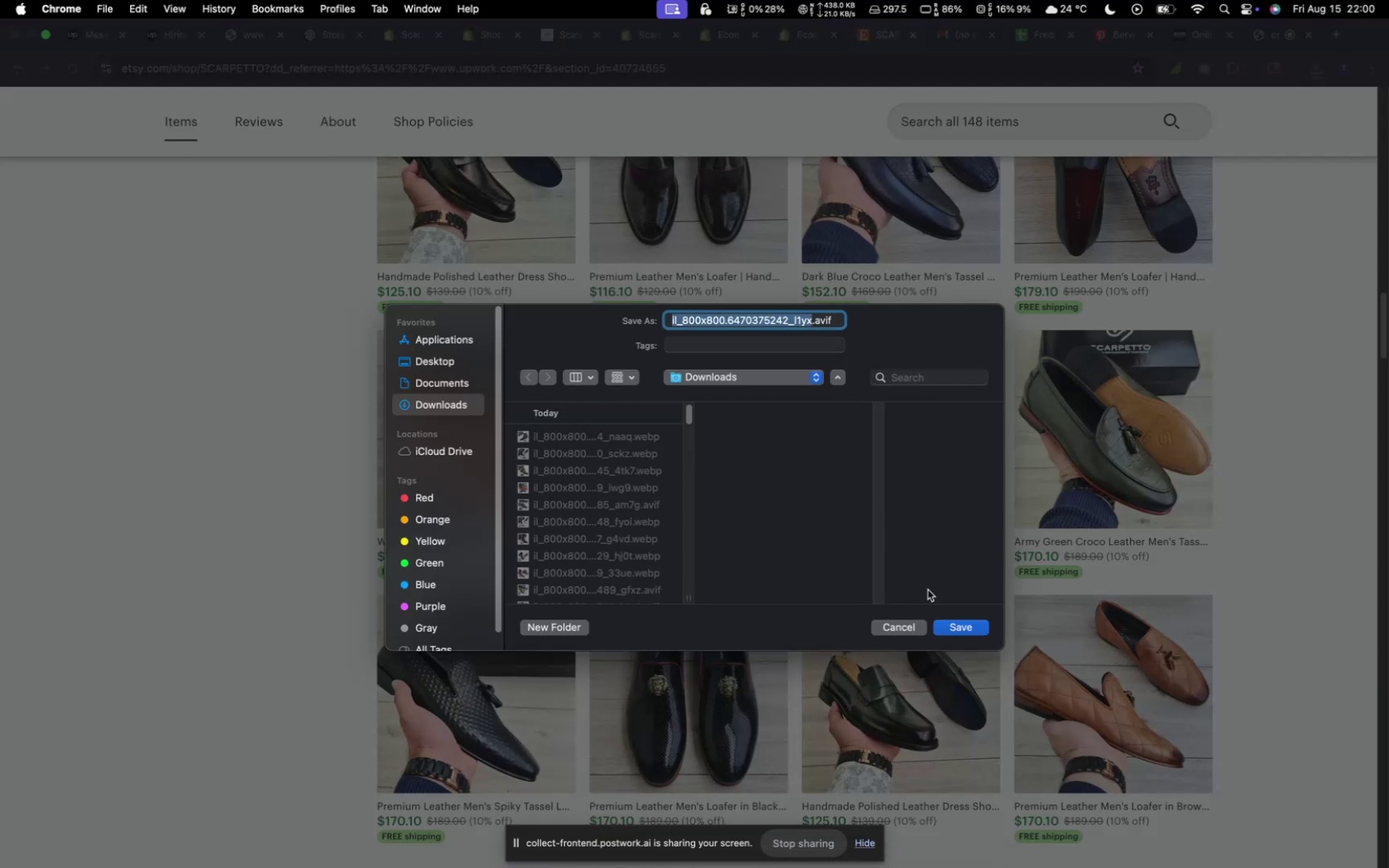 
left_click([959, 623])
 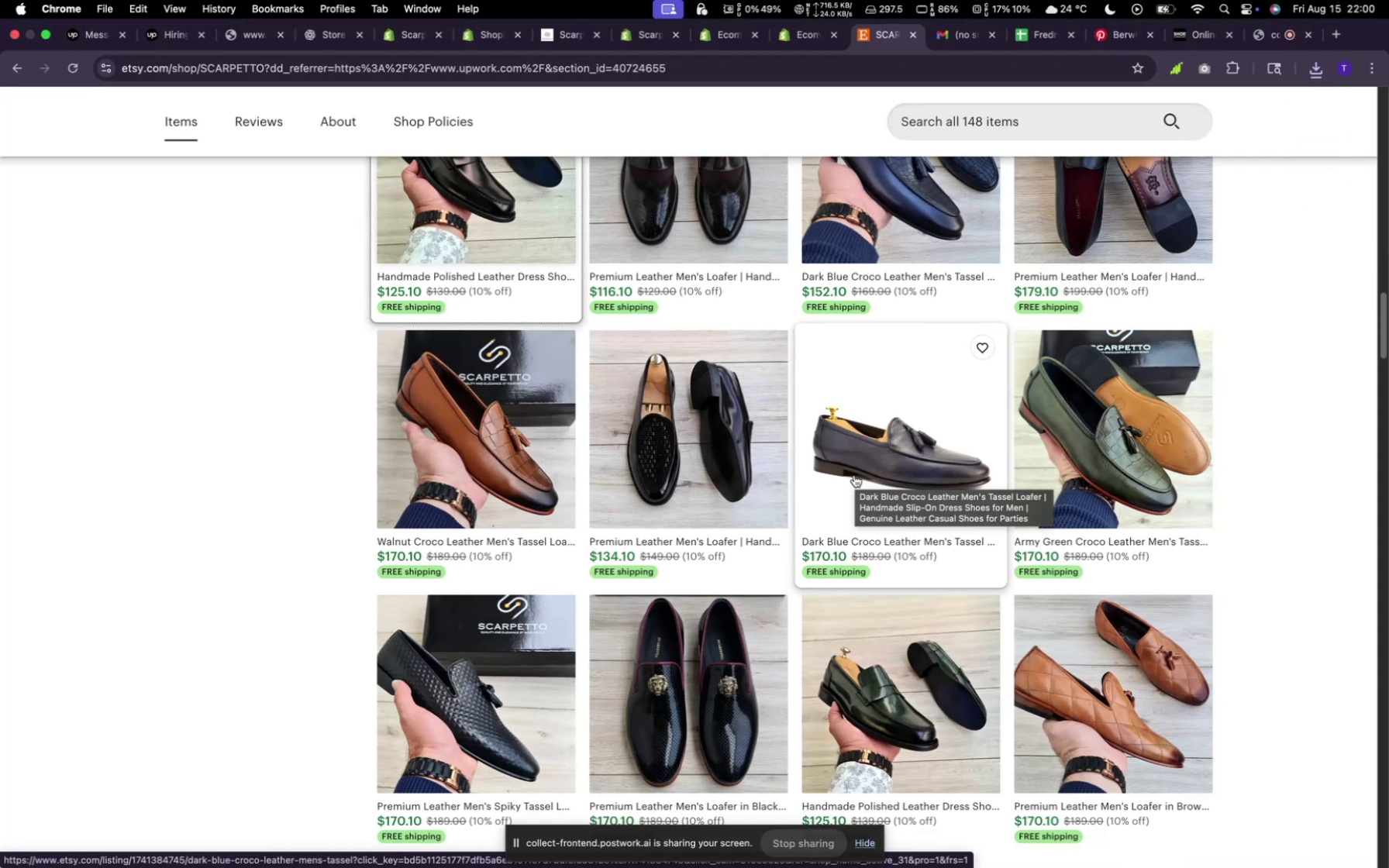 
scroll: coordinate [854, 475], scroll_direction: up, amount: 4.0
 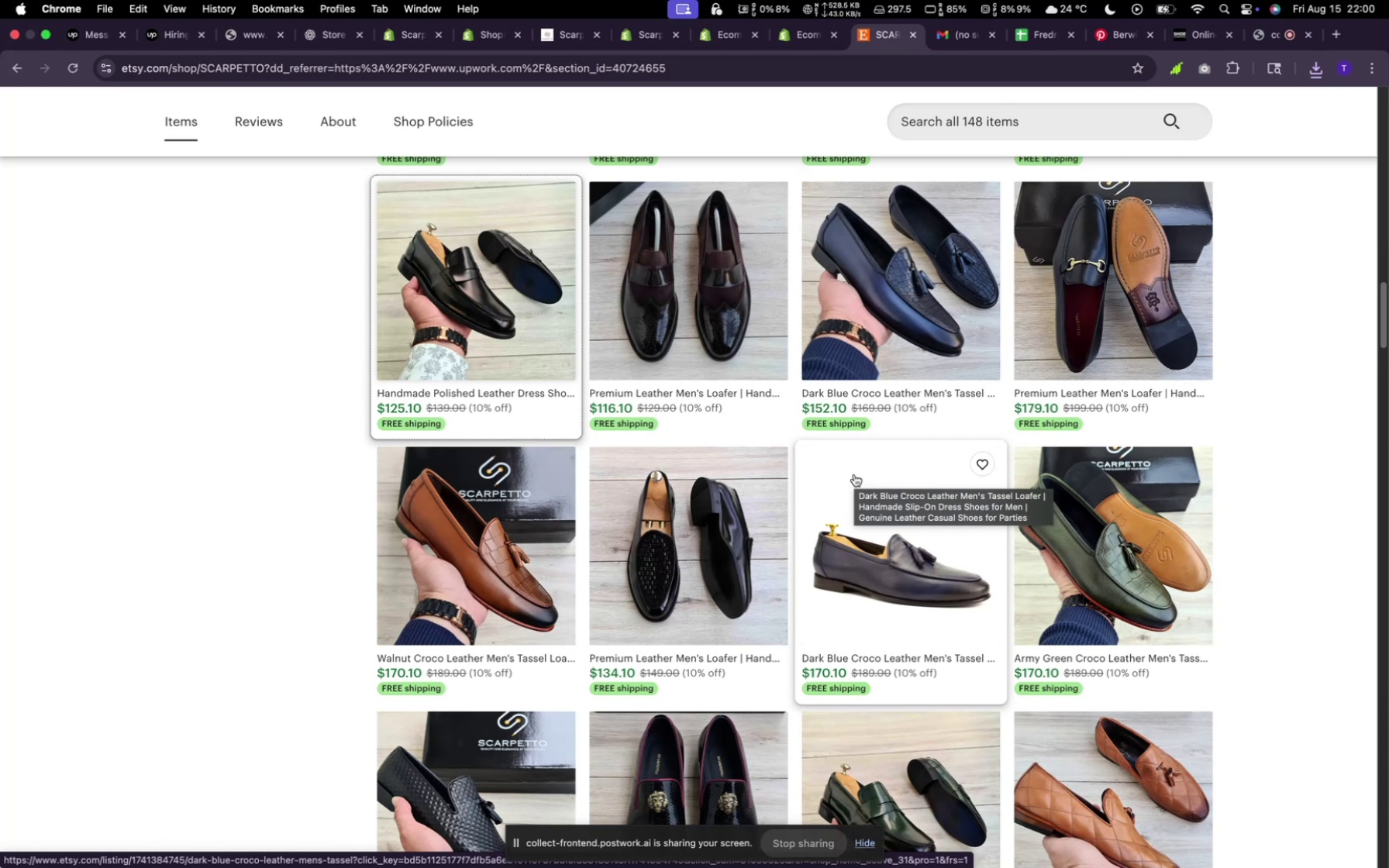 
wait(5.57)
 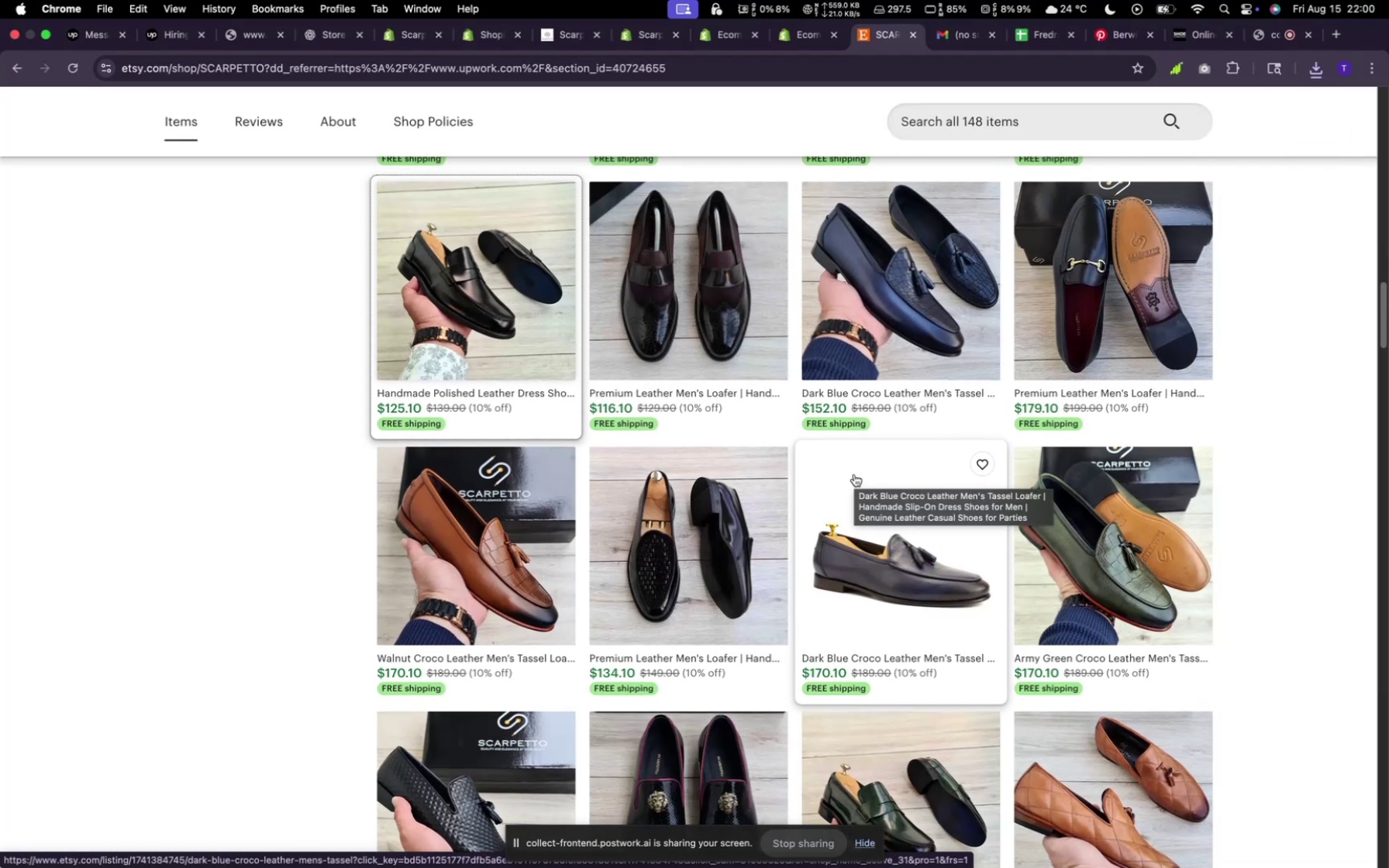 
mouse_move([647, 473])
 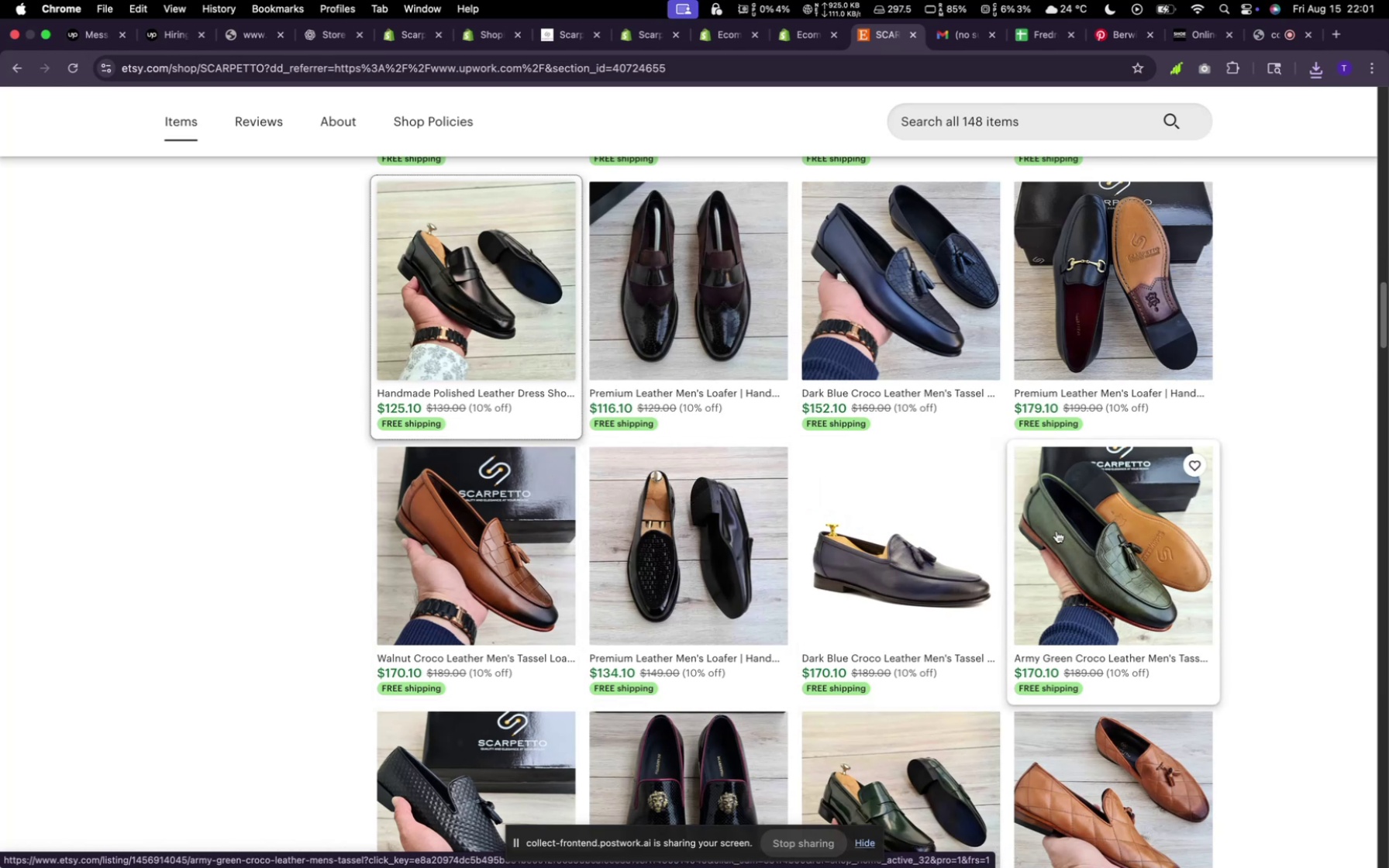 
right_click([1109, 560])
 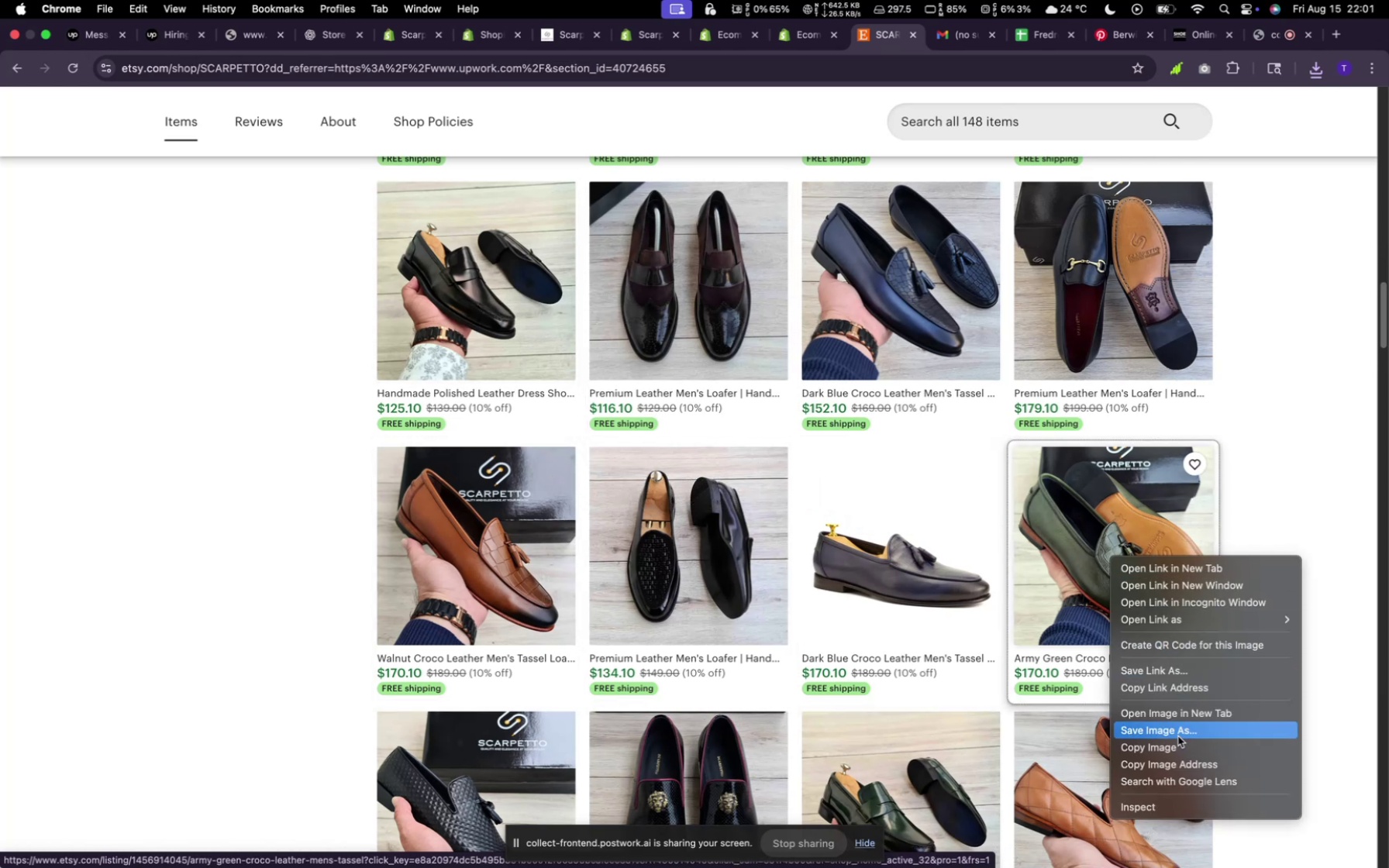 
left_click([1177, 735])
 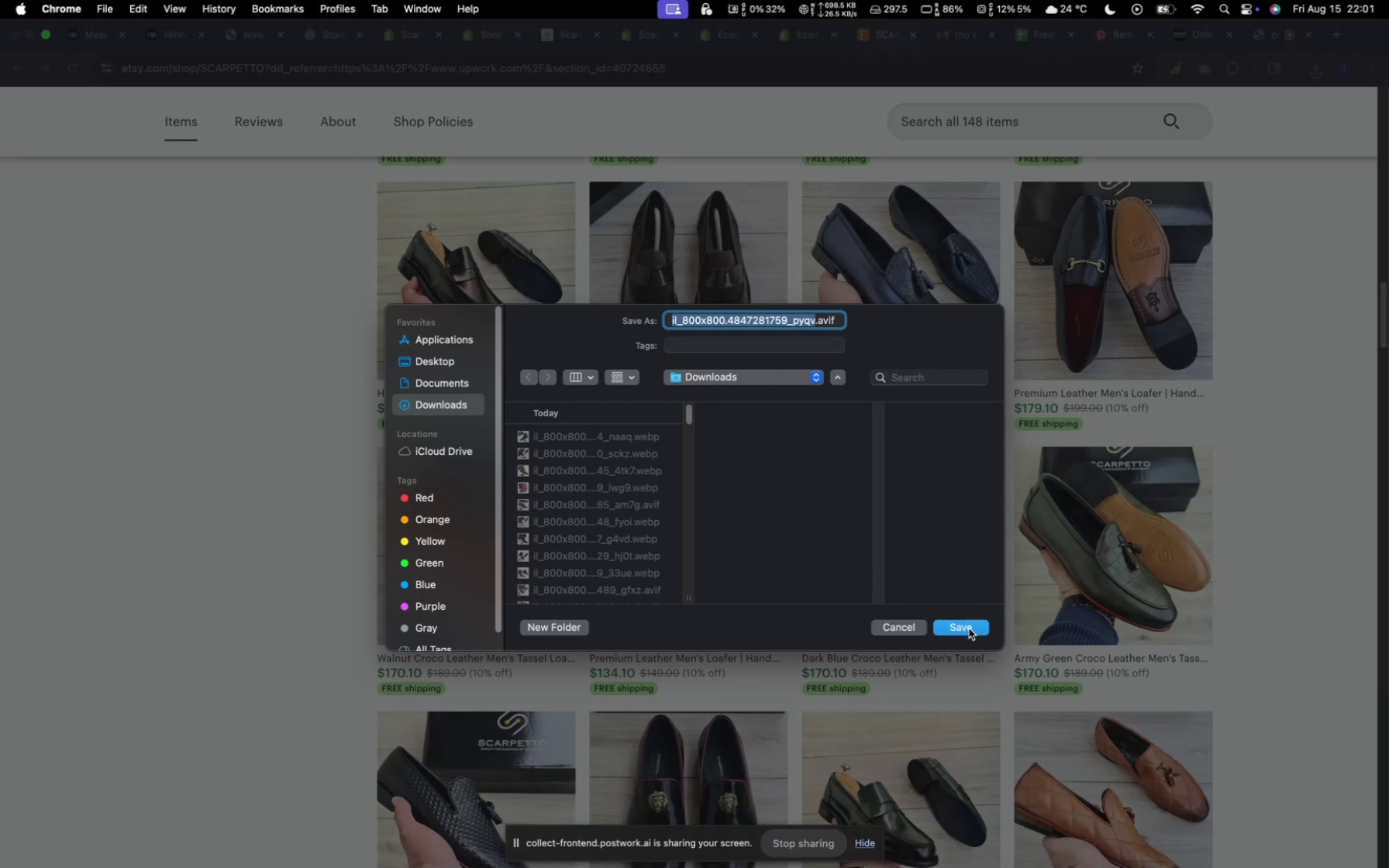 
scroll: coordinate [926, 565], scroll_direction: up, amount: 8.0
 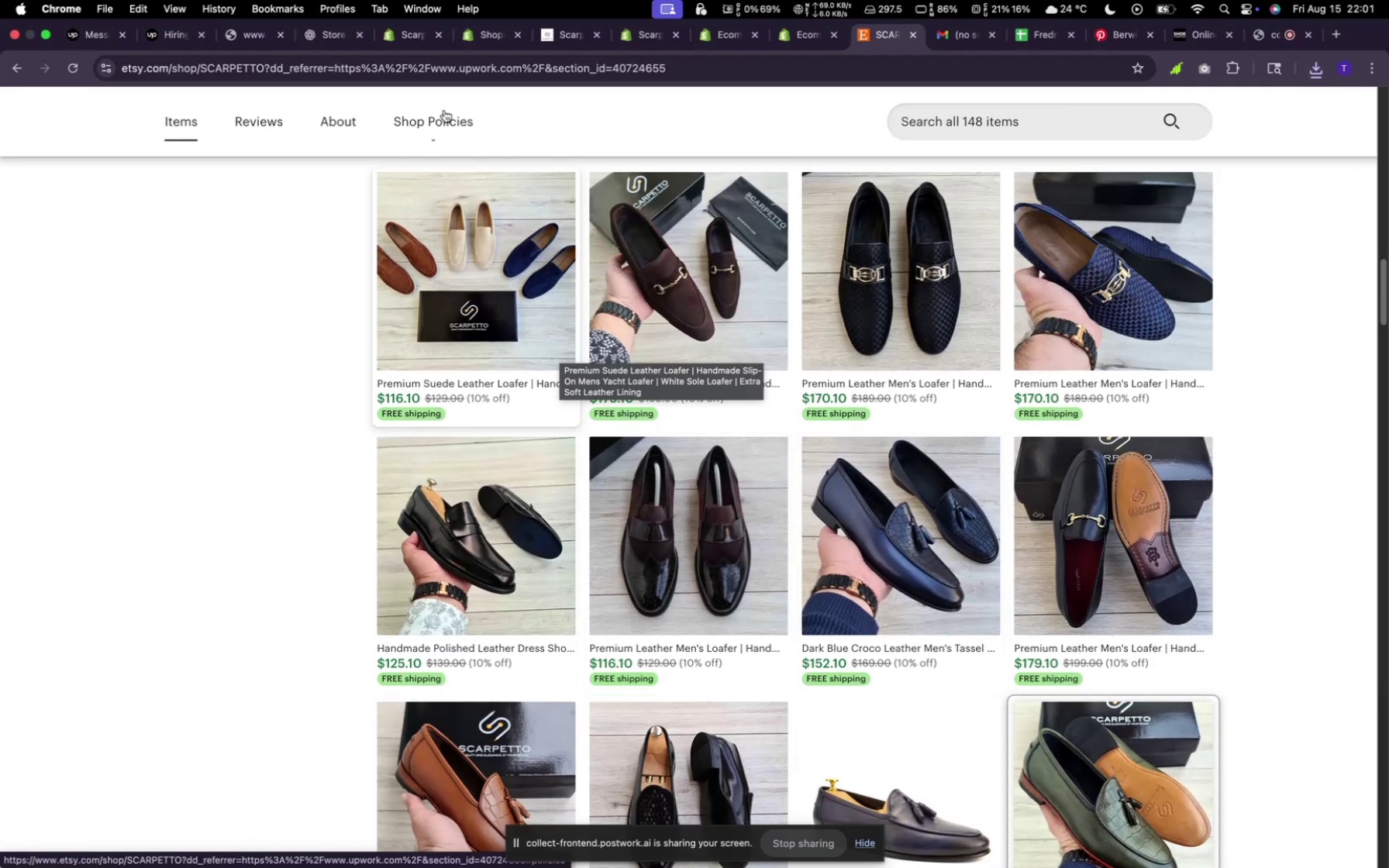 
wait(5.94)
 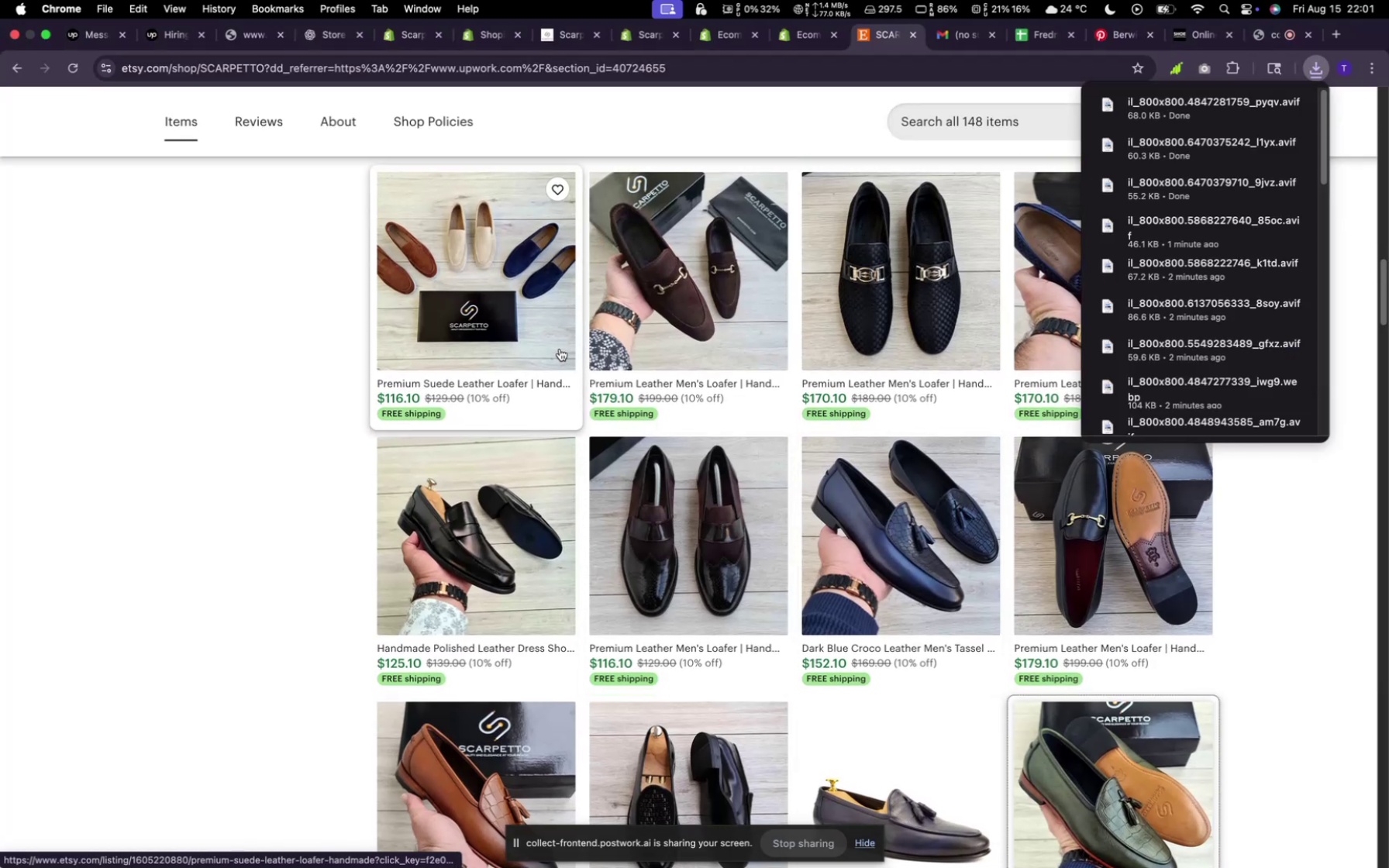 
left_click([622, 39])
 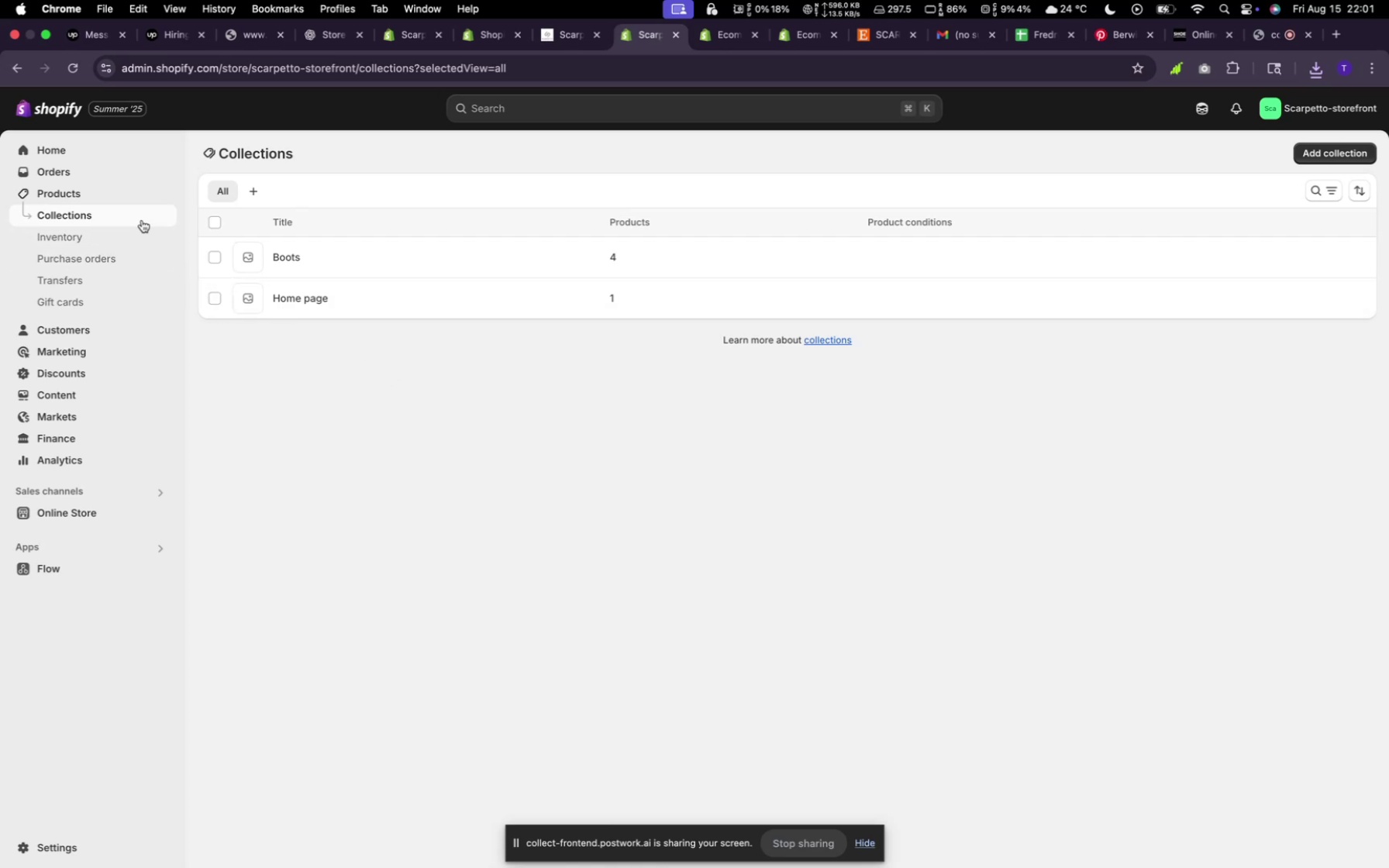 
left_click([110, 196])
 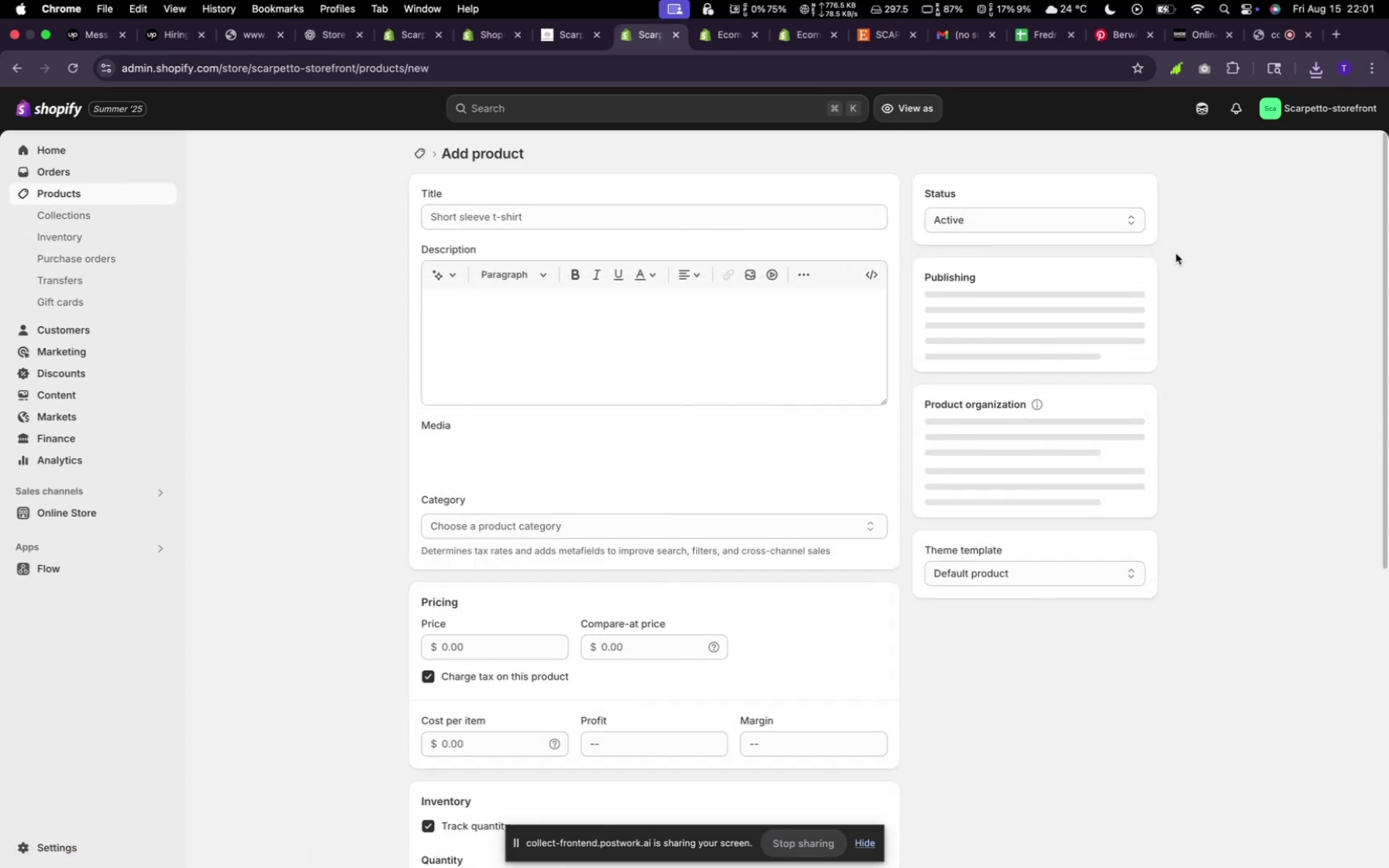 
wait(8.74)
 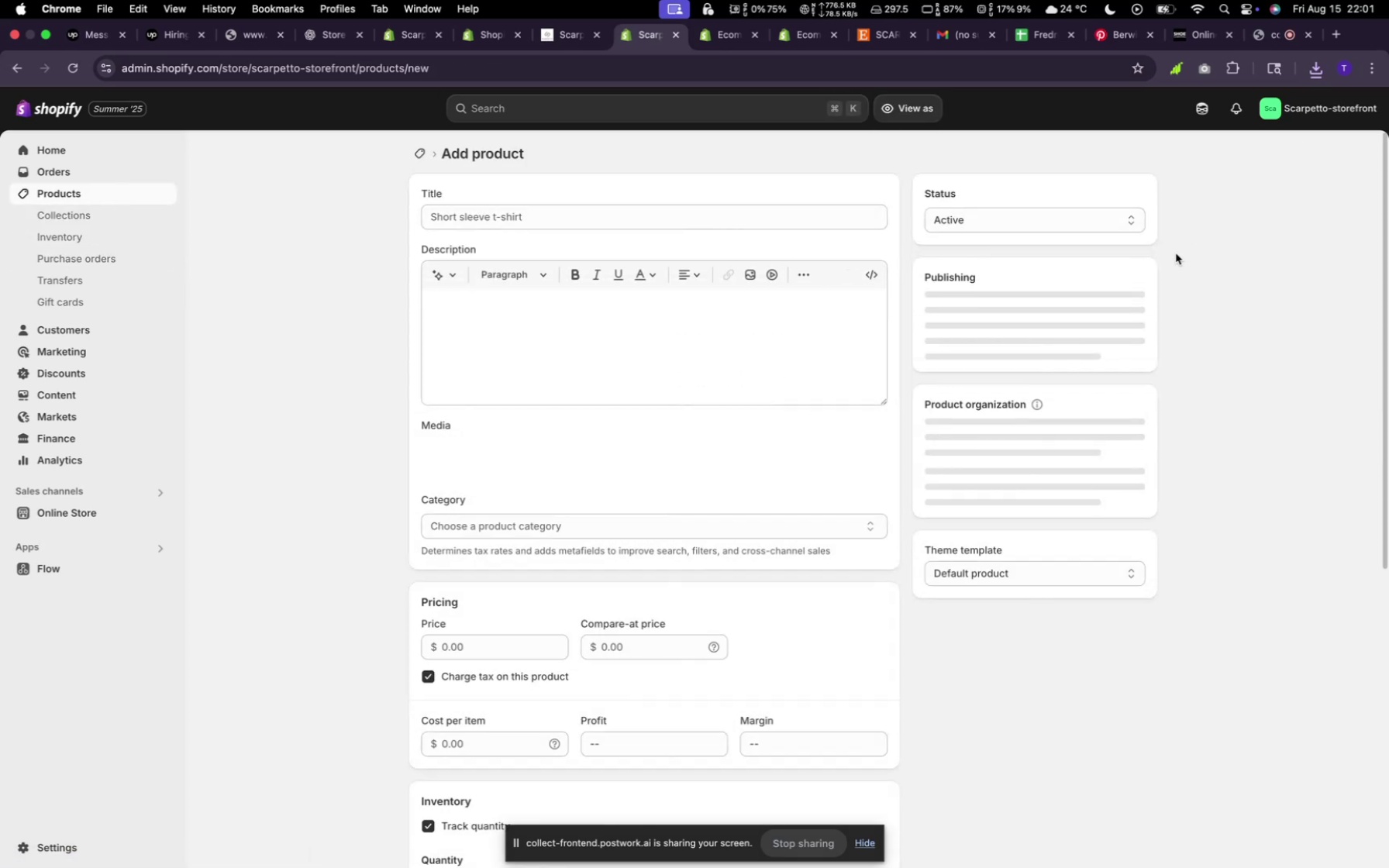 
left_click([667, 474])
 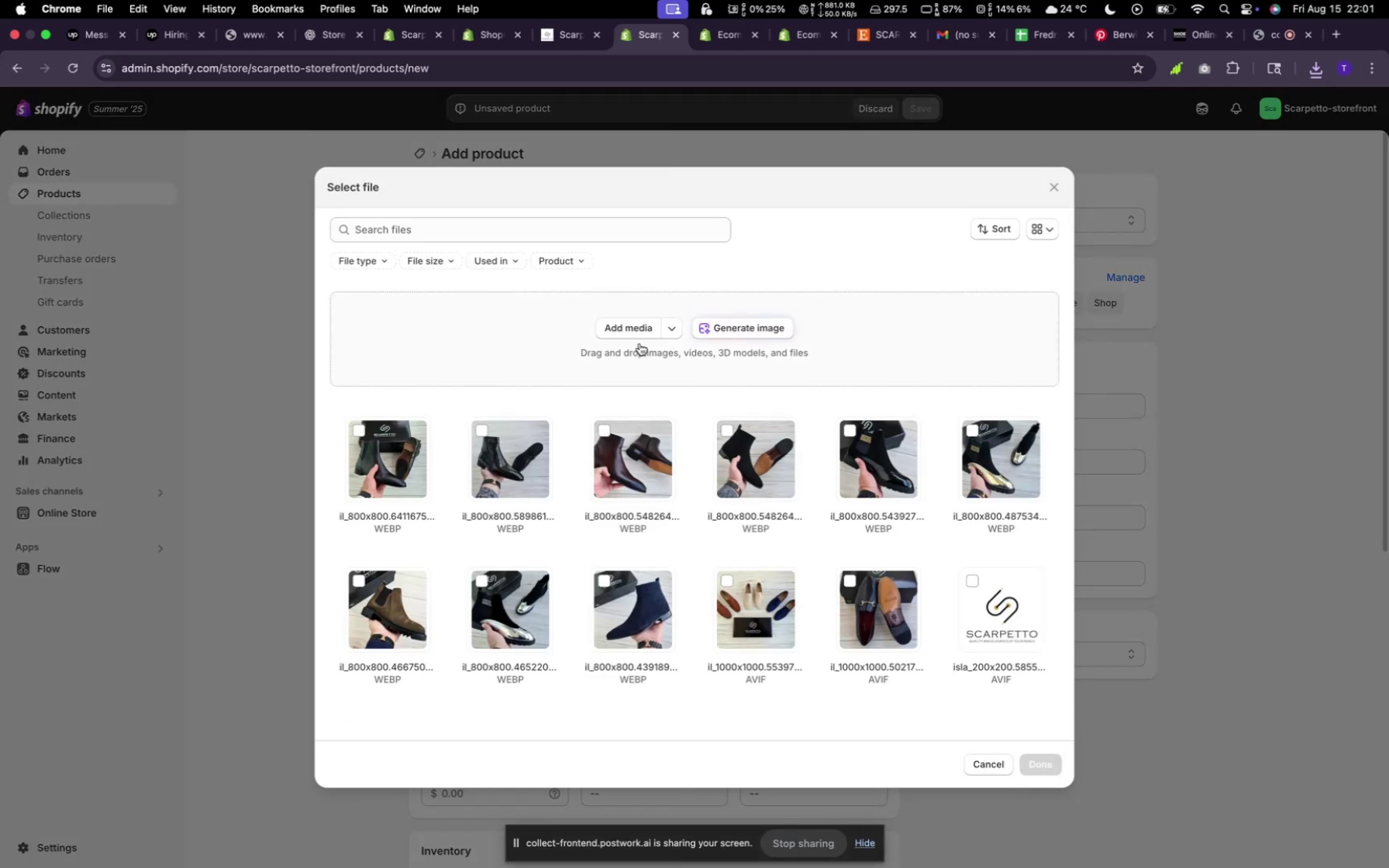 
left_click([625, 328])
 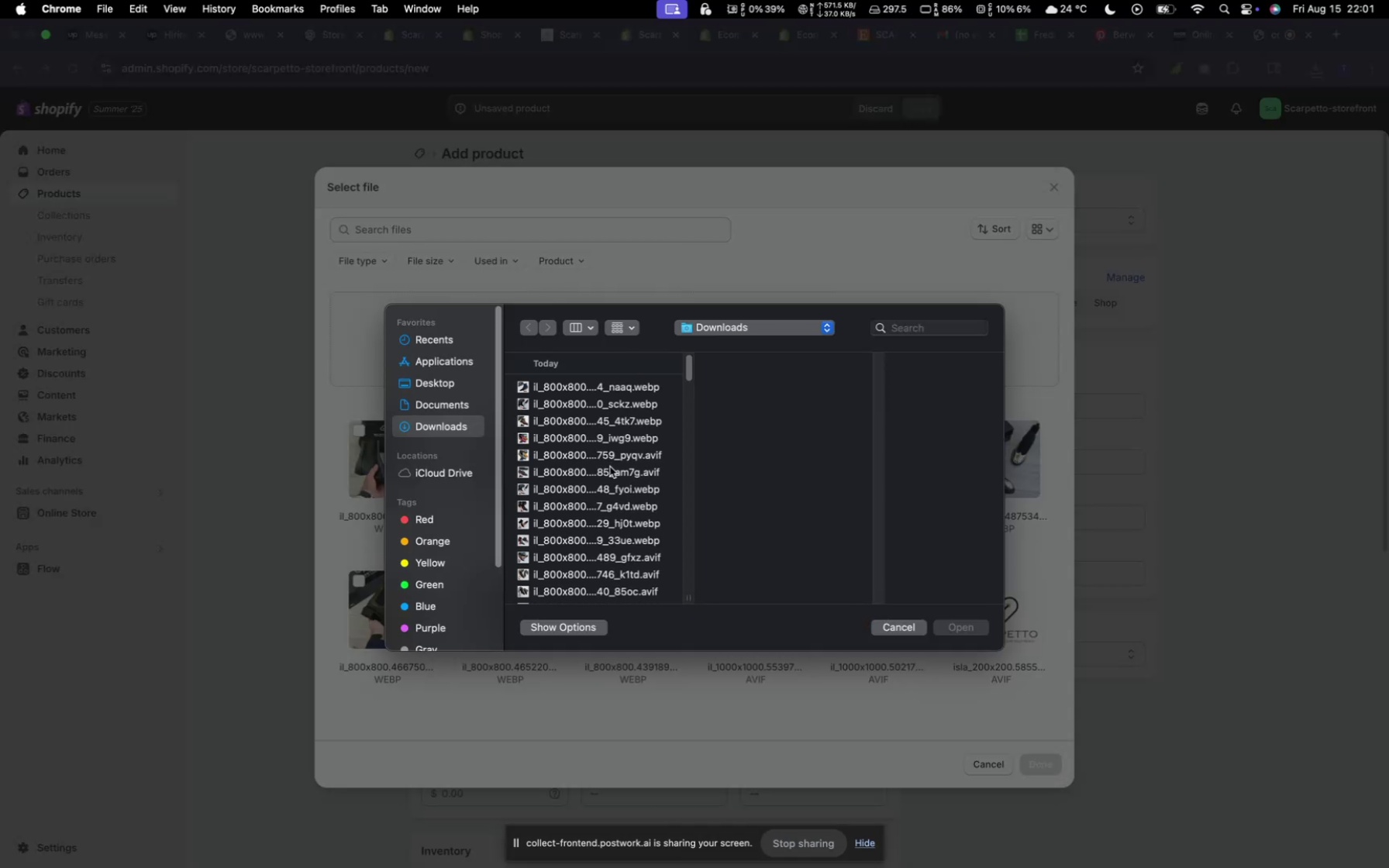 
scroll: coordinate [610, 464], scroll_direction: down, amount: 6.0
 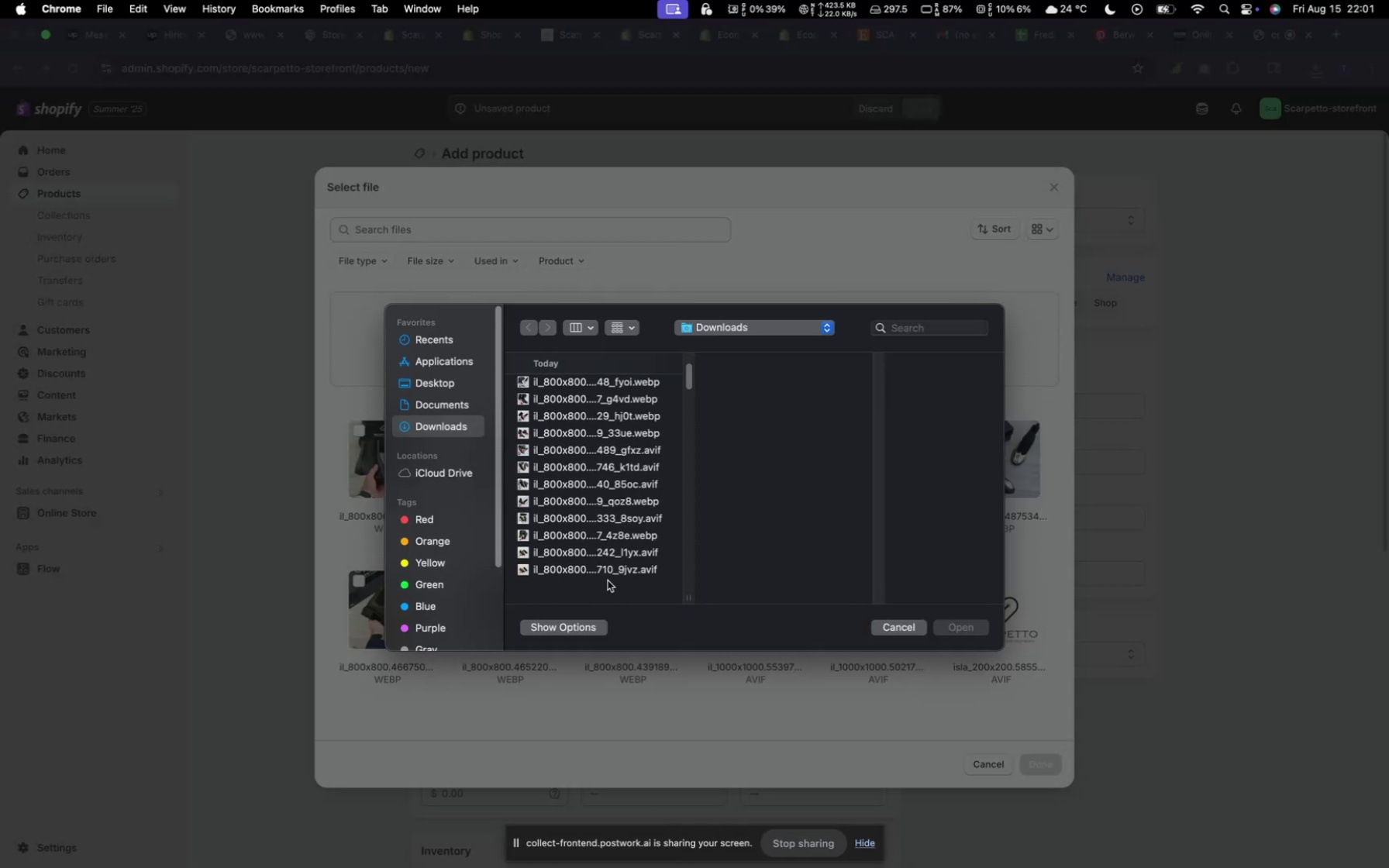 
left_click([607, 576])
 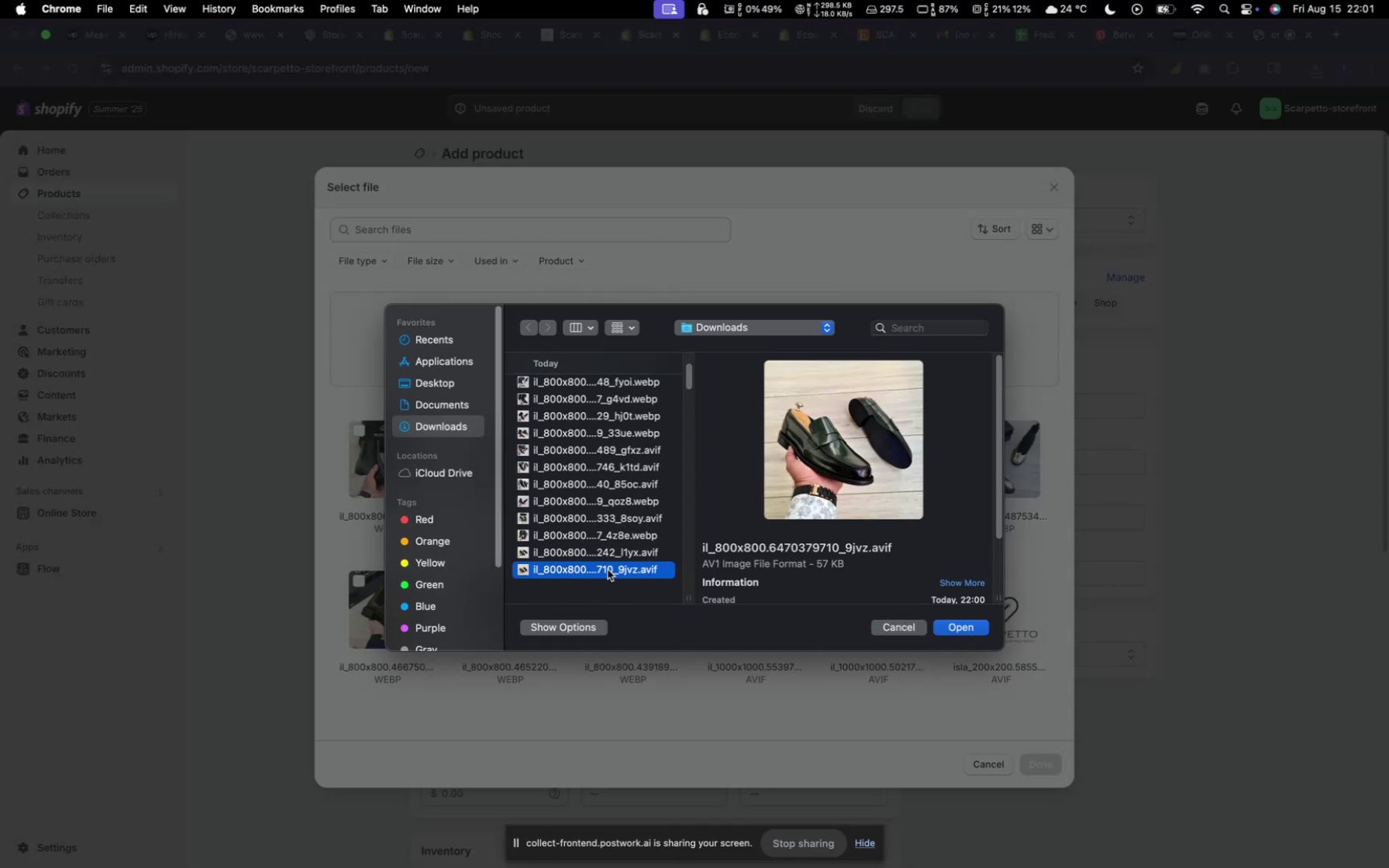 
hold_key(key=CommandLeft, duration=2.02)
left_click([601, 561])
 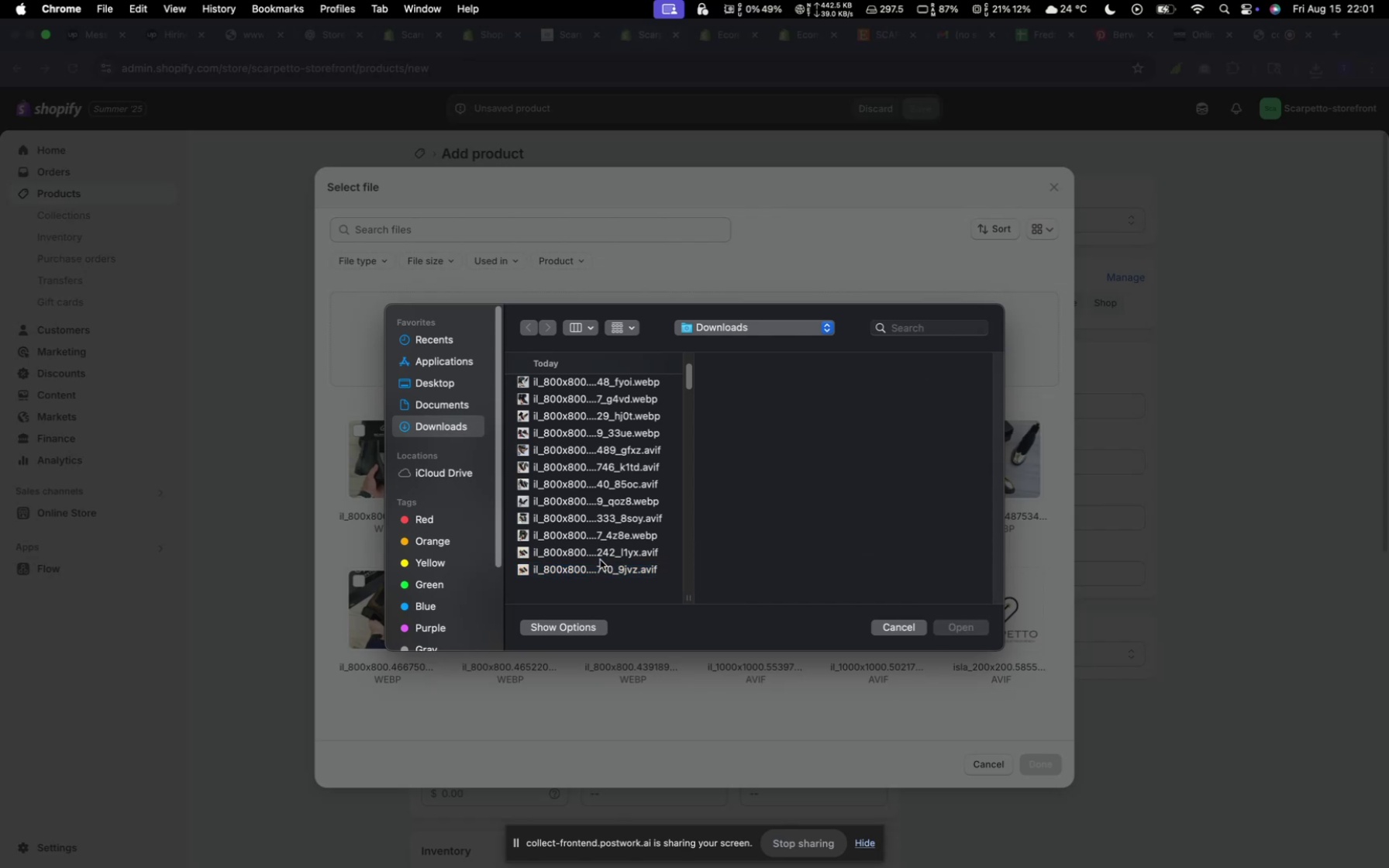 
left_click([596, 568])
 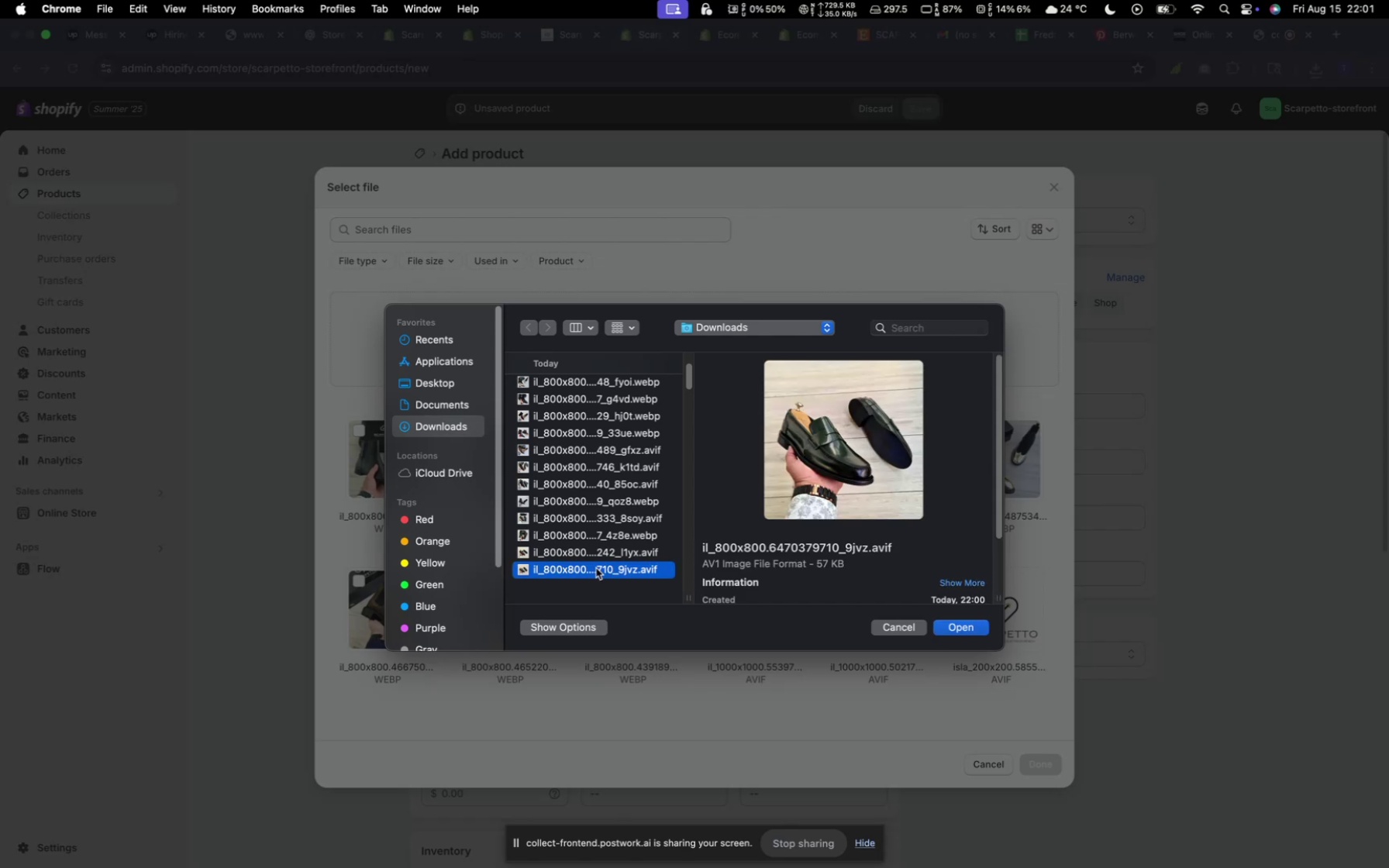 
hold_key(key=ShiftLeft, duration=7.41)
left_click([585, 555])
 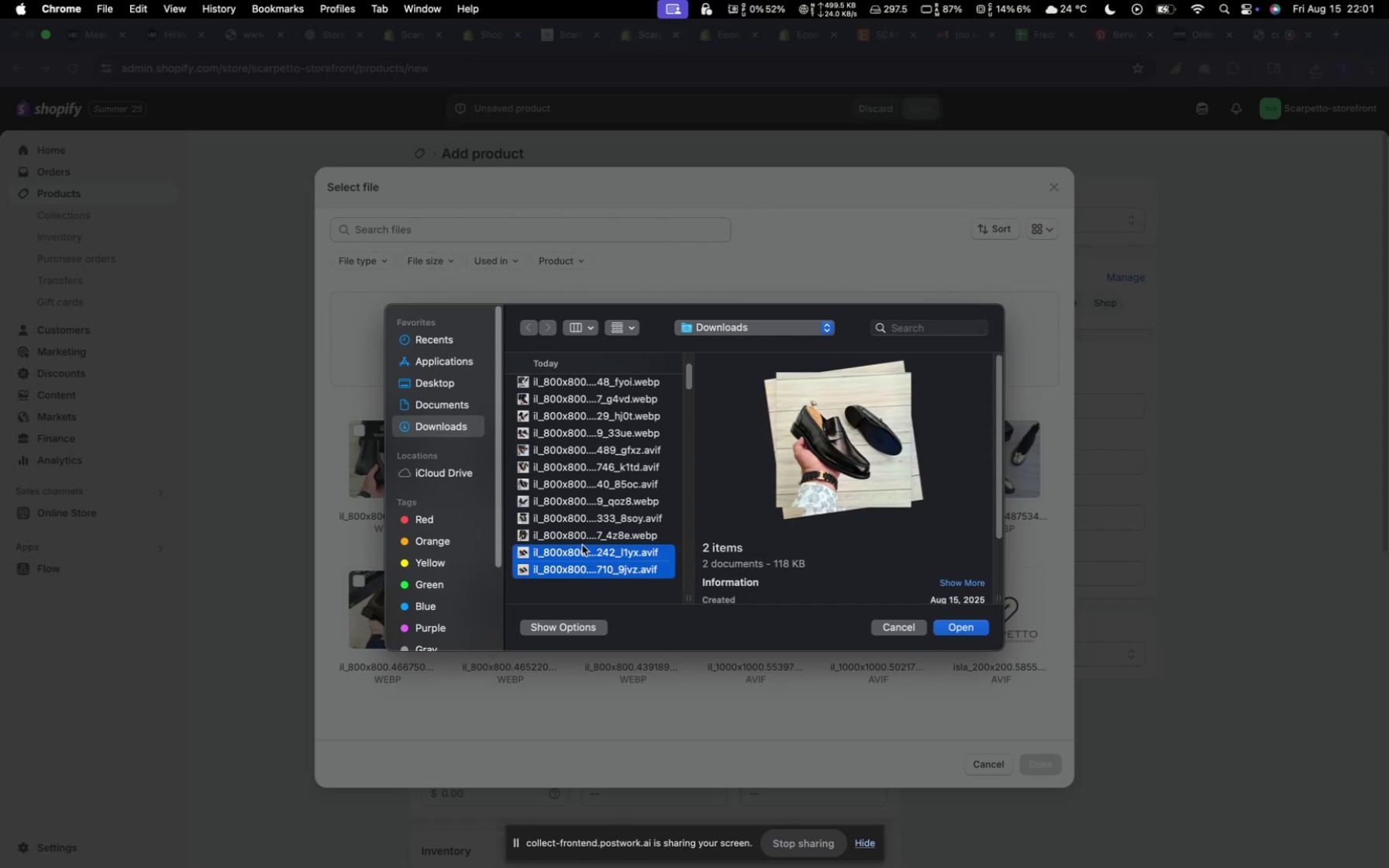 
left_click([582, 543])
 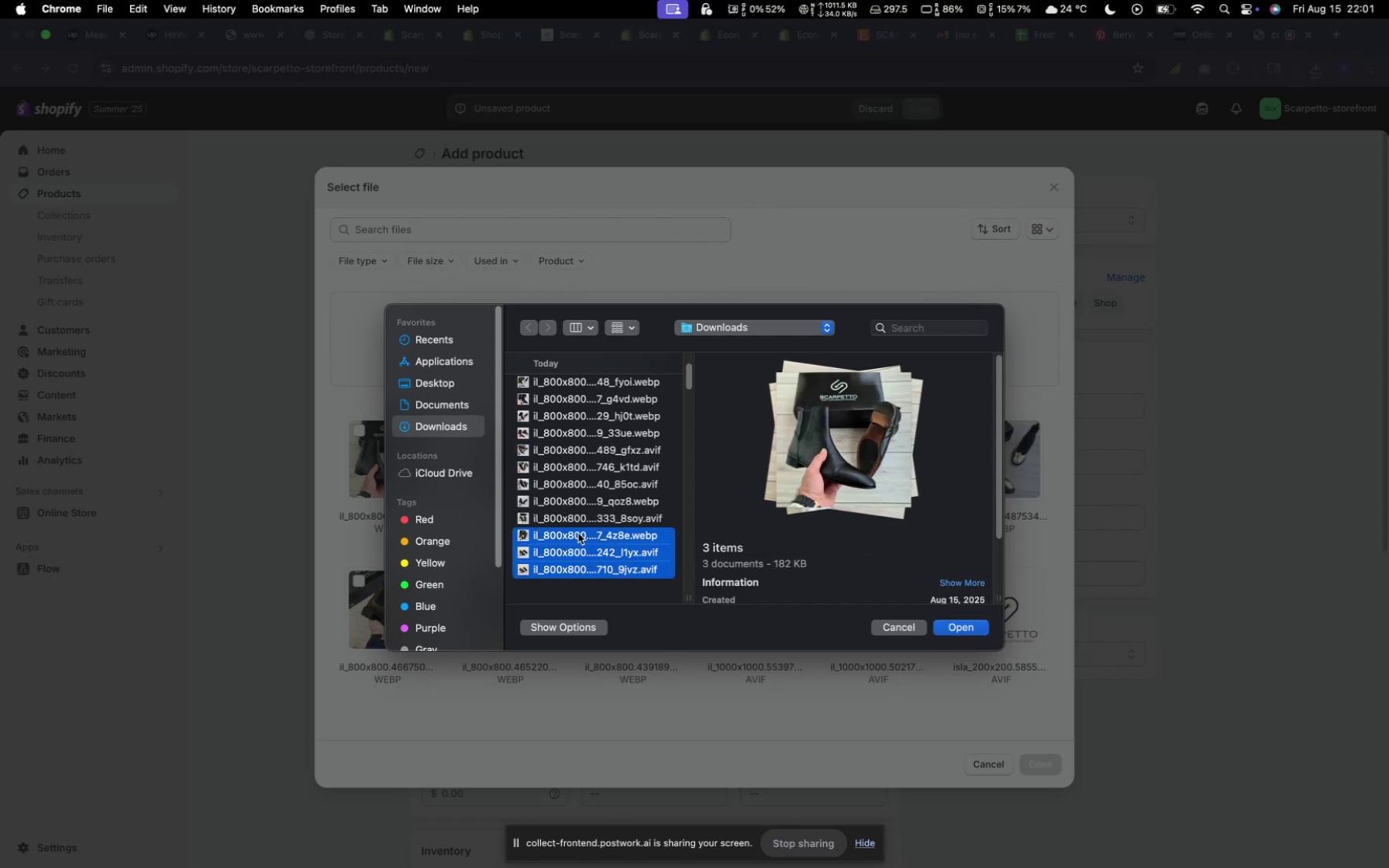 
left_click([579, 536])
 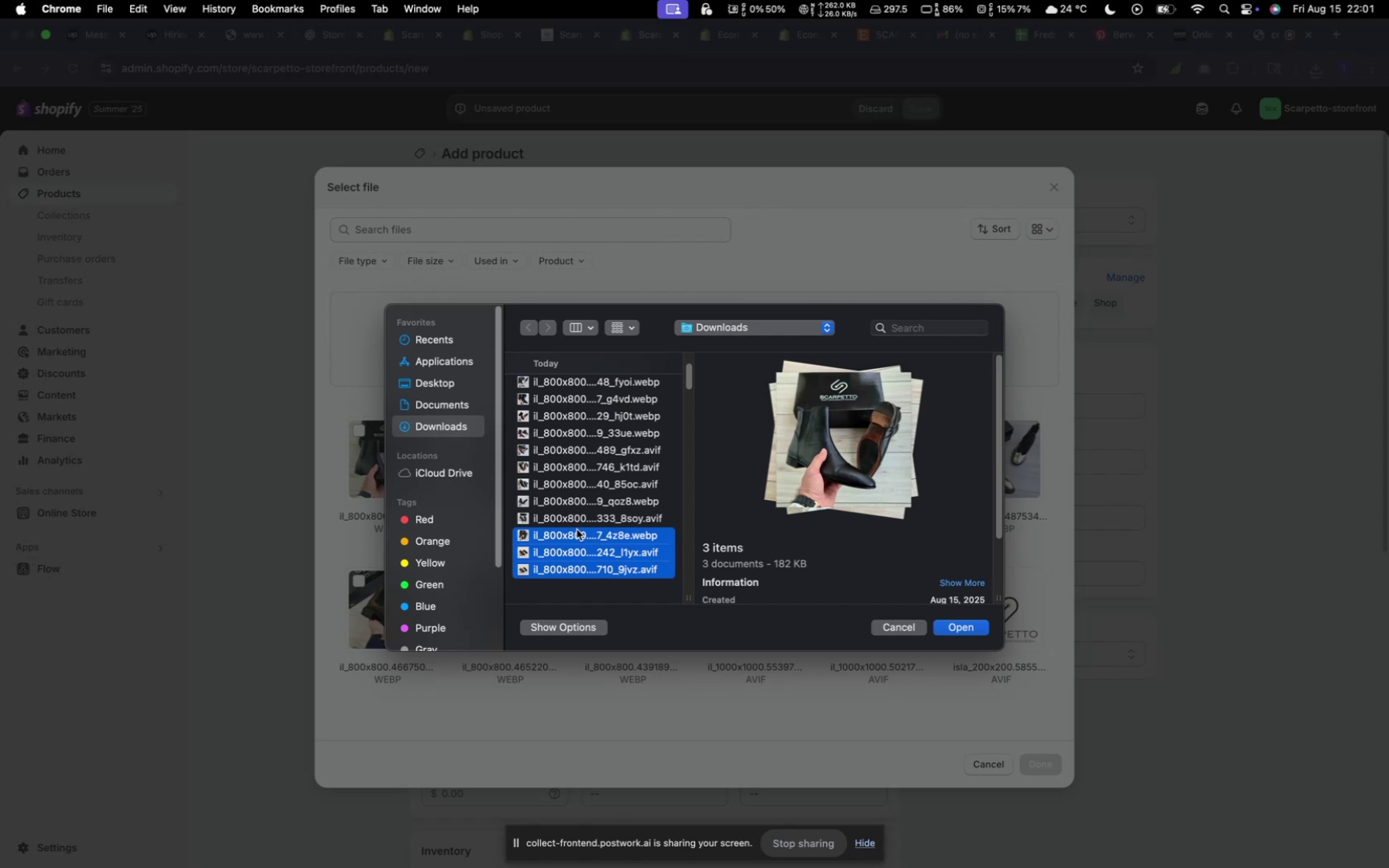 
hold_key(key=ShiftLeft, duration=1.12)
left_click([598, 529])
 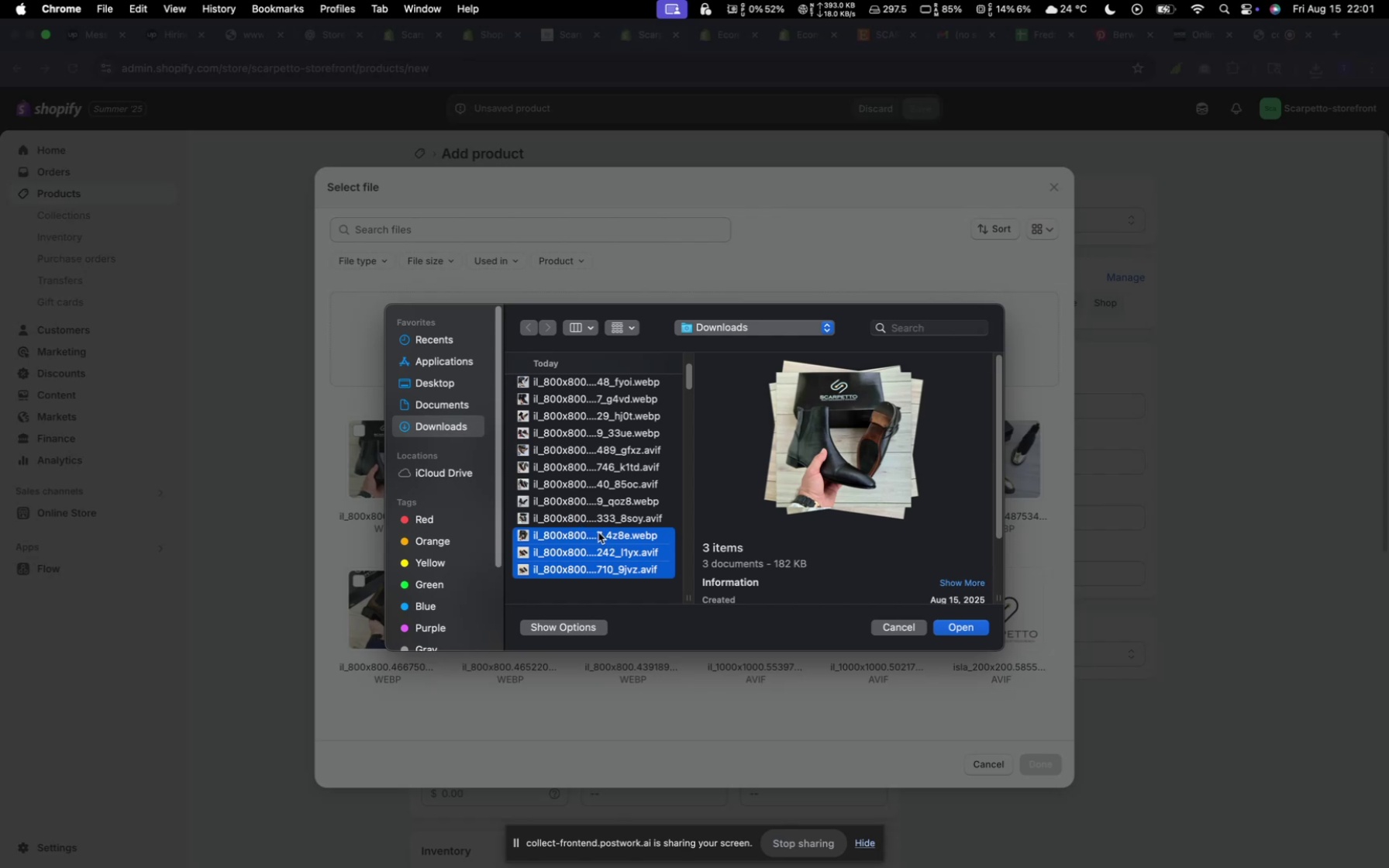 
hold_key(key=CommandLeft, duration=1.18)
left_click([615, 533])
 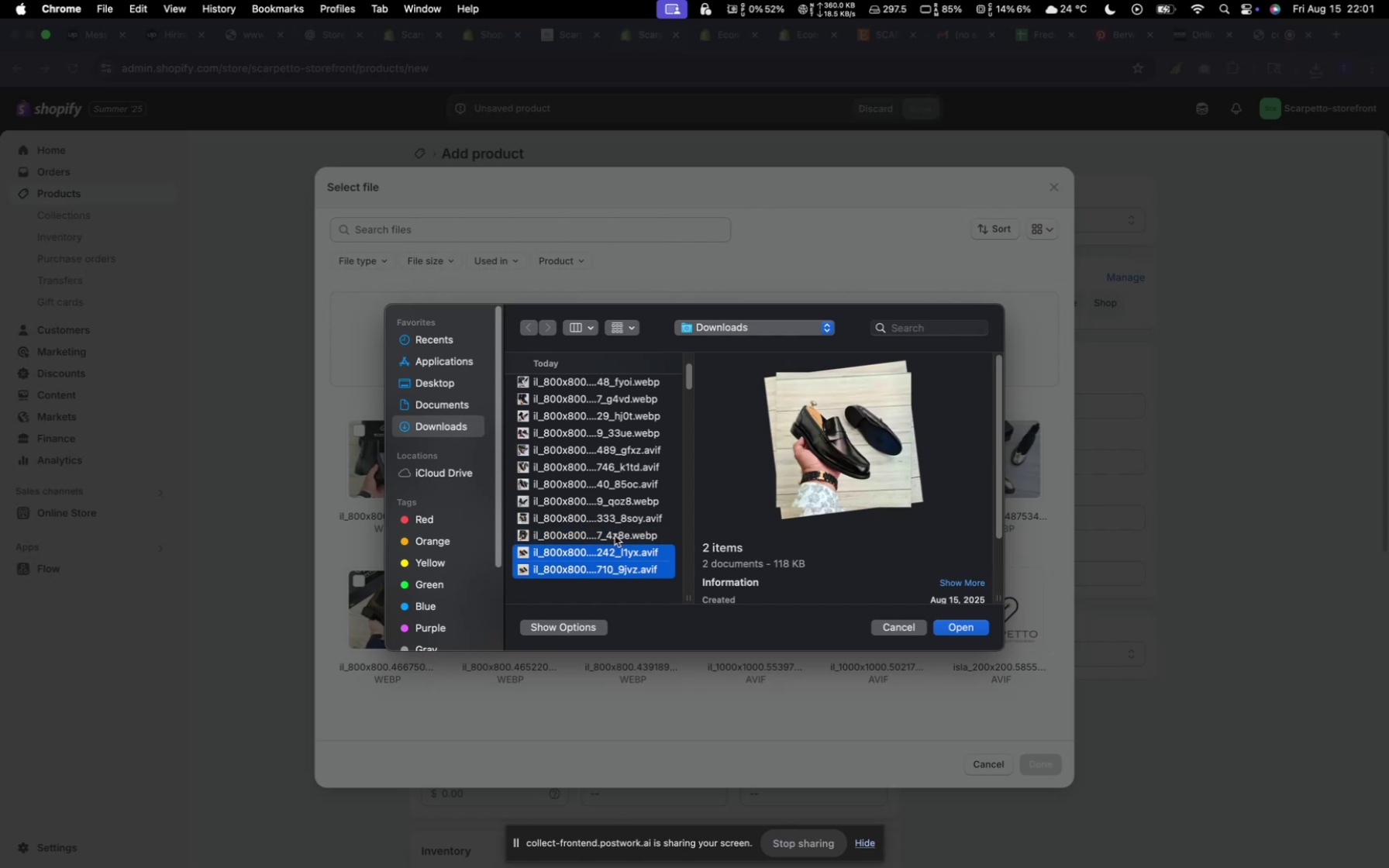 
hold_key(key=CommandLeft, duration=0.38)
 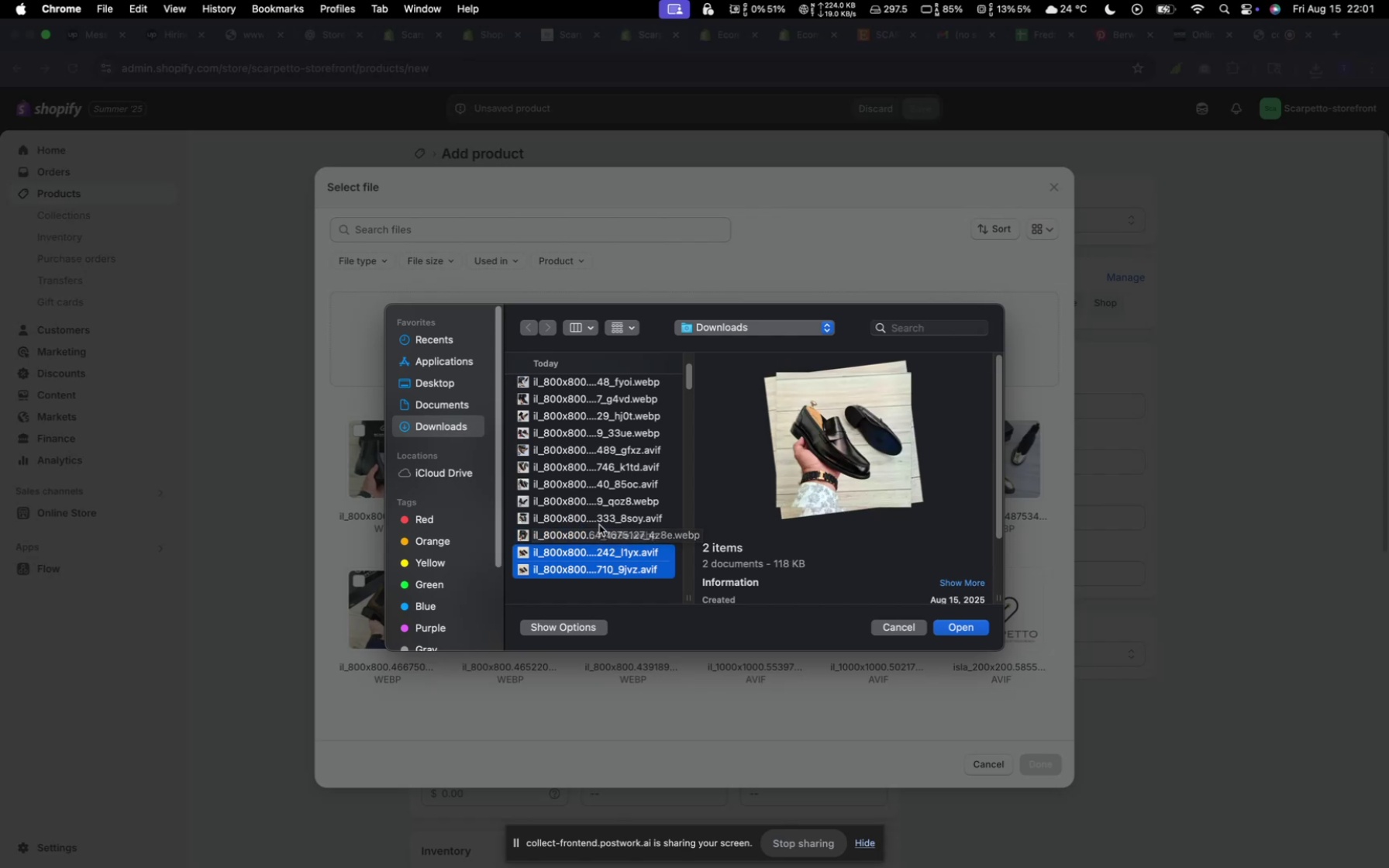 
hold_key(key=CommandLeft, duration=1.35)
left_click([589, 520])
 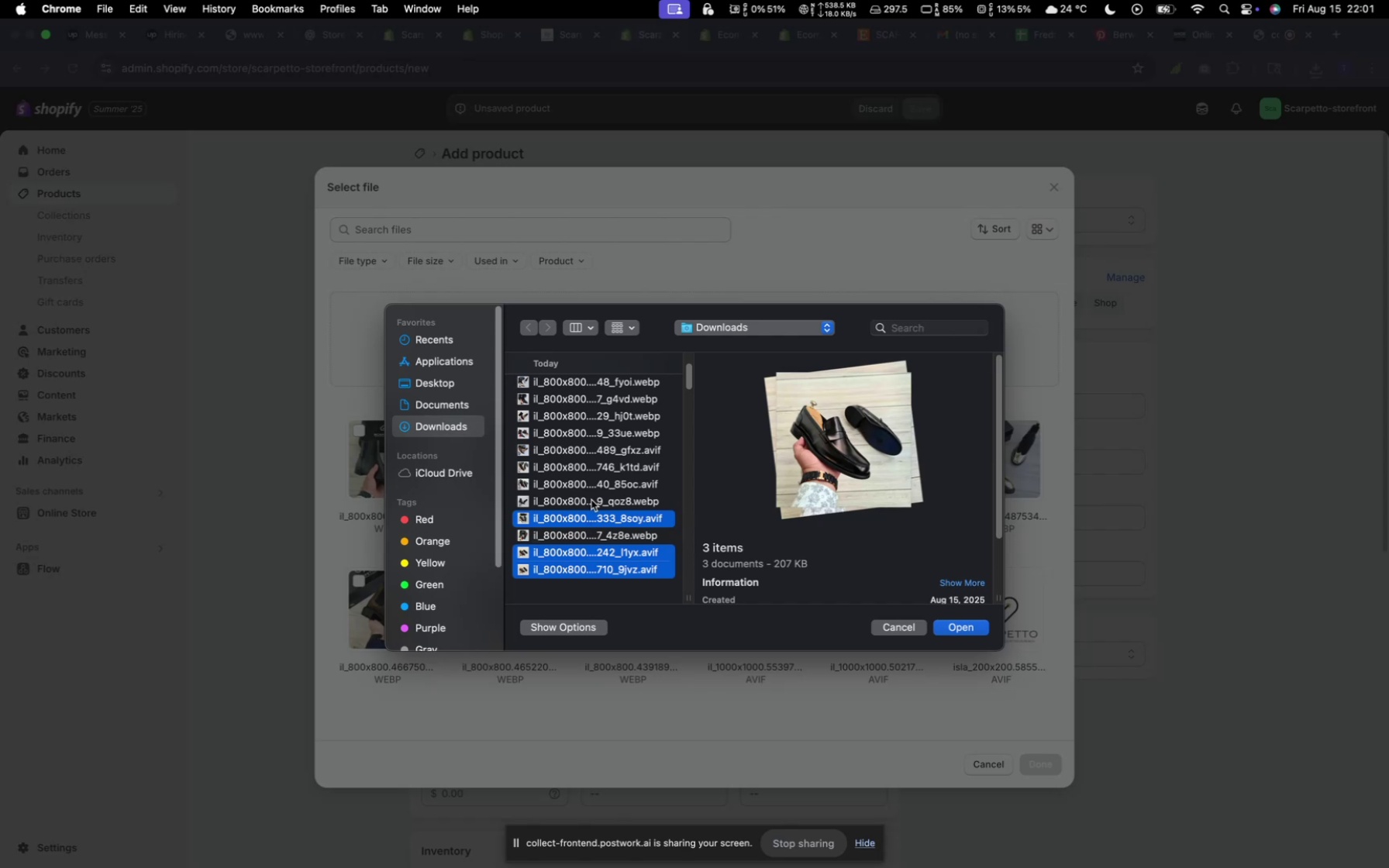 
hold_key(key=CommandLeft, duration=2.18)
left_click([589, 495])
 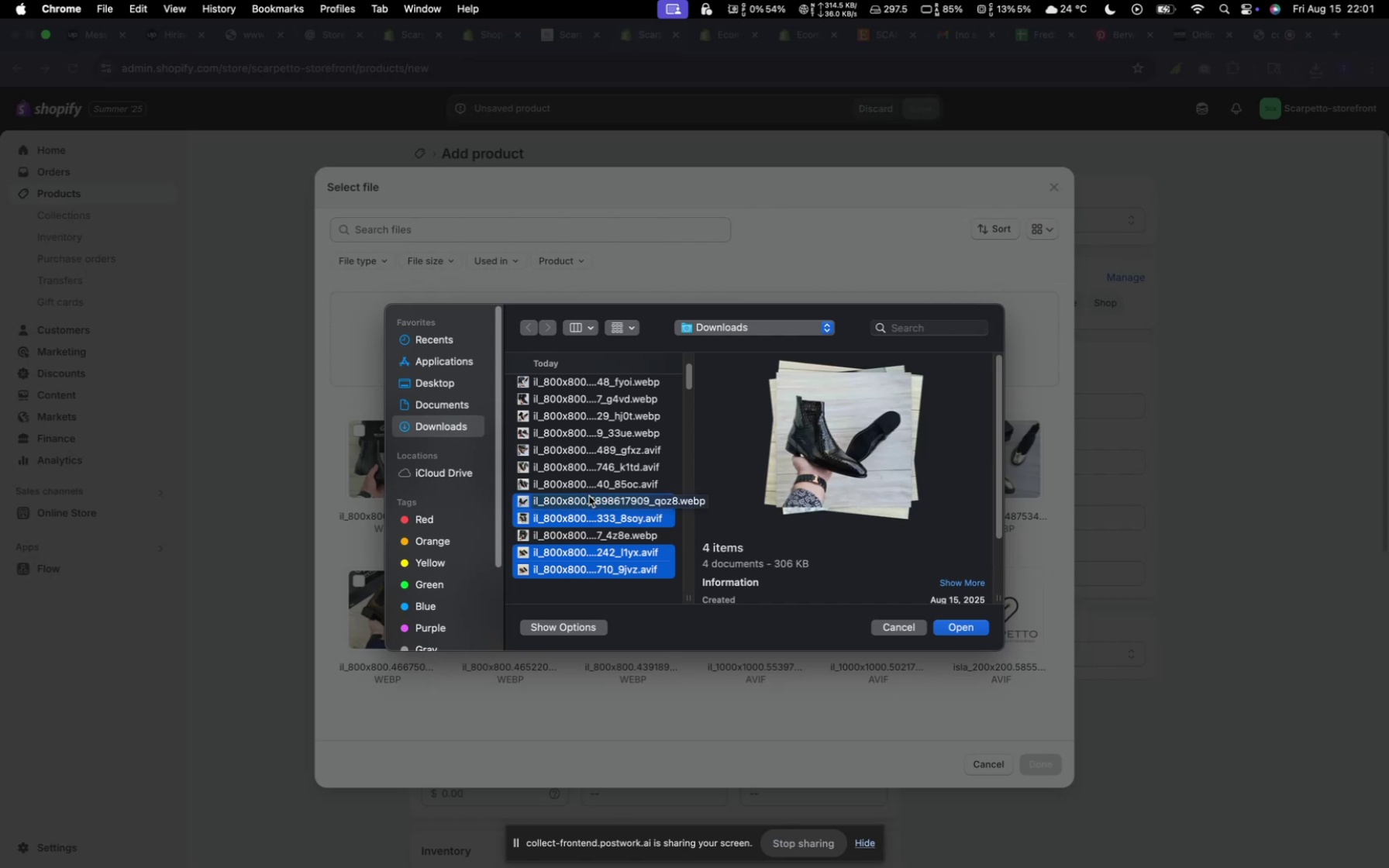 
hold_key(key=CommandLeft, duration=0.38)
left_click([589, 496])
 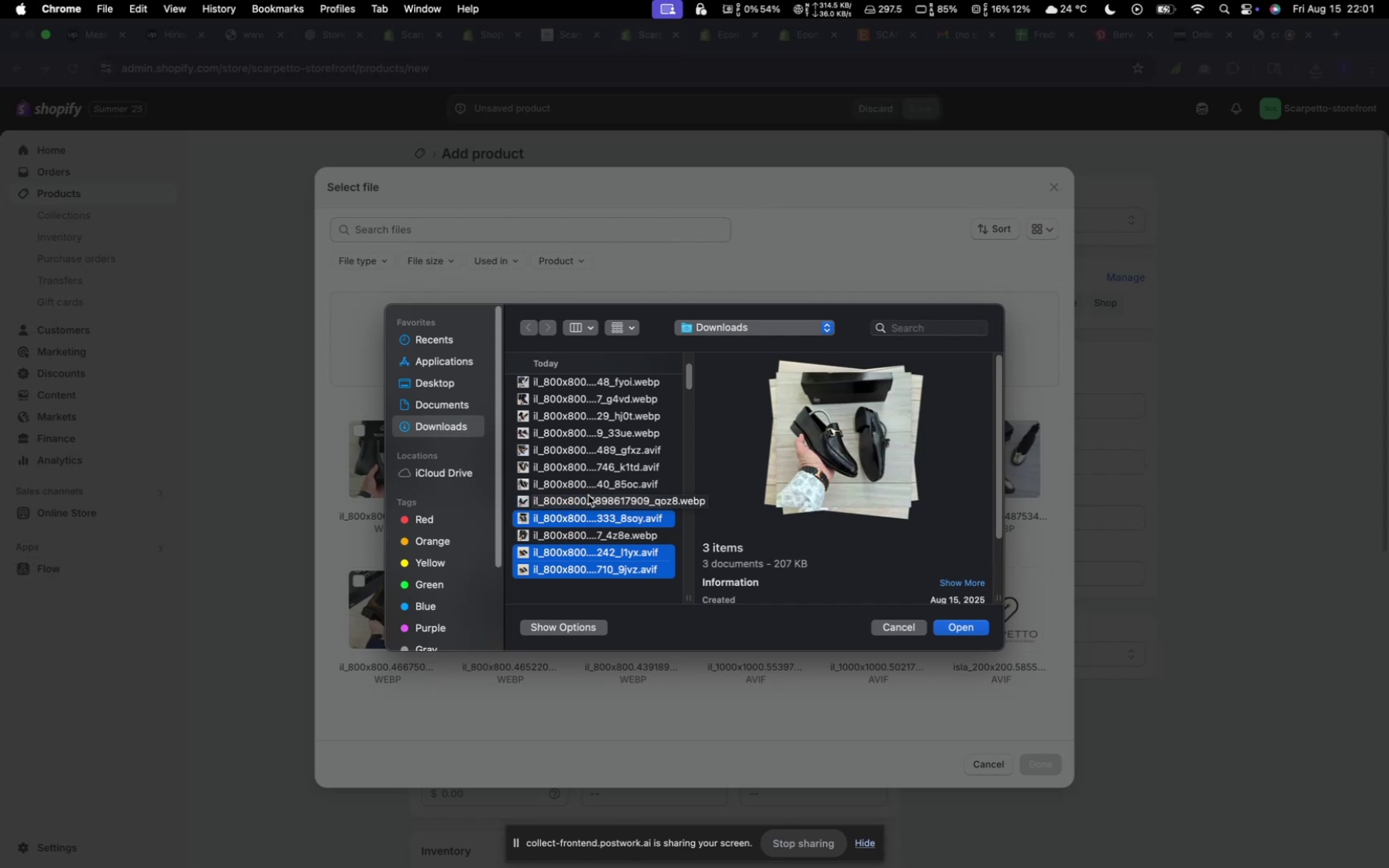 
hold_key(key=CommandLeft, duration=0.89)
left_click([583, 480])
 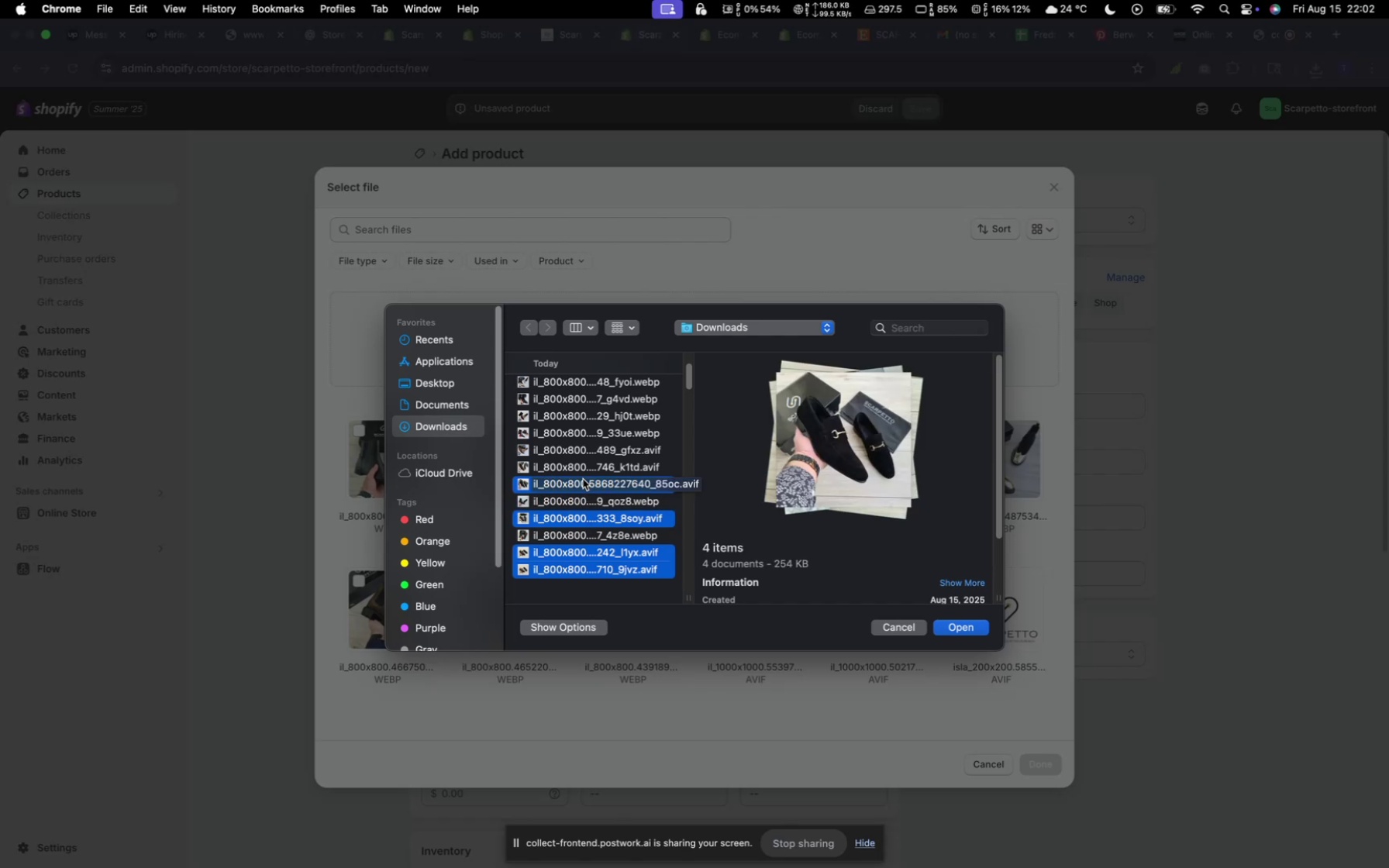 
hold_key(key=CommandLeft, duration=1.58)
left_click([582, 469])
 